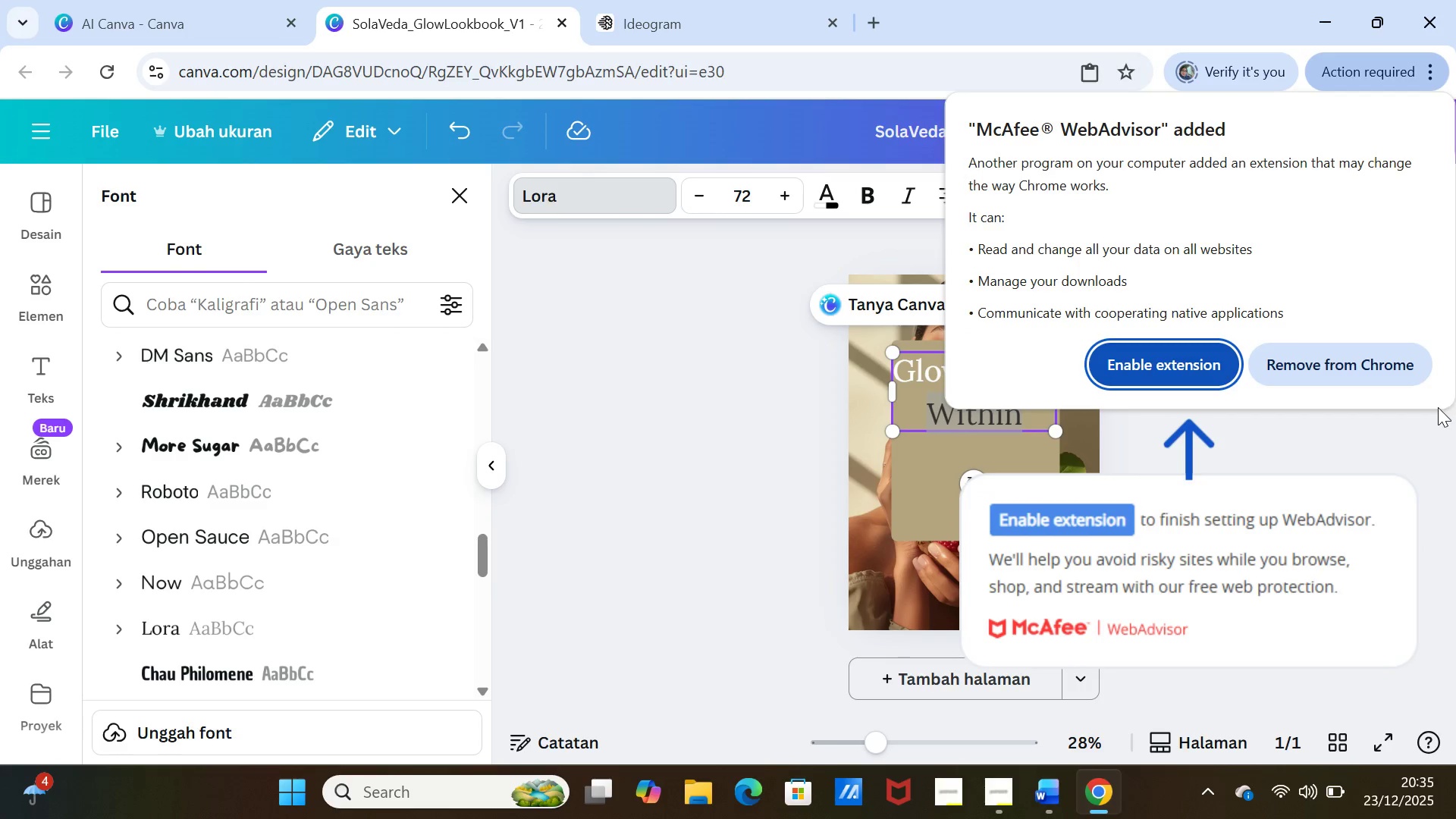 
wait(5.22)
 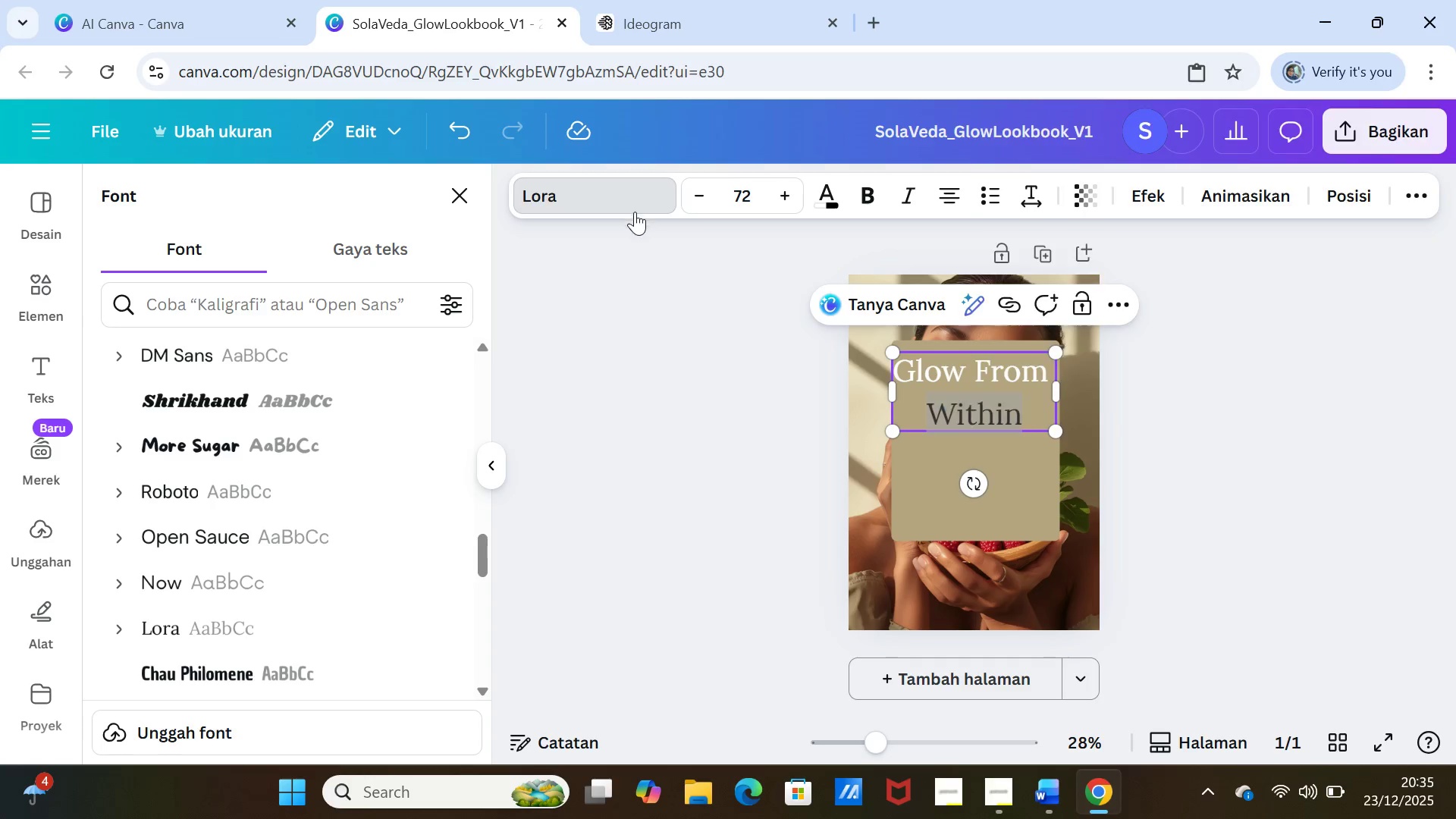 
left_click([1382, 366])
 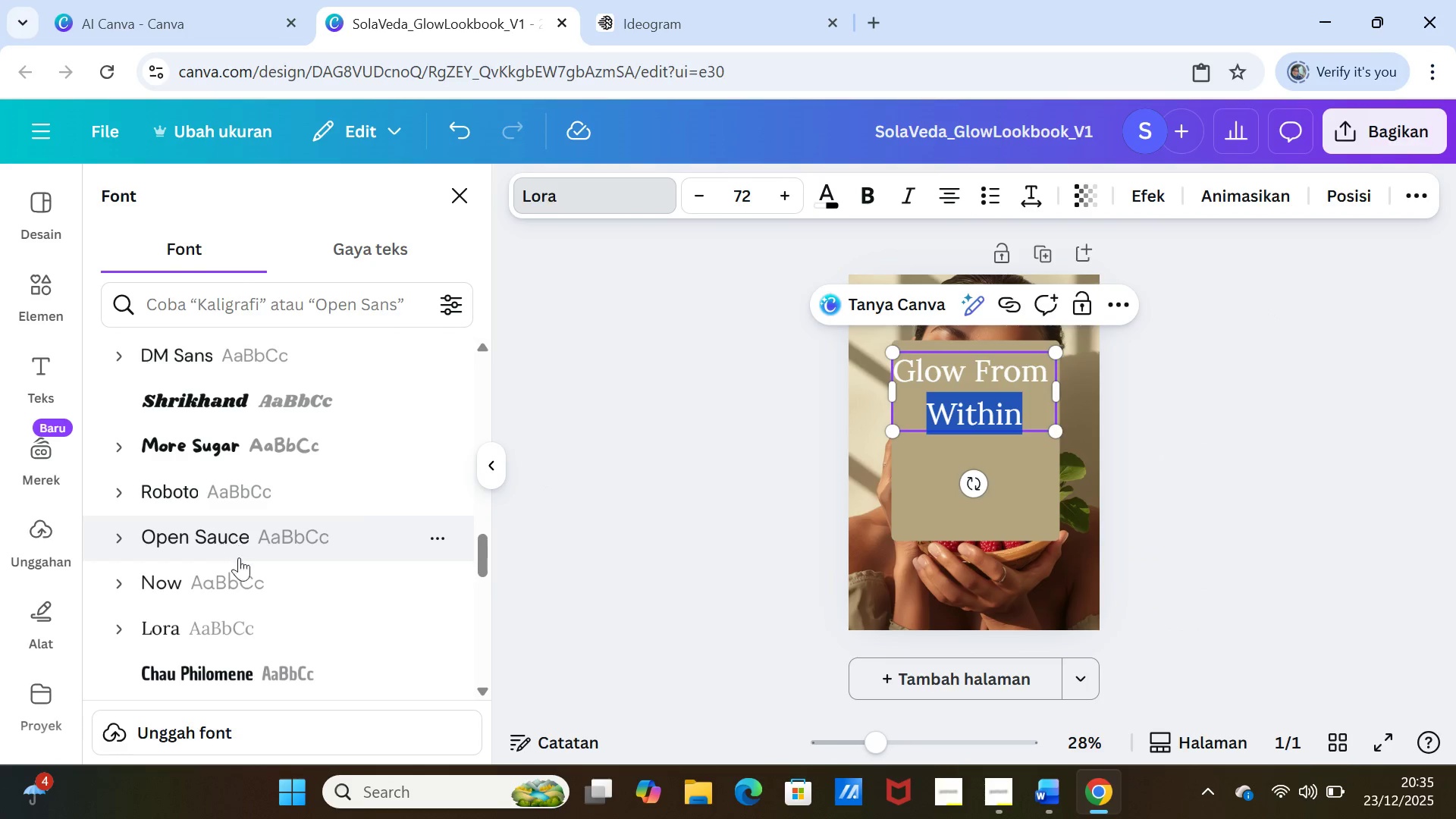 
scroll: coordinate [243, 565], scroll_direction: down, amount: 2.0
 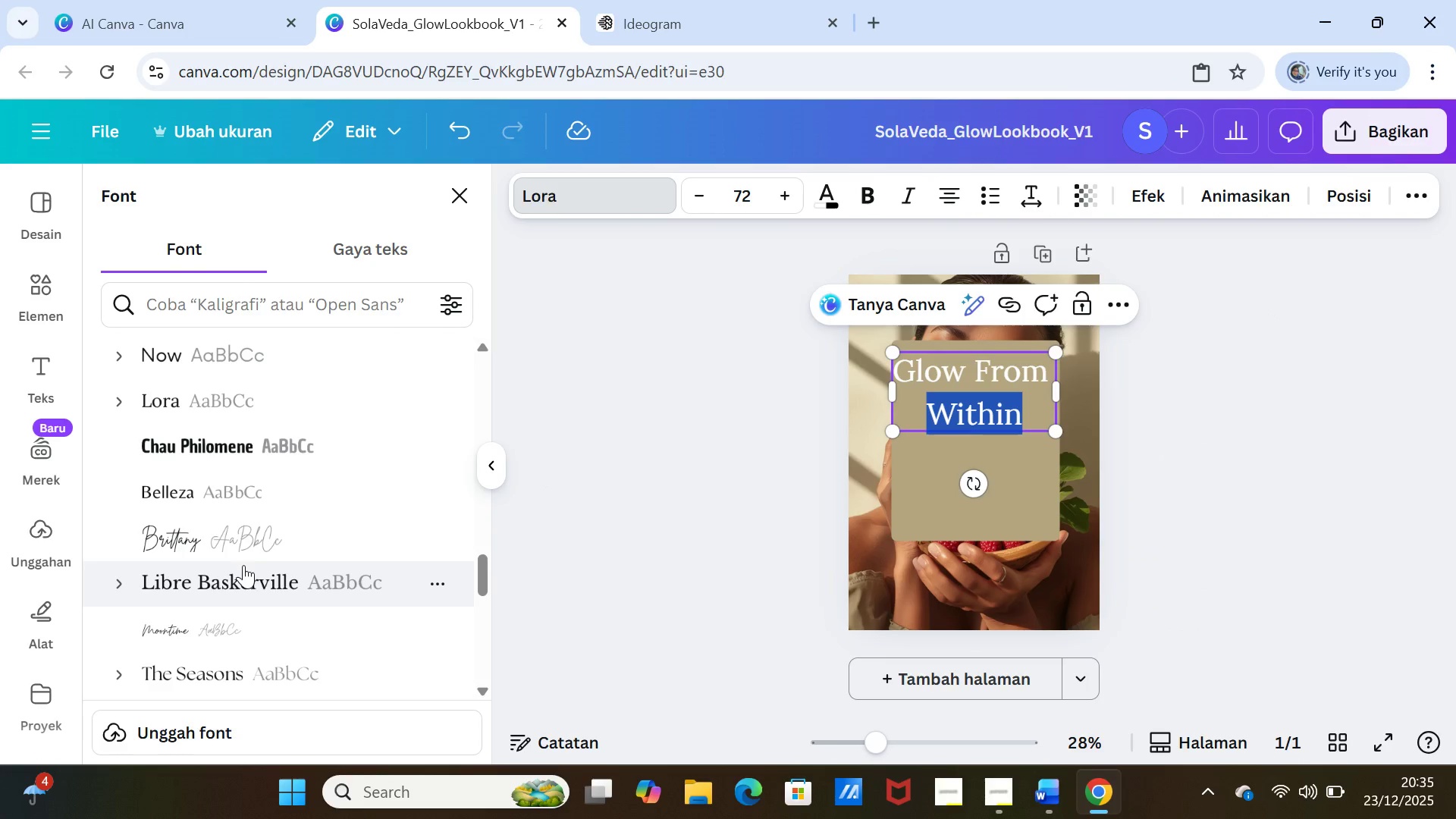 
mouse_move([268, 583])
 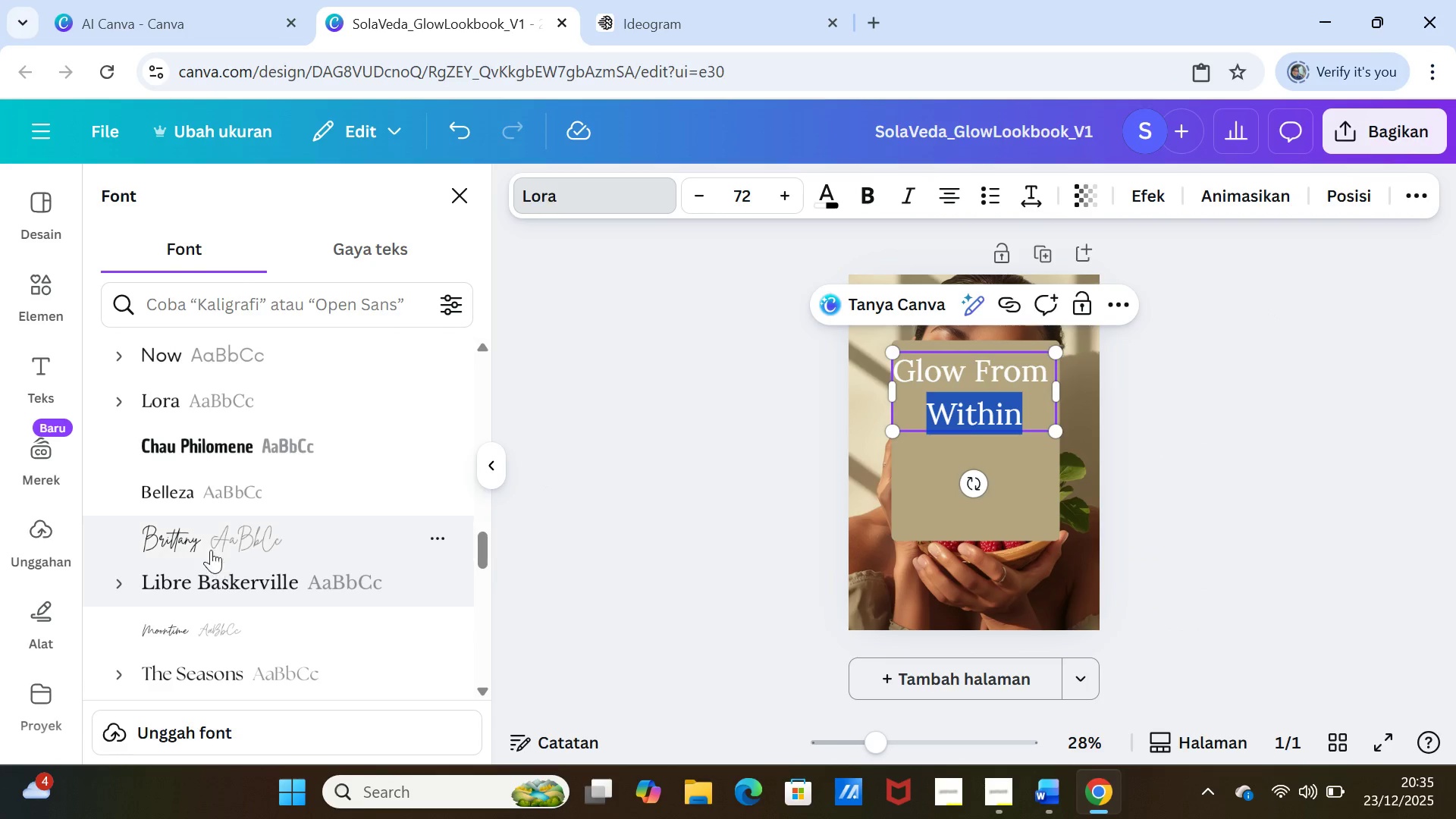 
left_click([206, 534])
 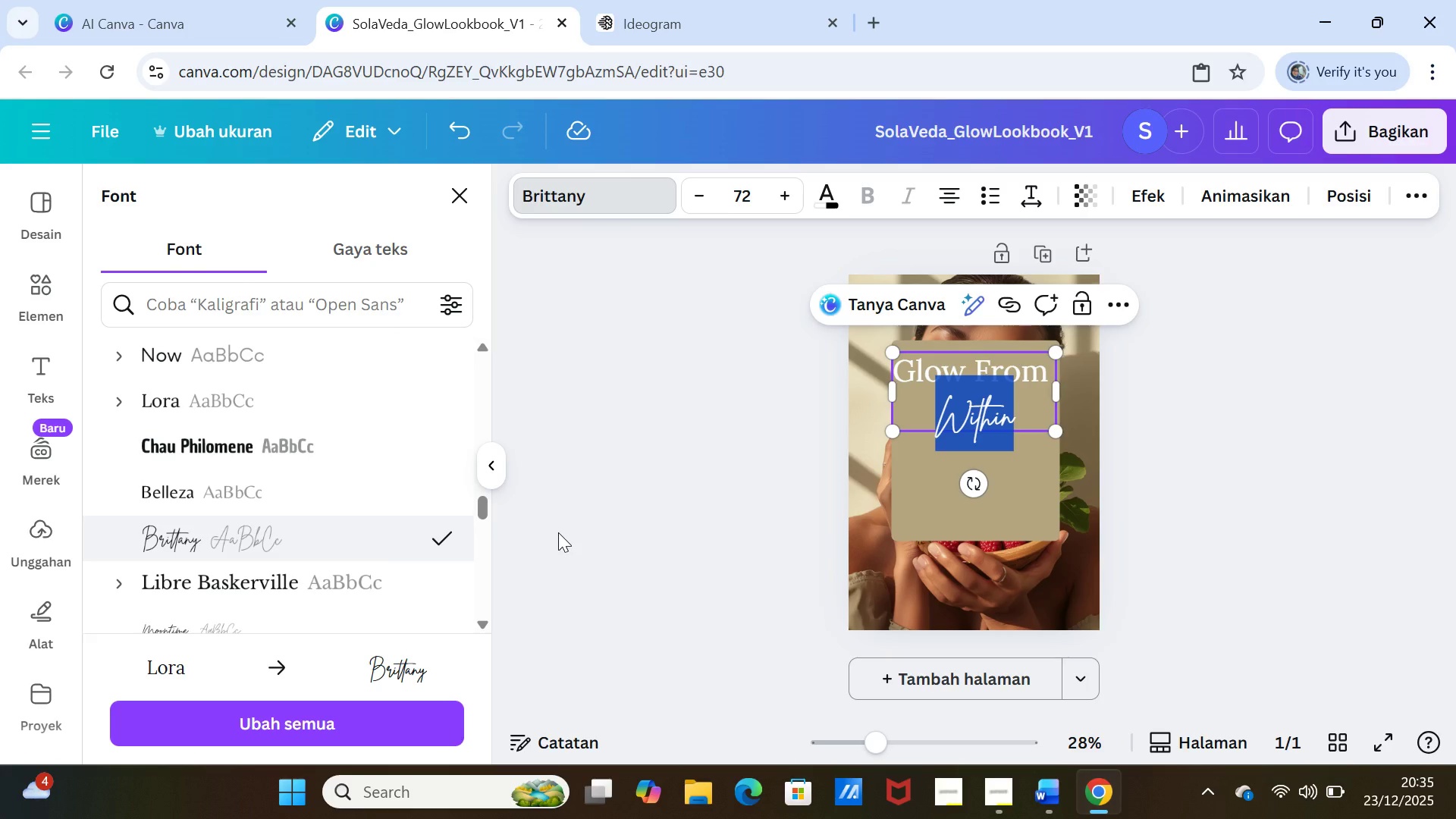 
left_click([1178, 475])
 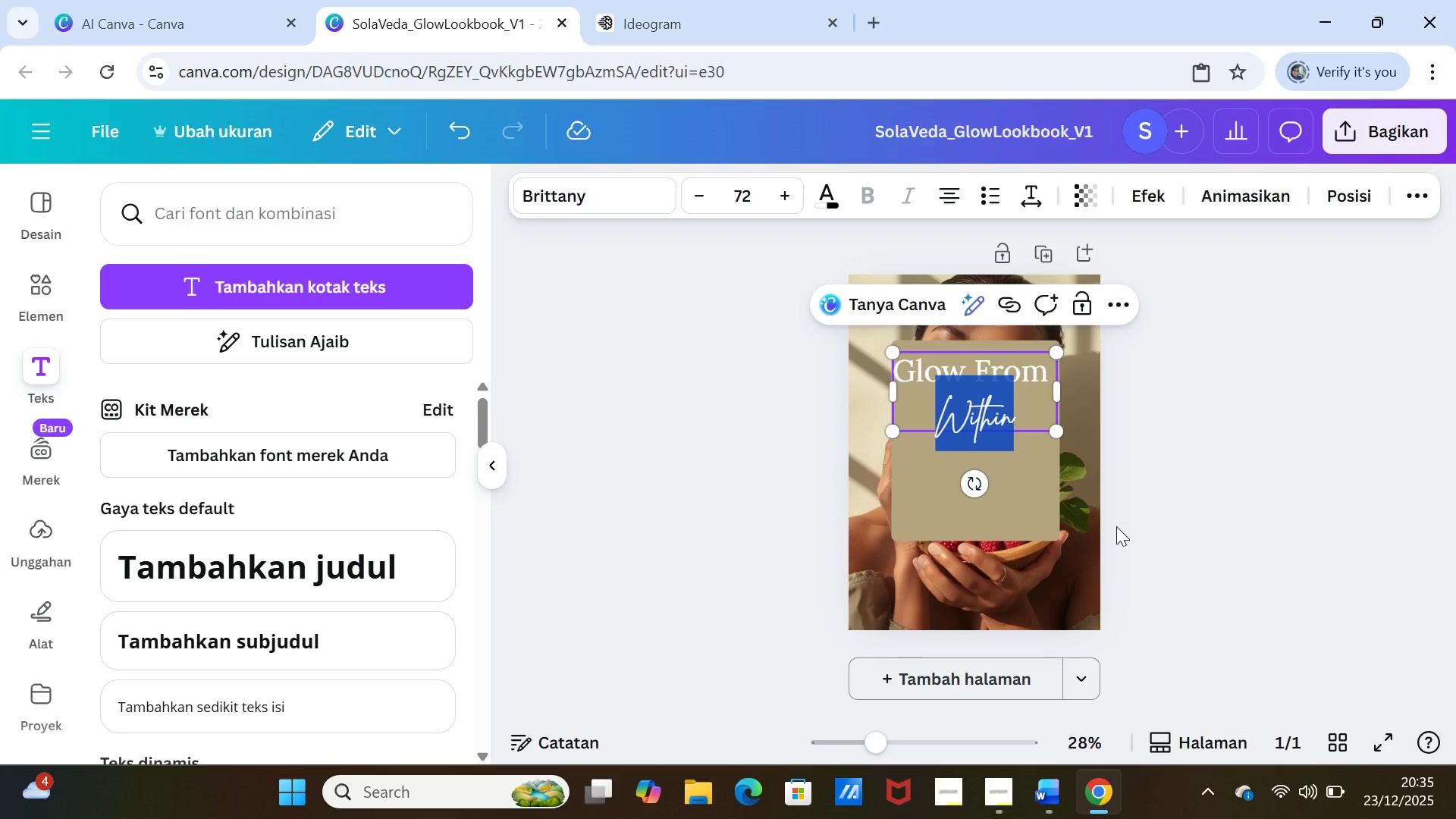 
left_click([1116, 526])
 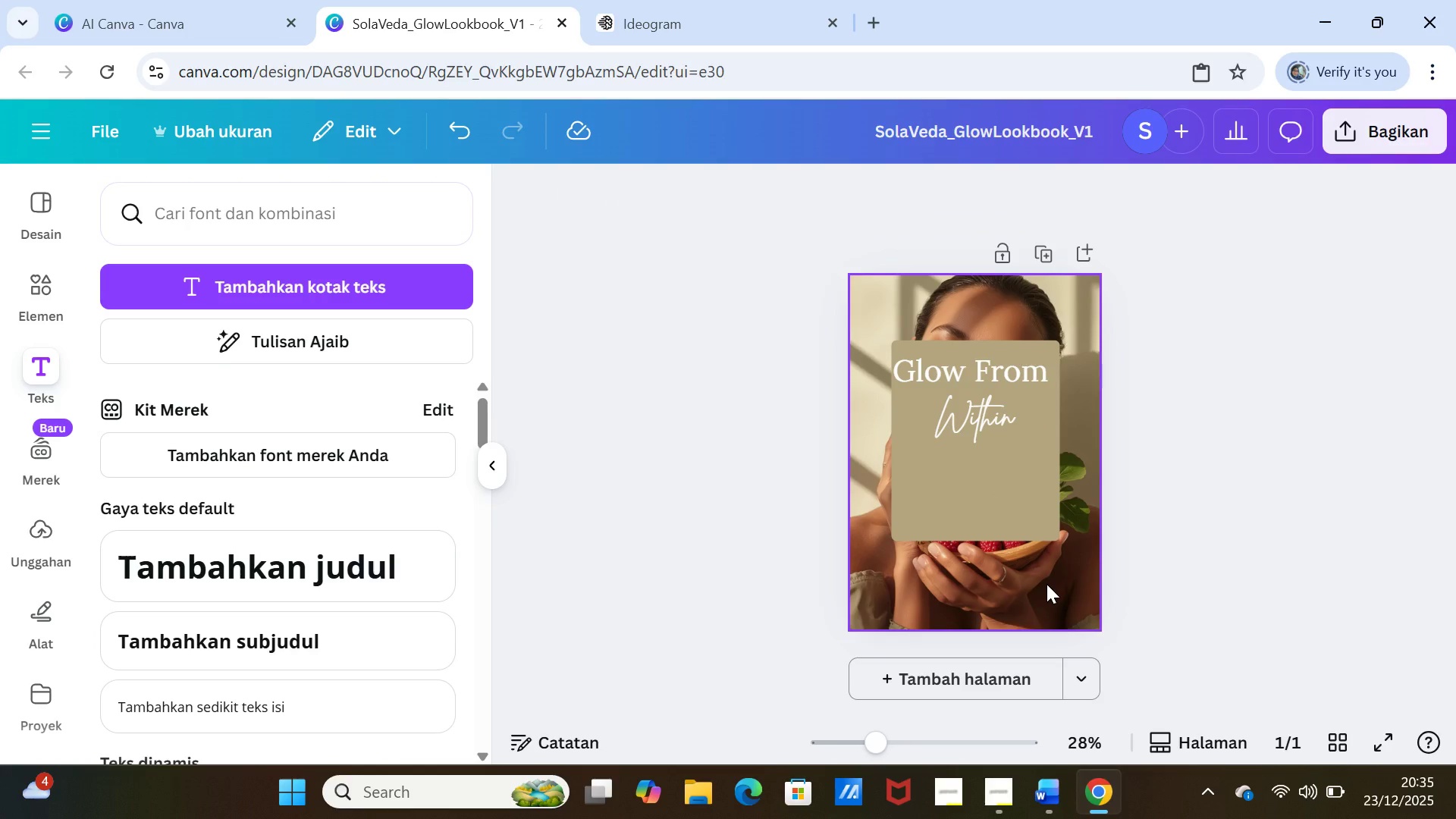 
left_click([978, 428])
 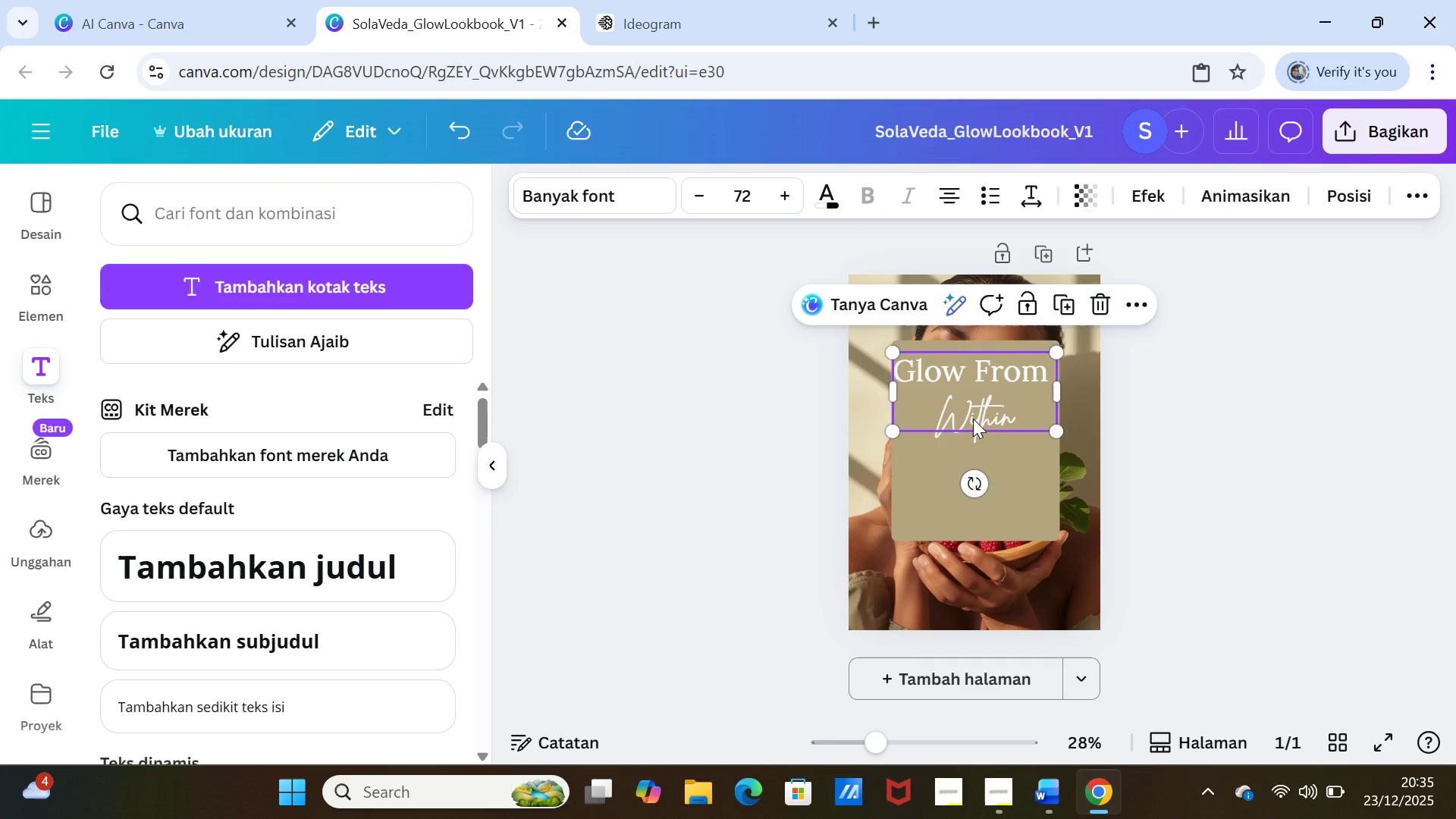 
double_click([973, 419])
 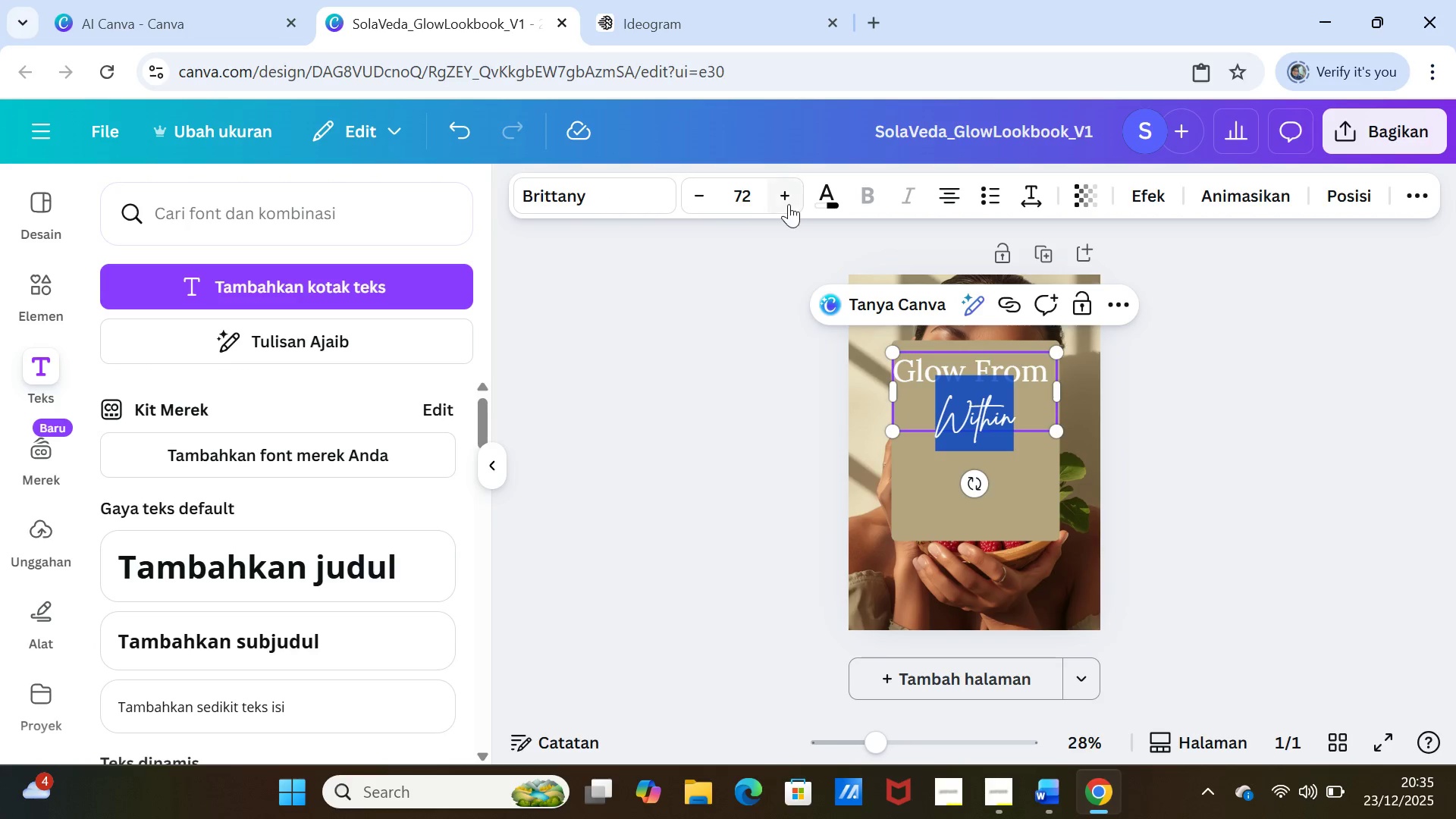 
double_click([789, 203])
 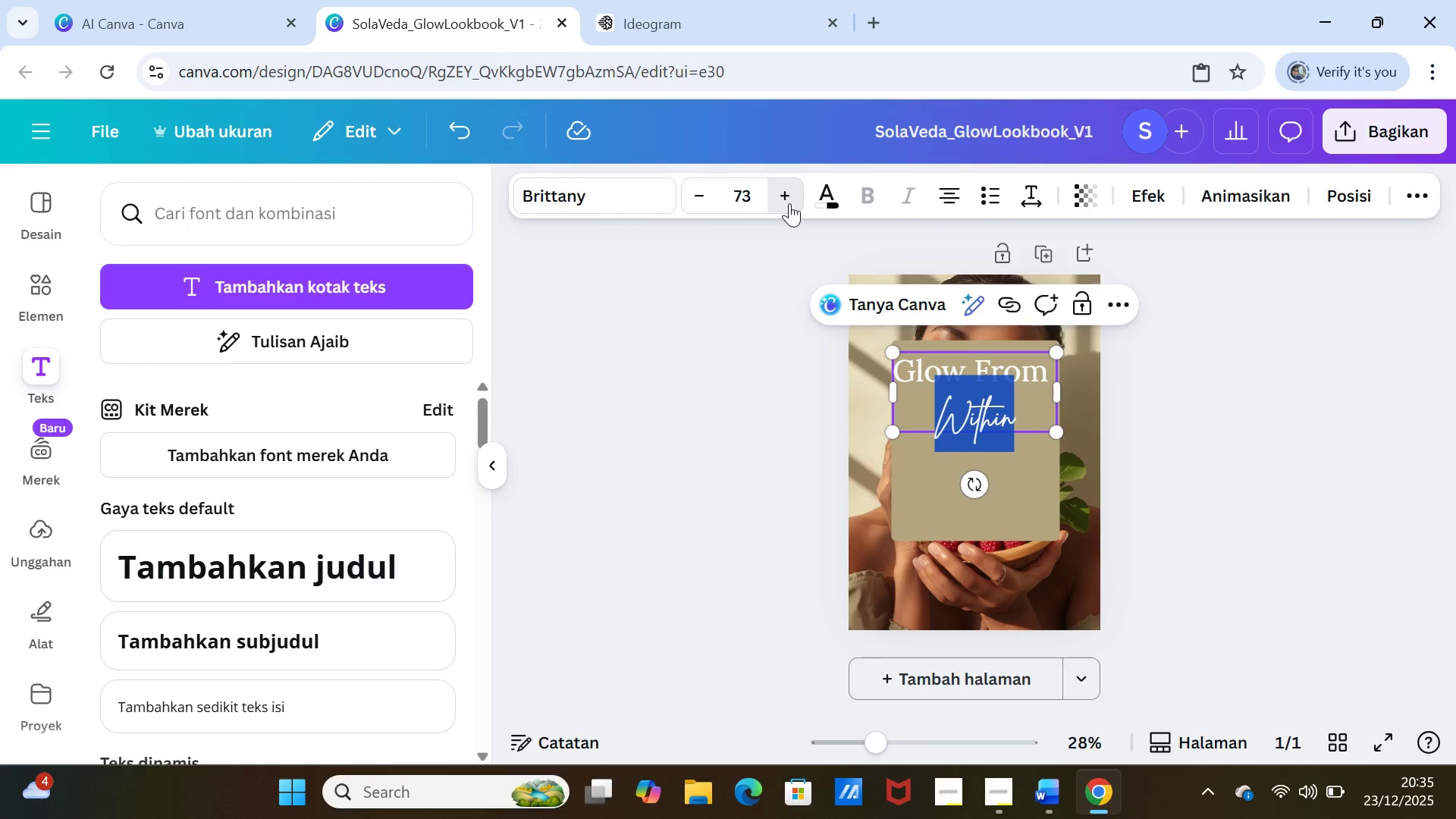 
triple_click([789, 203])
 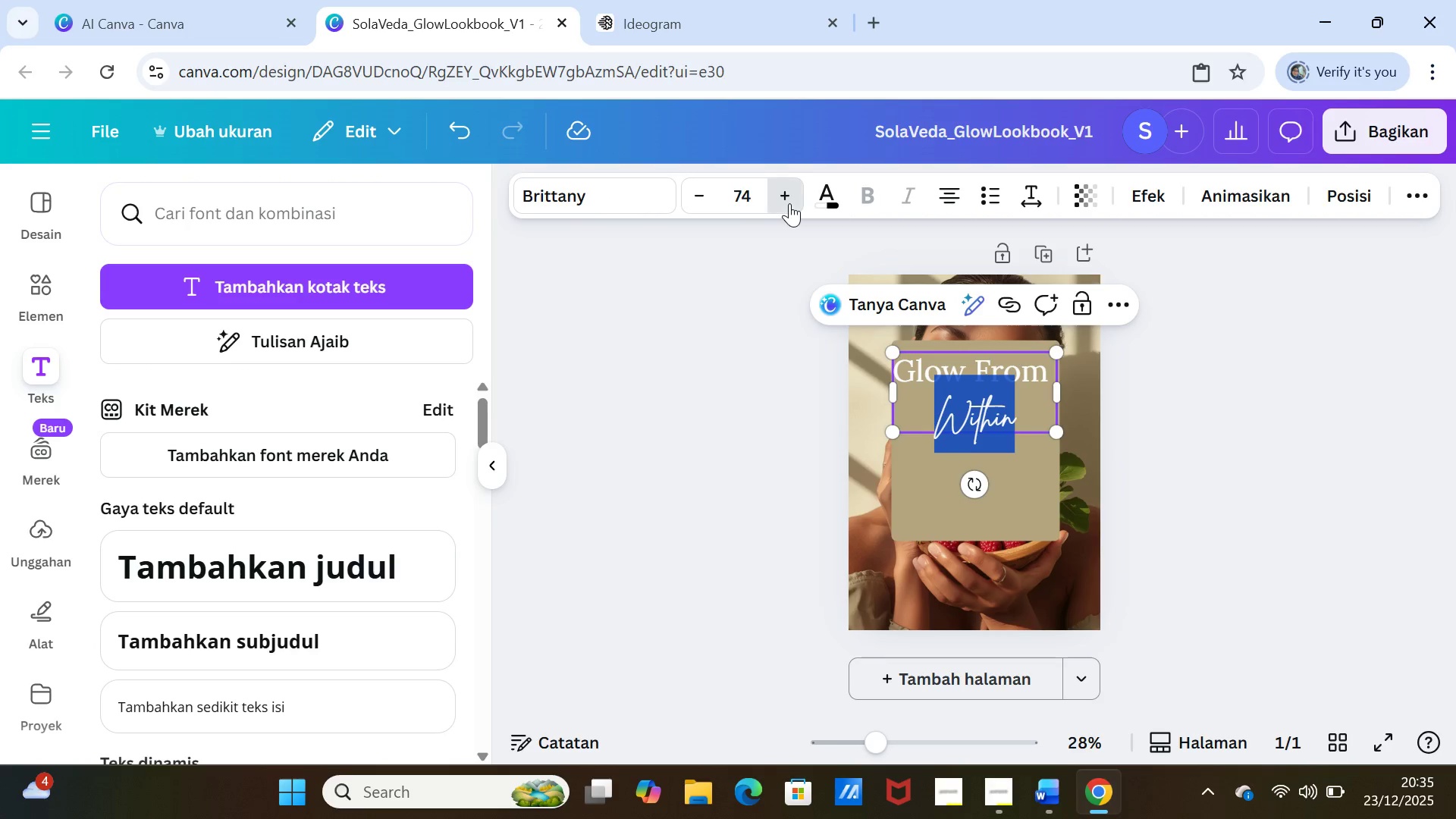 
triple_click([789, 203])
 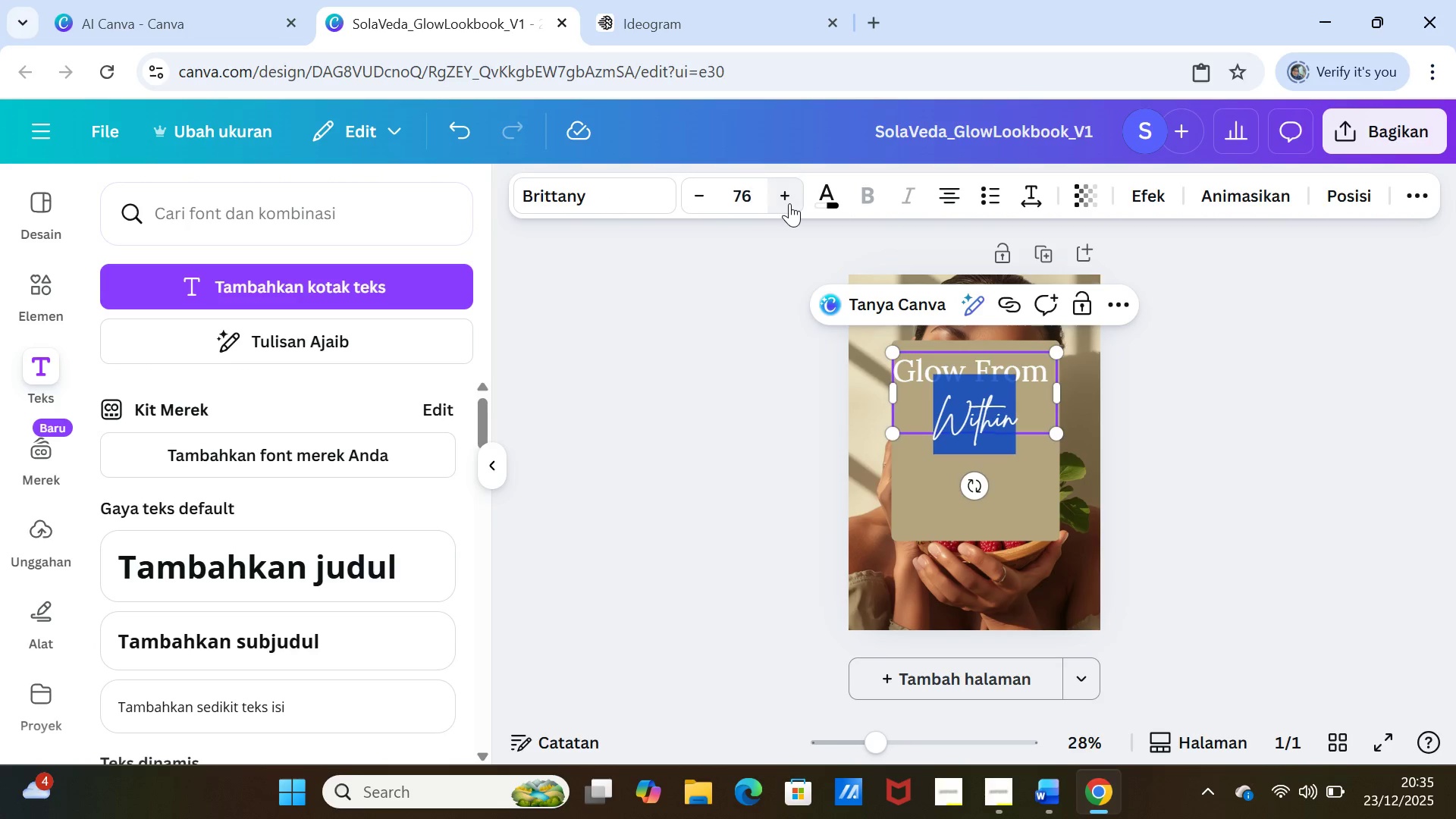 
triple_click([789, 203])
 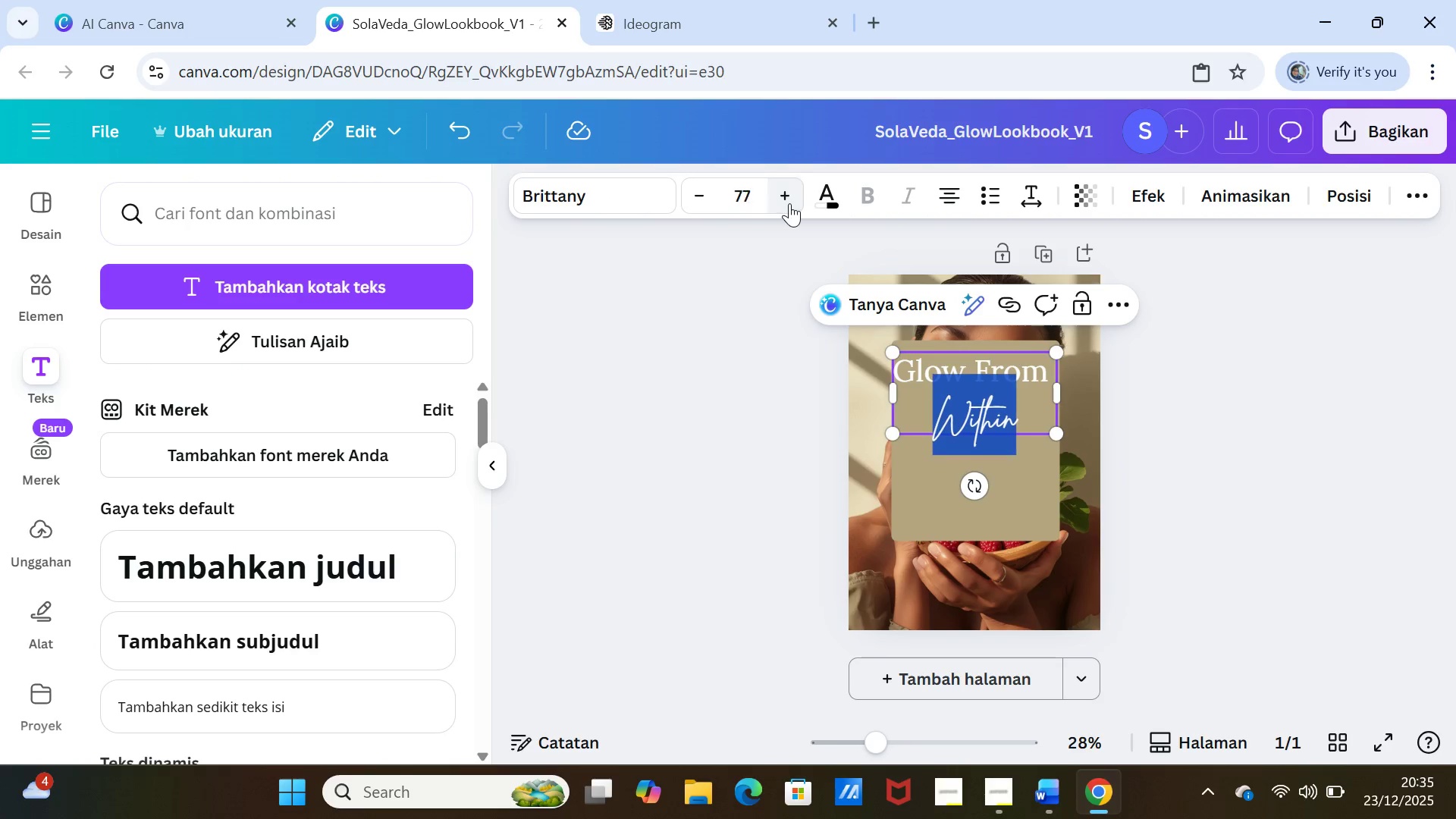 
triple_click([789, 203])
 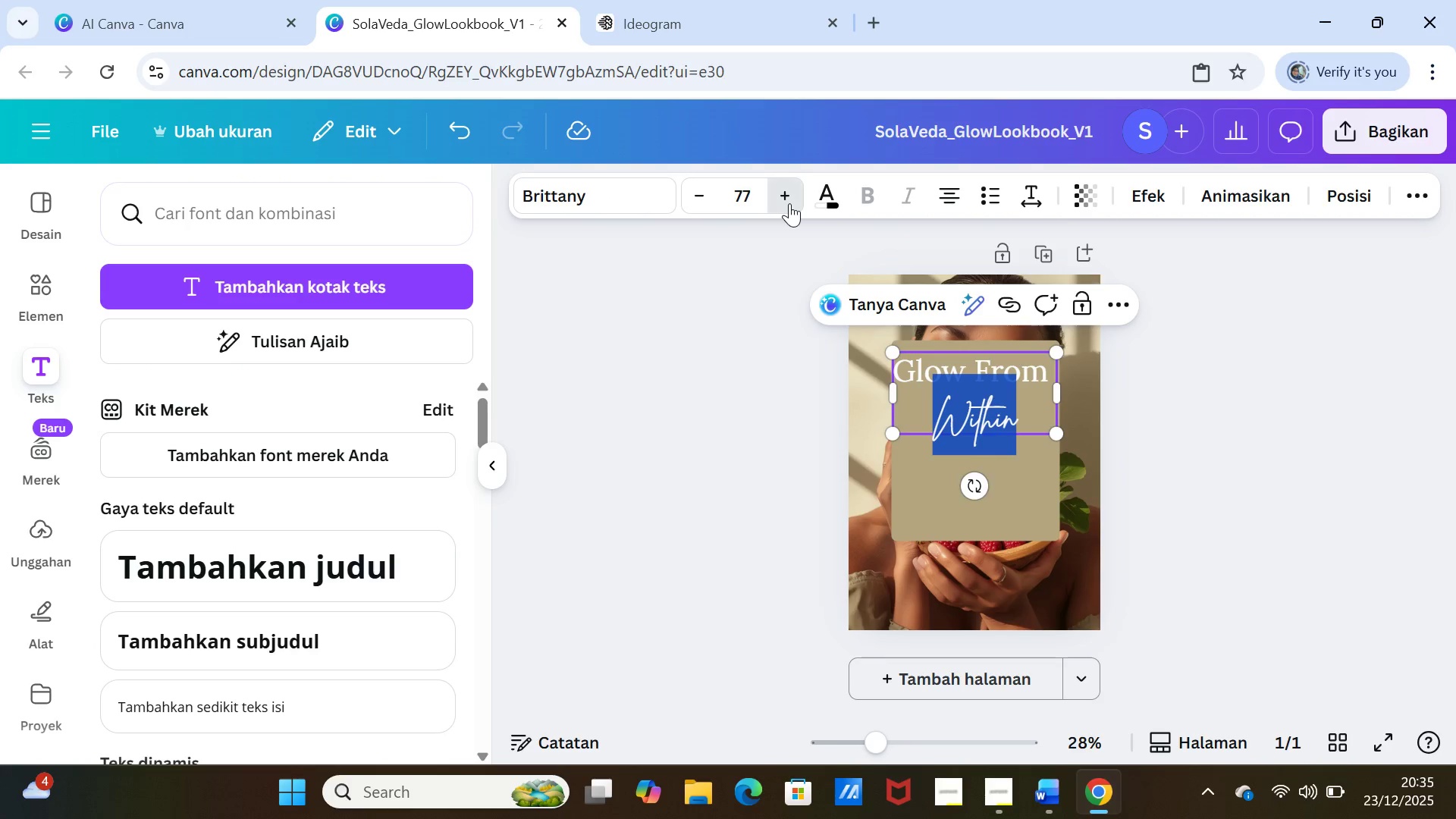 
triple_click([789, 203])
 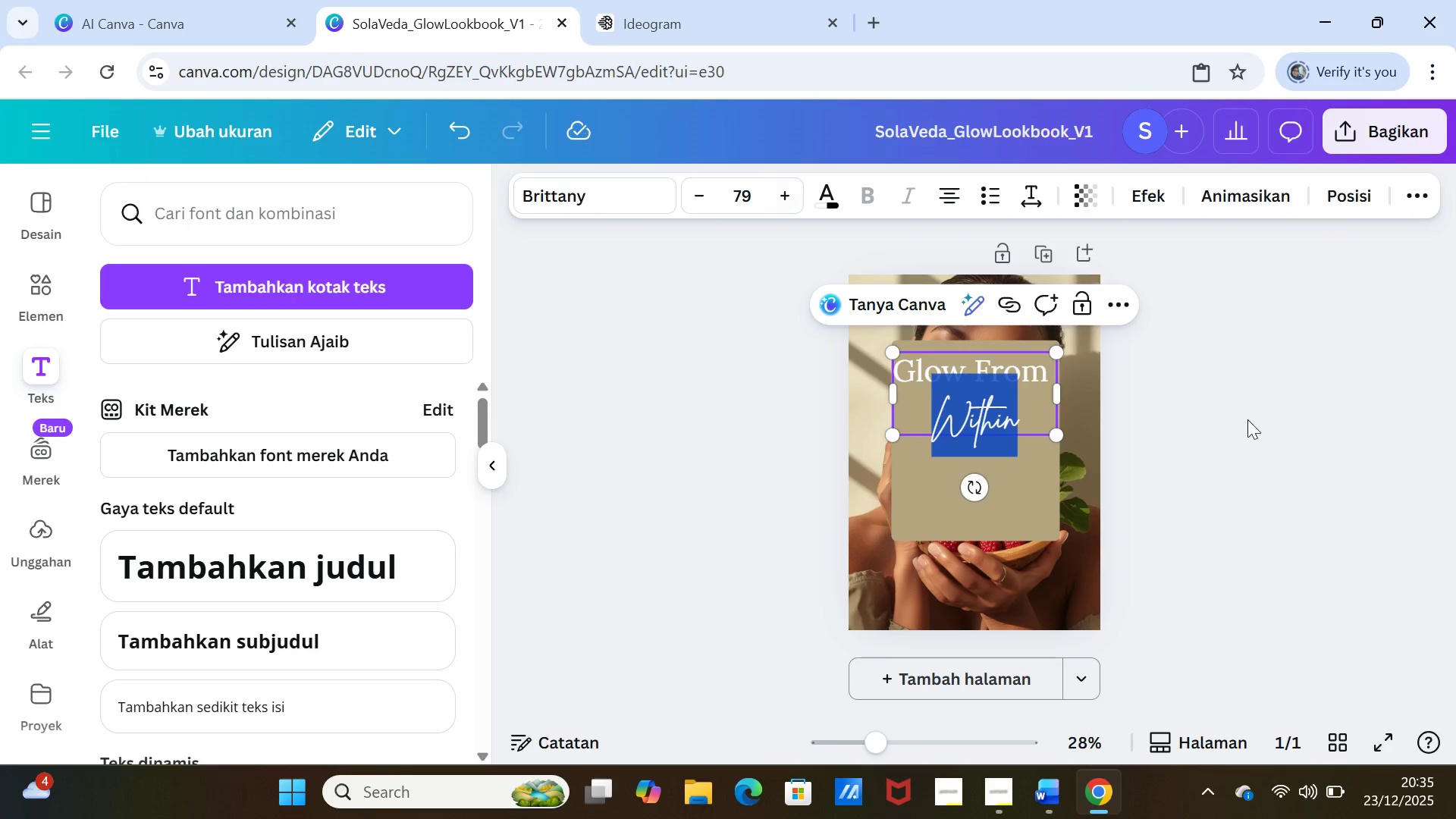 
left_click([1247, 433])
 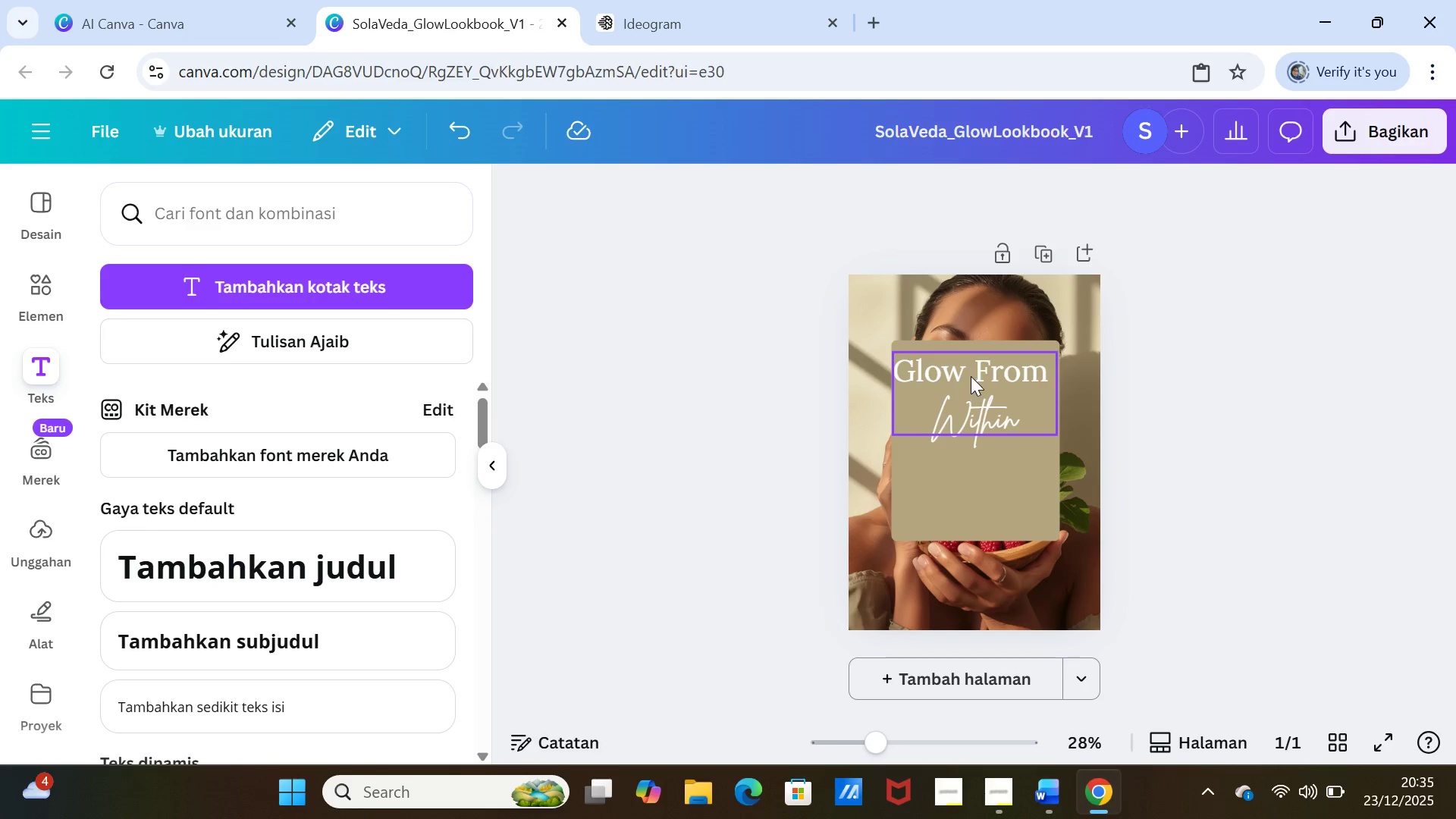 
double_click([971, 373])
 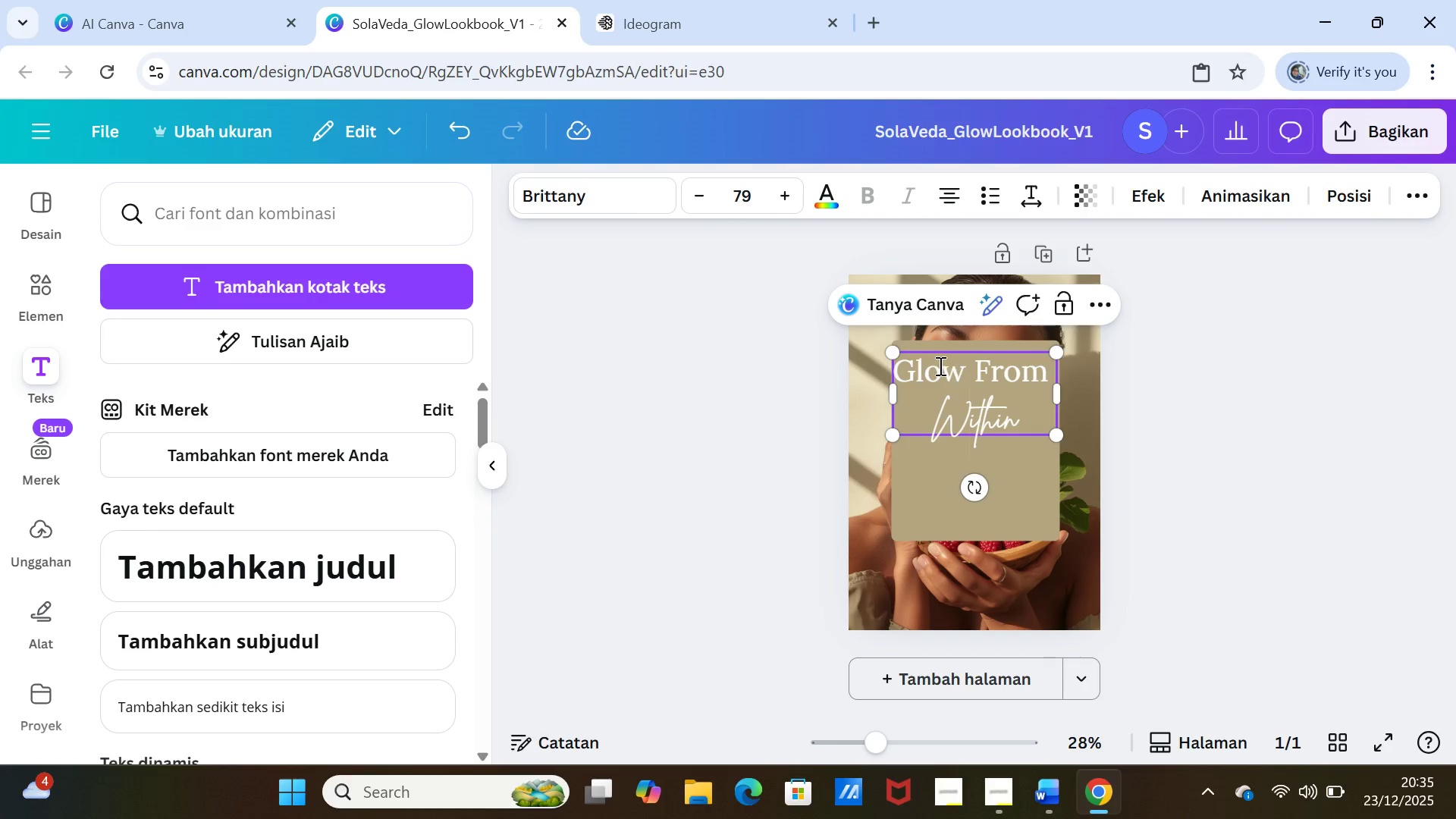 
double_click([939, 366])
 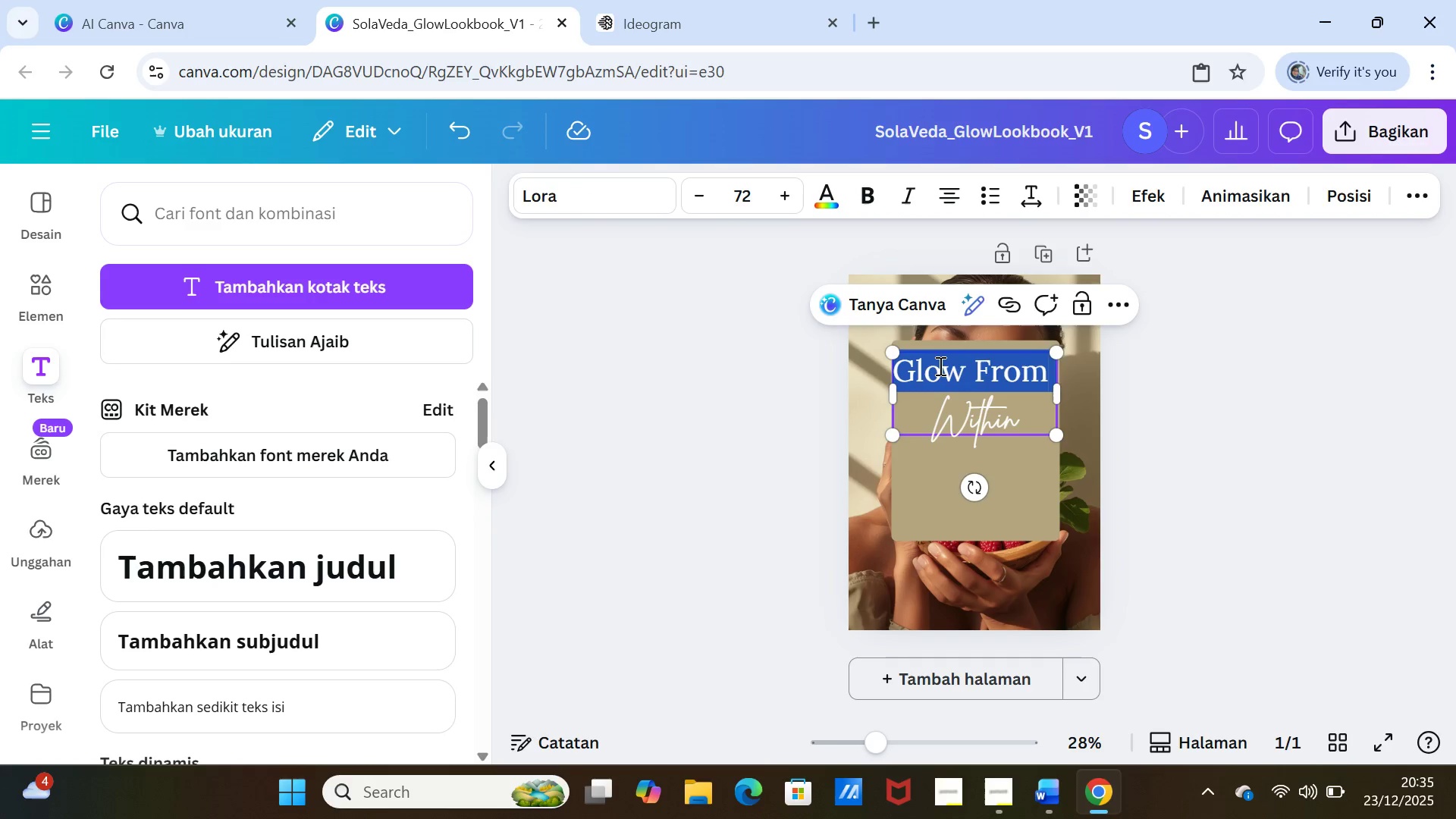 
triple_click([939, 366])
 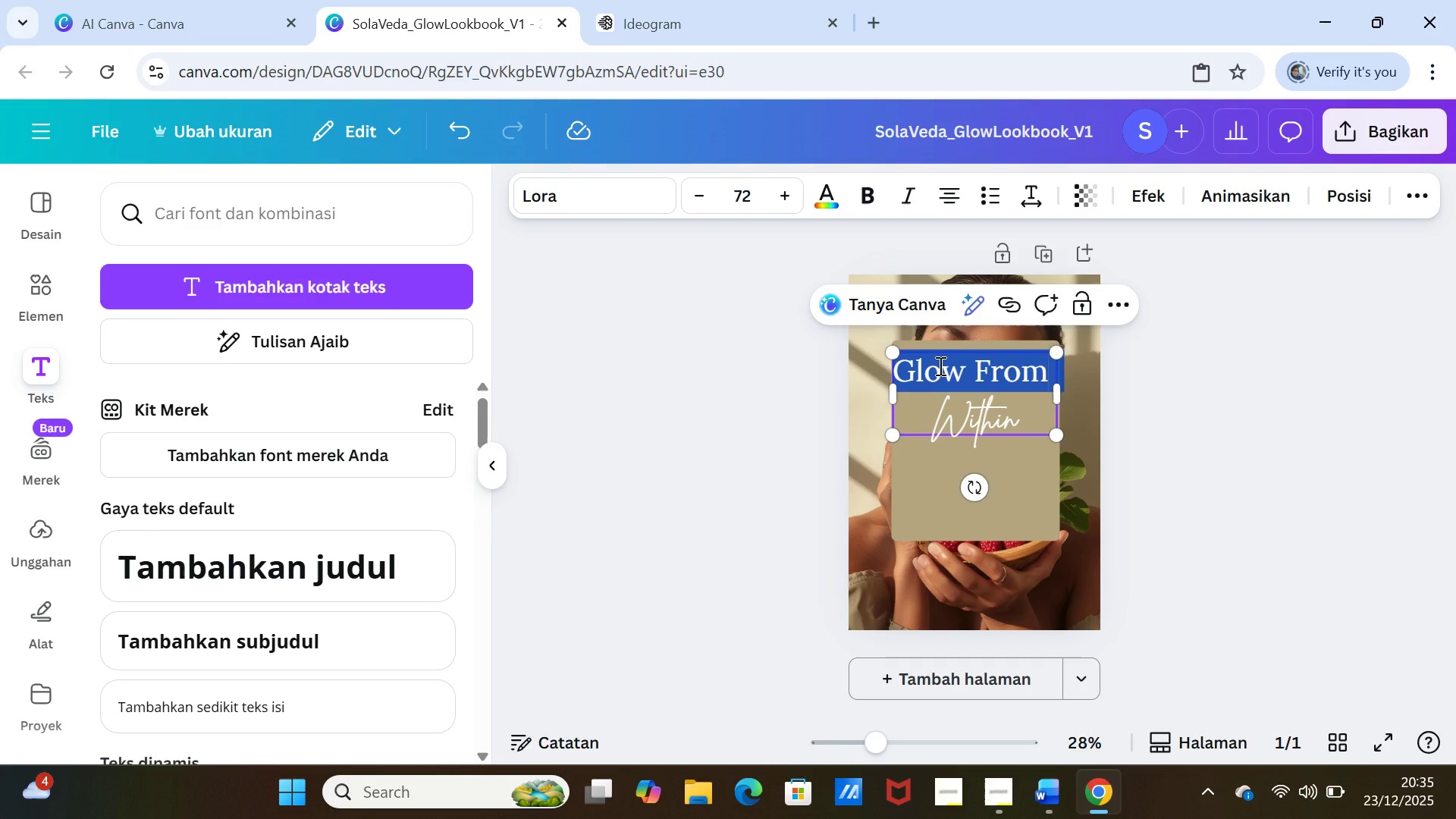 
key(Shift+ArrowDown)
 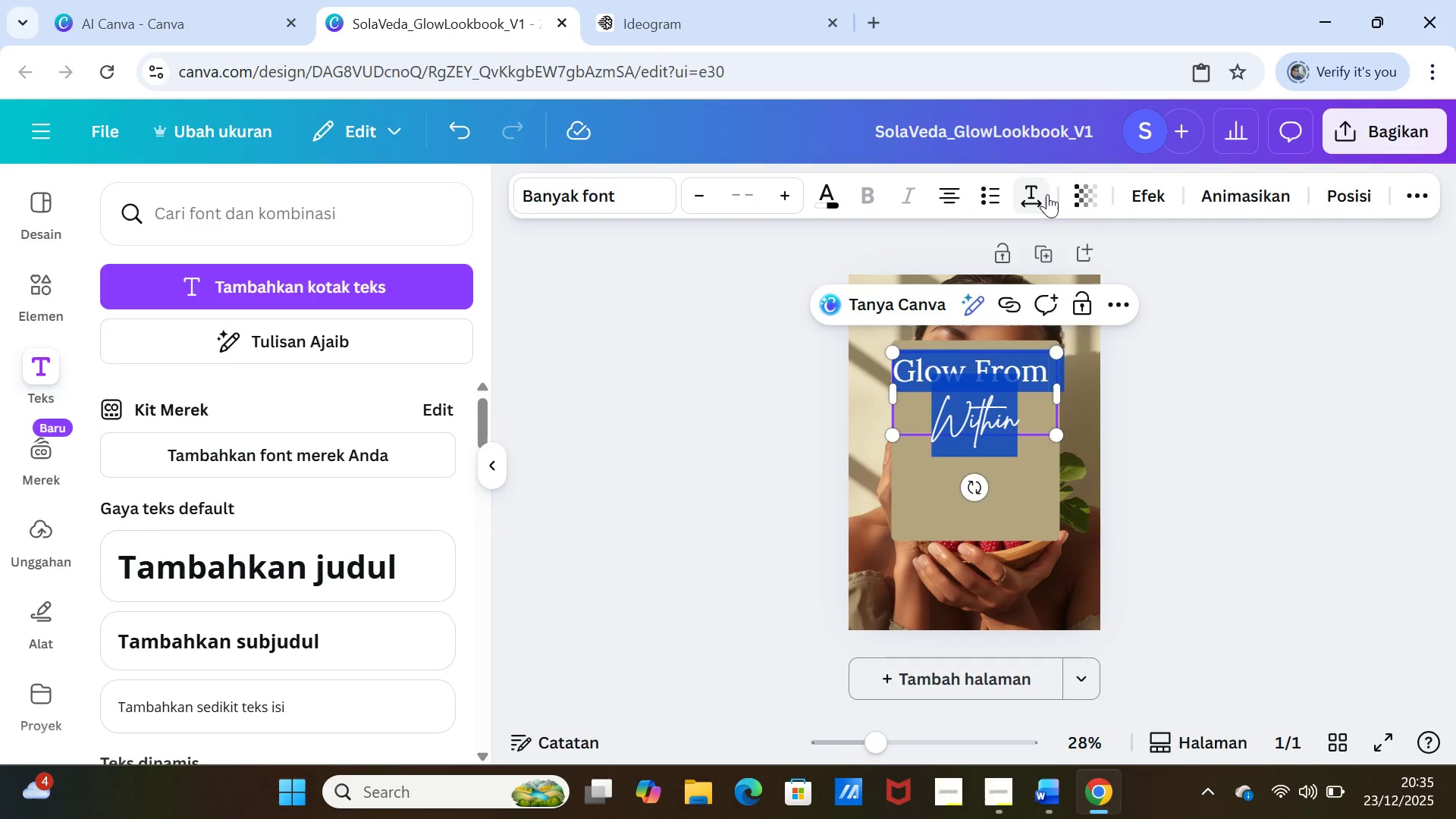 
left_click([1040, 196])
 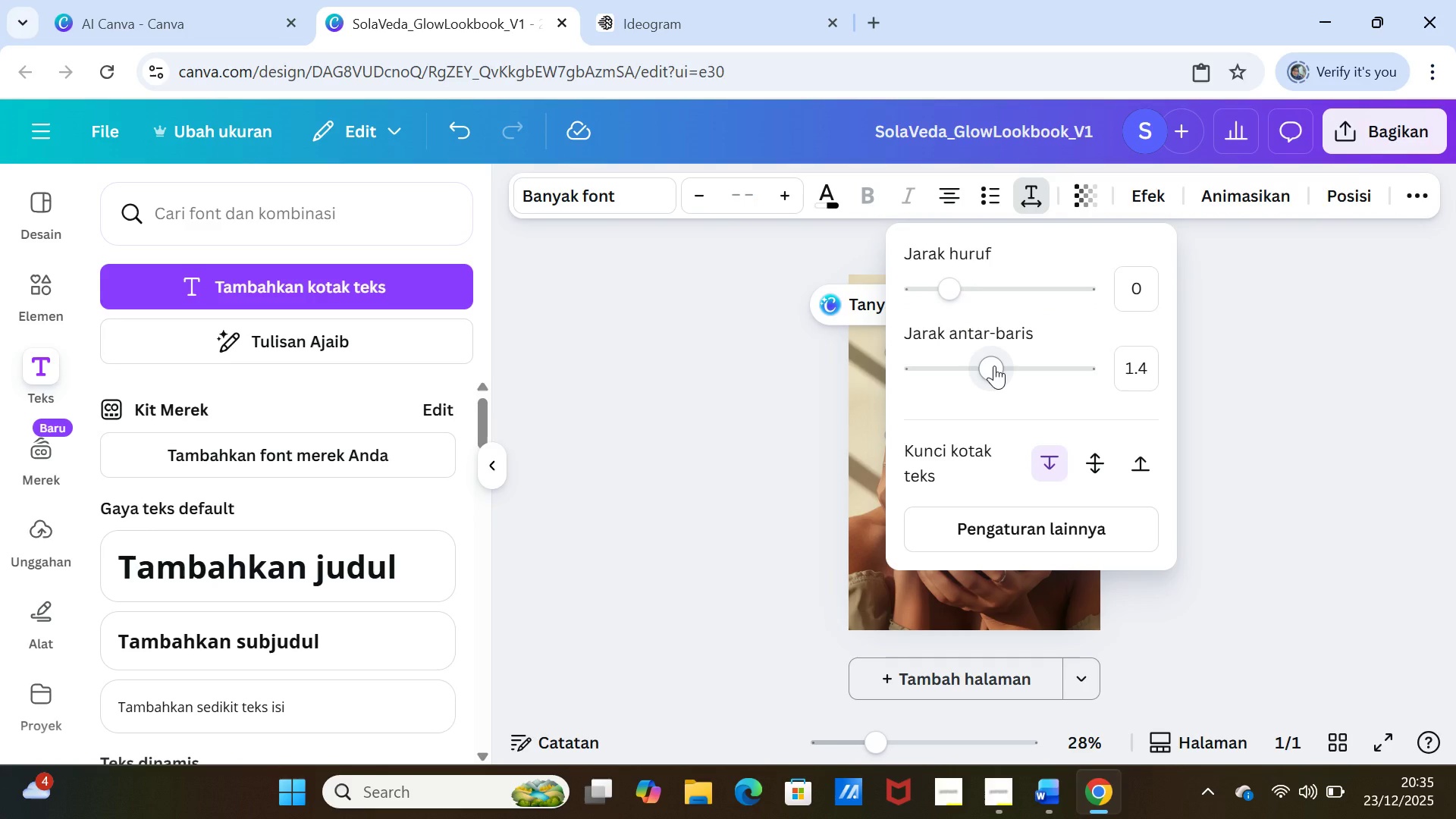 
left_click_drag(start_coordinate=[994, 366], to_coordinate=[968, 361])
 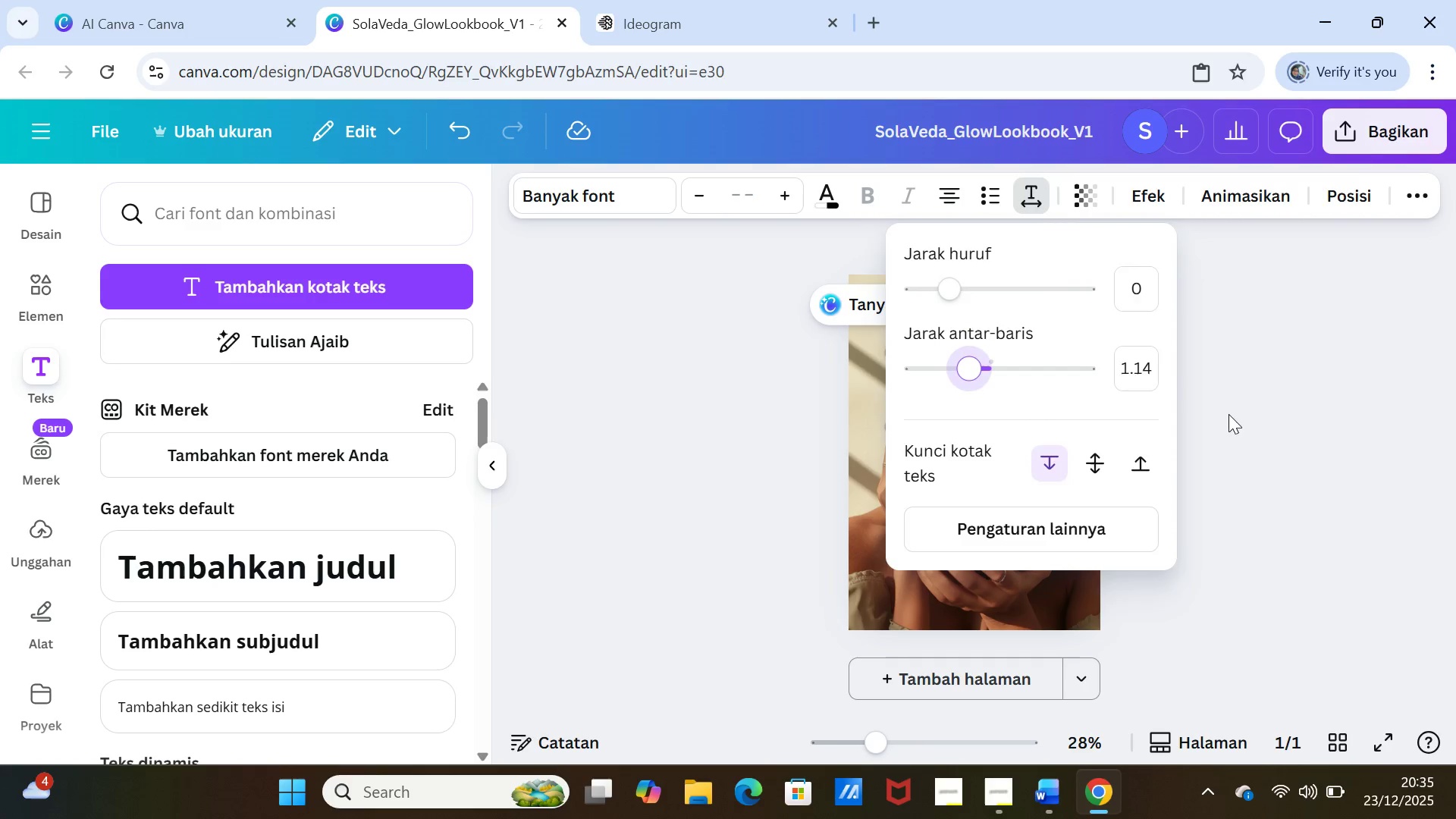 
left_click([1229, 415])
 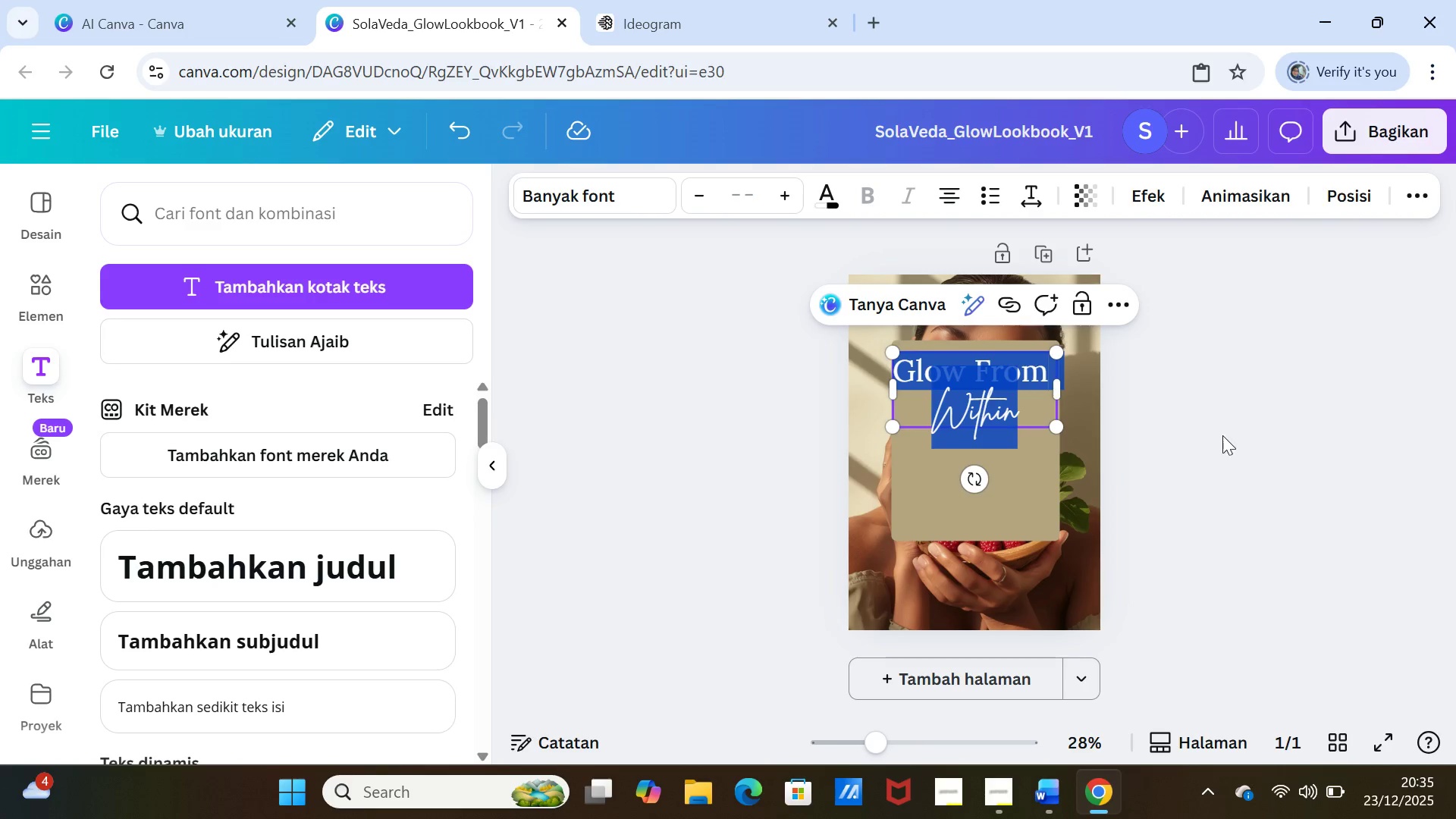 
left_click([1222, 437])
 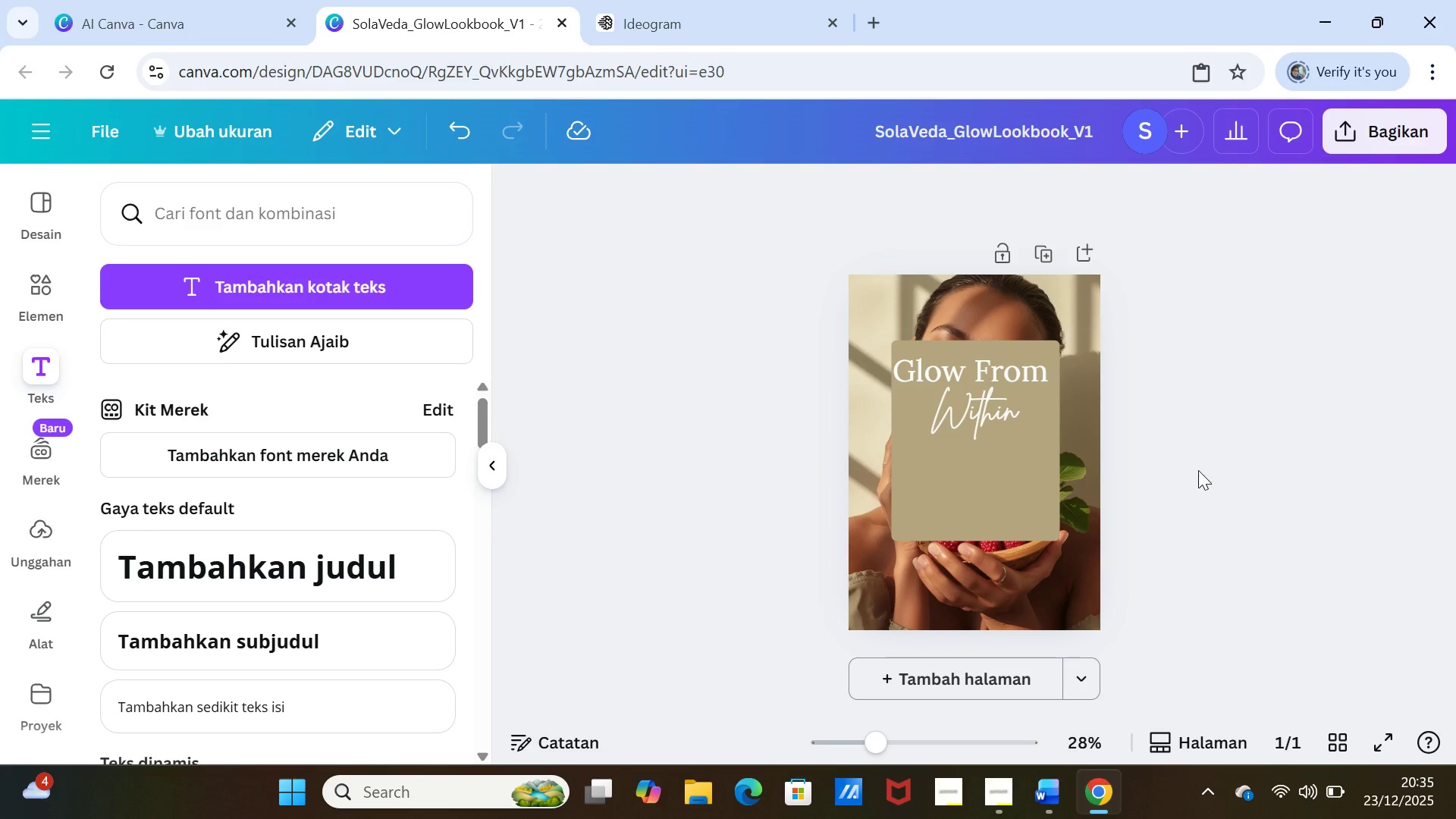 
left_click([958, 429])
 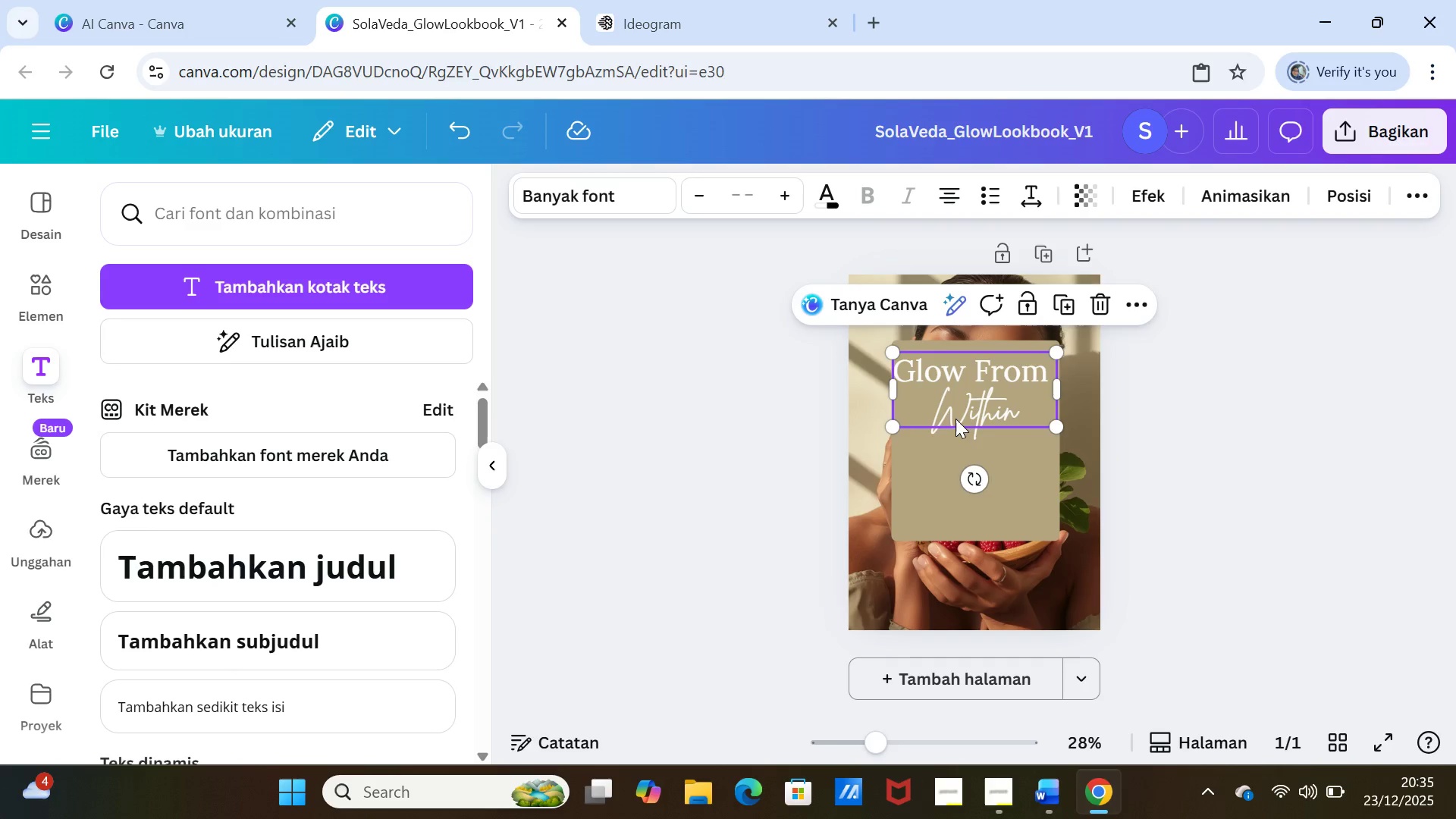 
double_click([956, 419])
 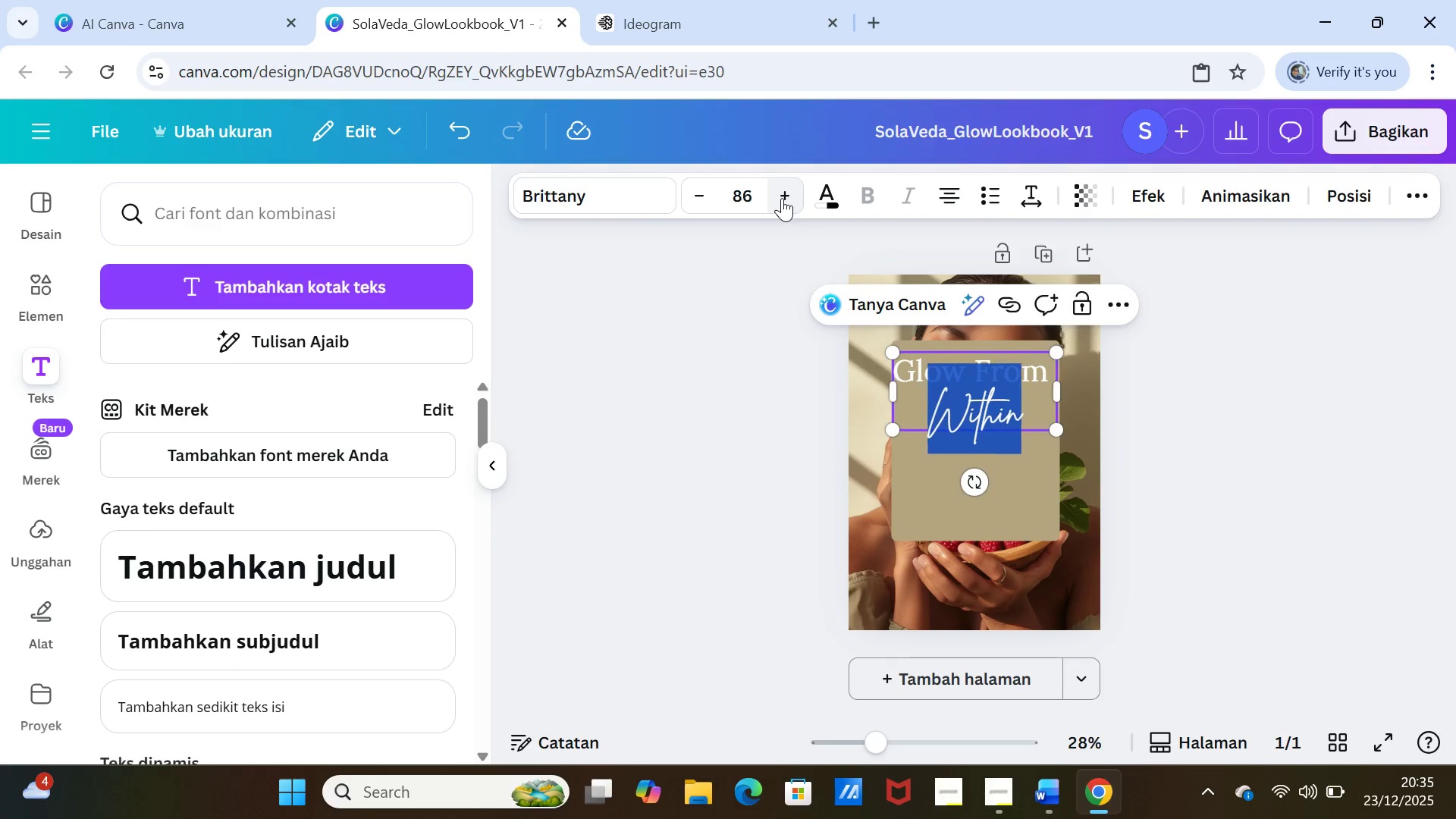 
left_click([782, 198])
 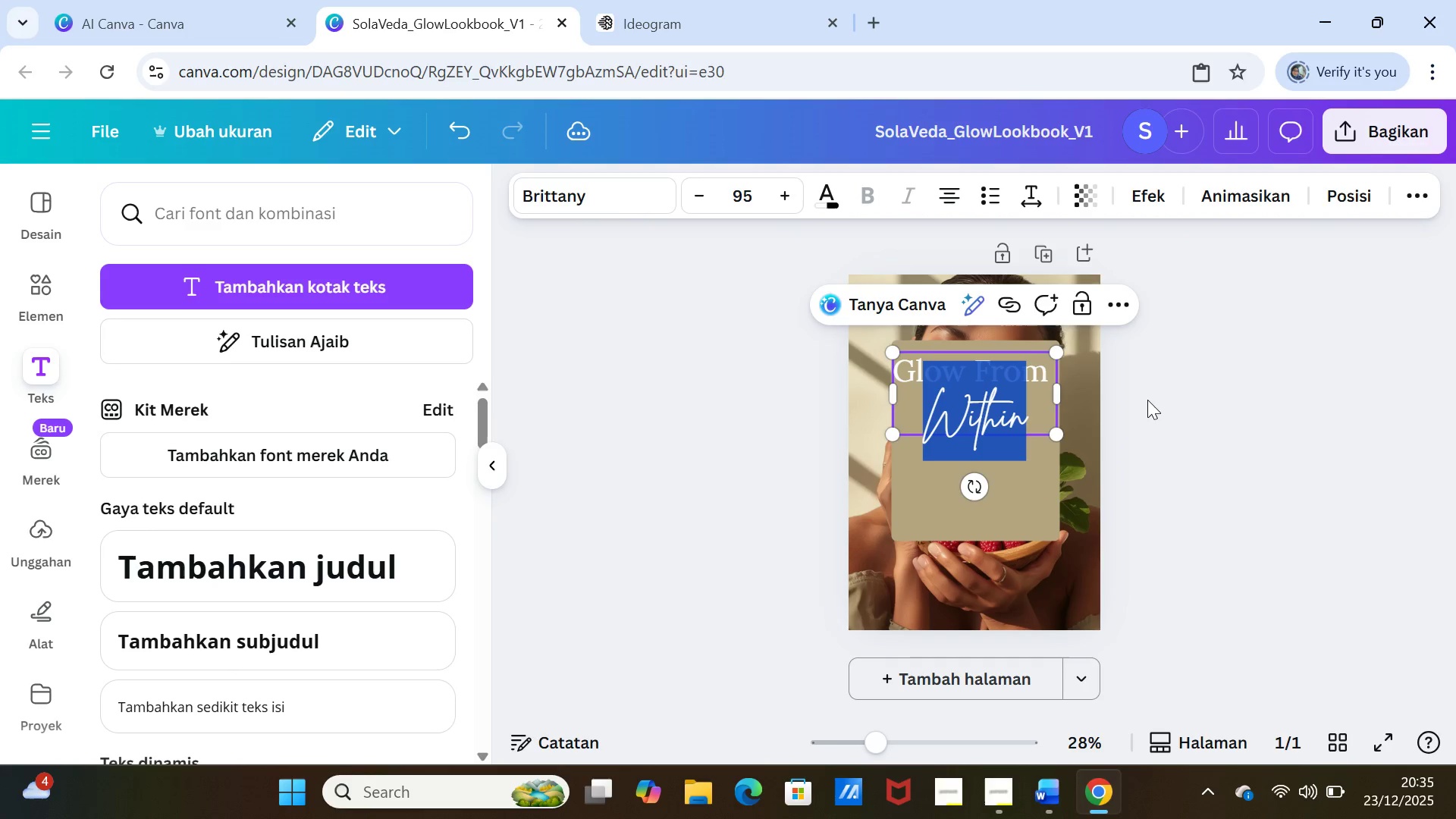 
left_click([1147, 400])
 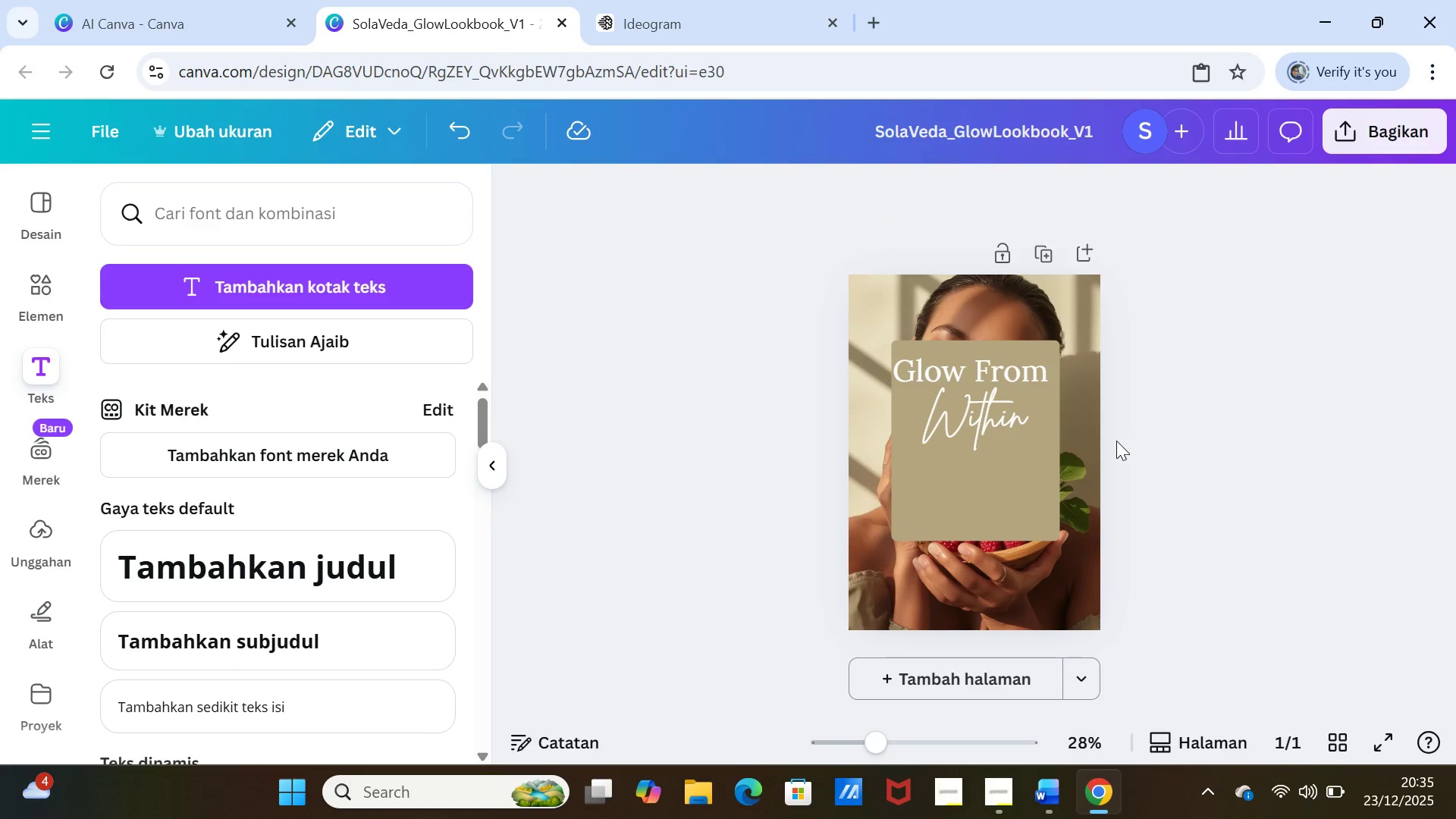 
left_click([1117, 492])
 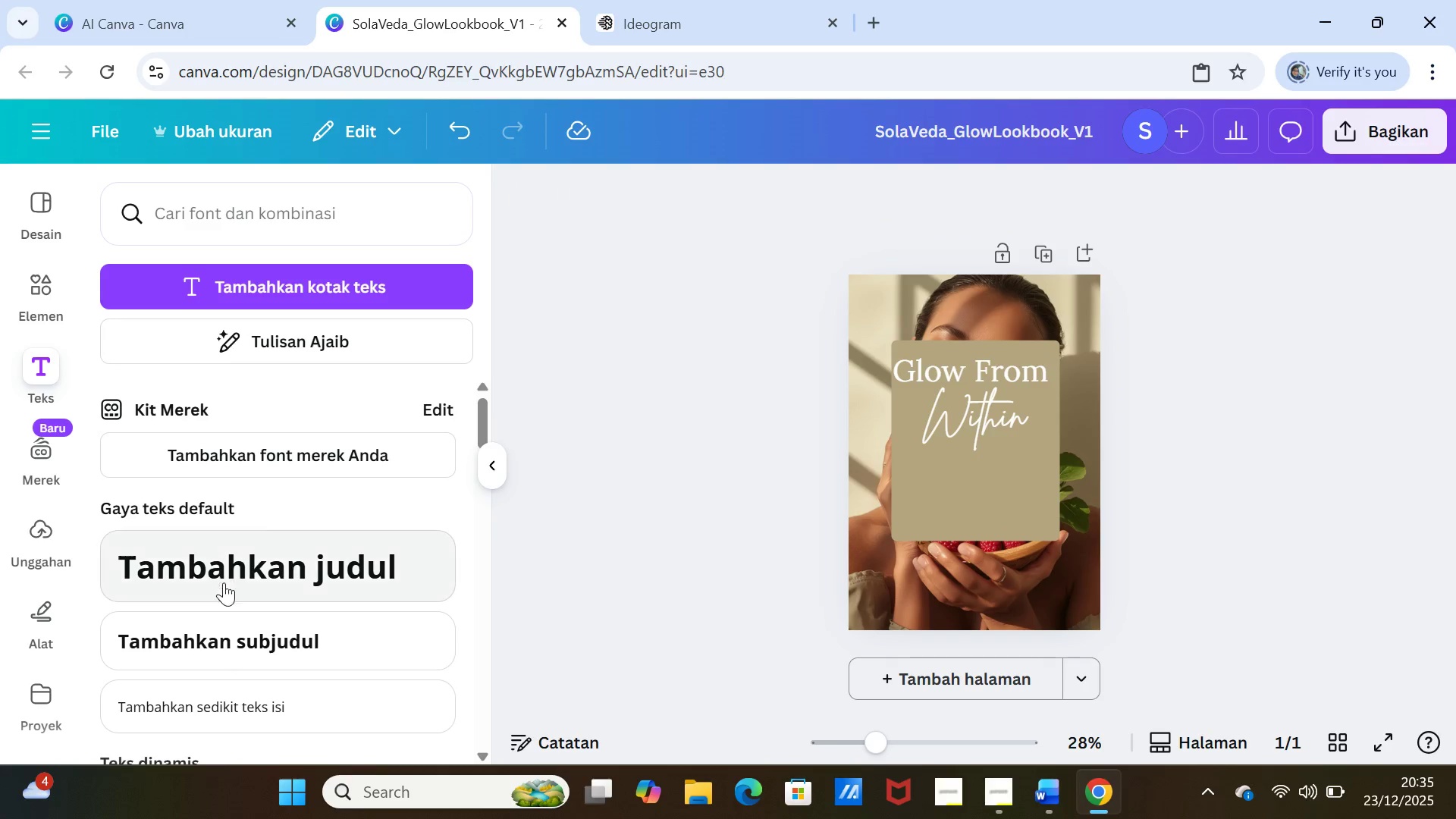 
left_click([240, 635])
 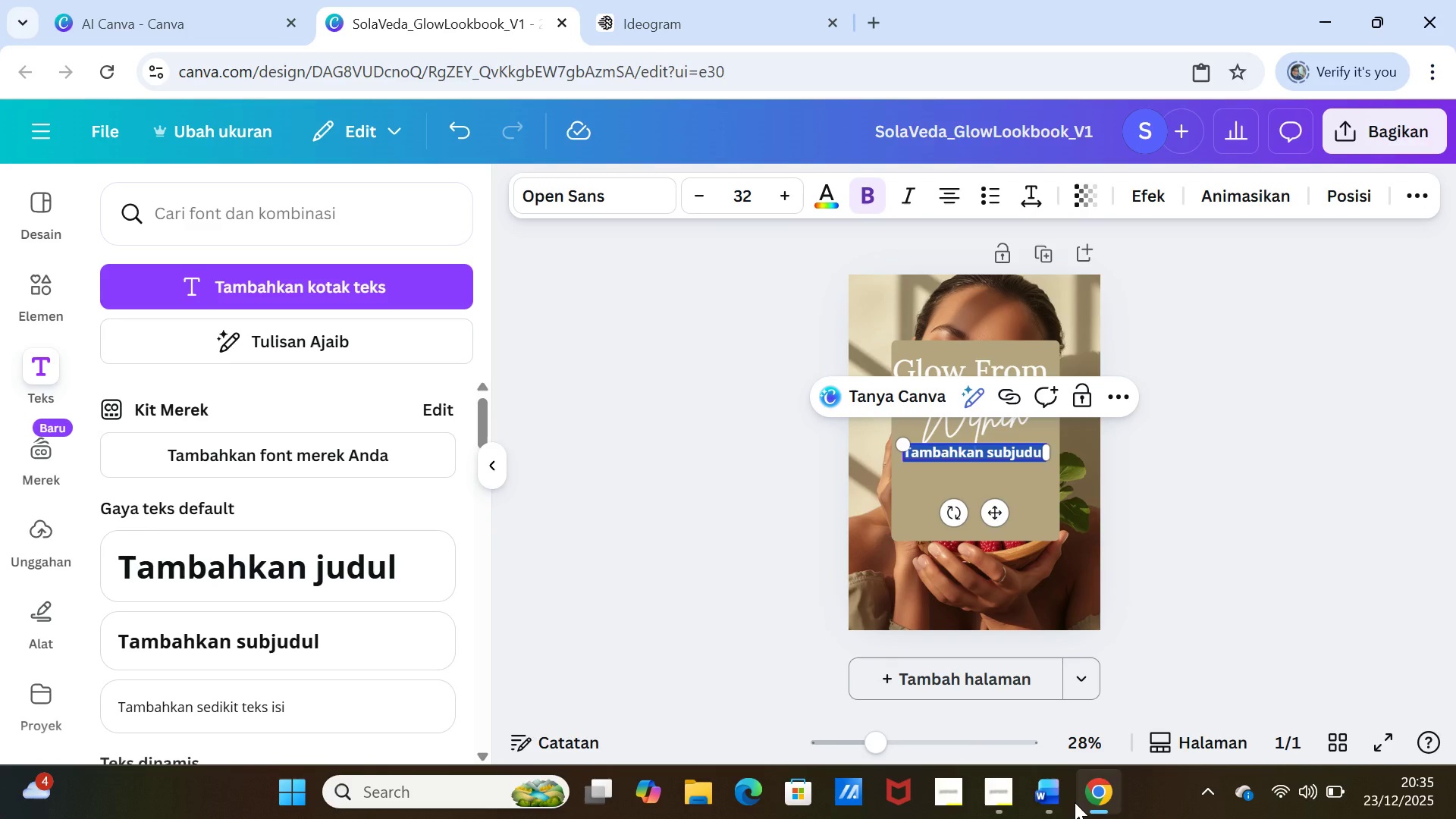 
left_click([1056, 804])
 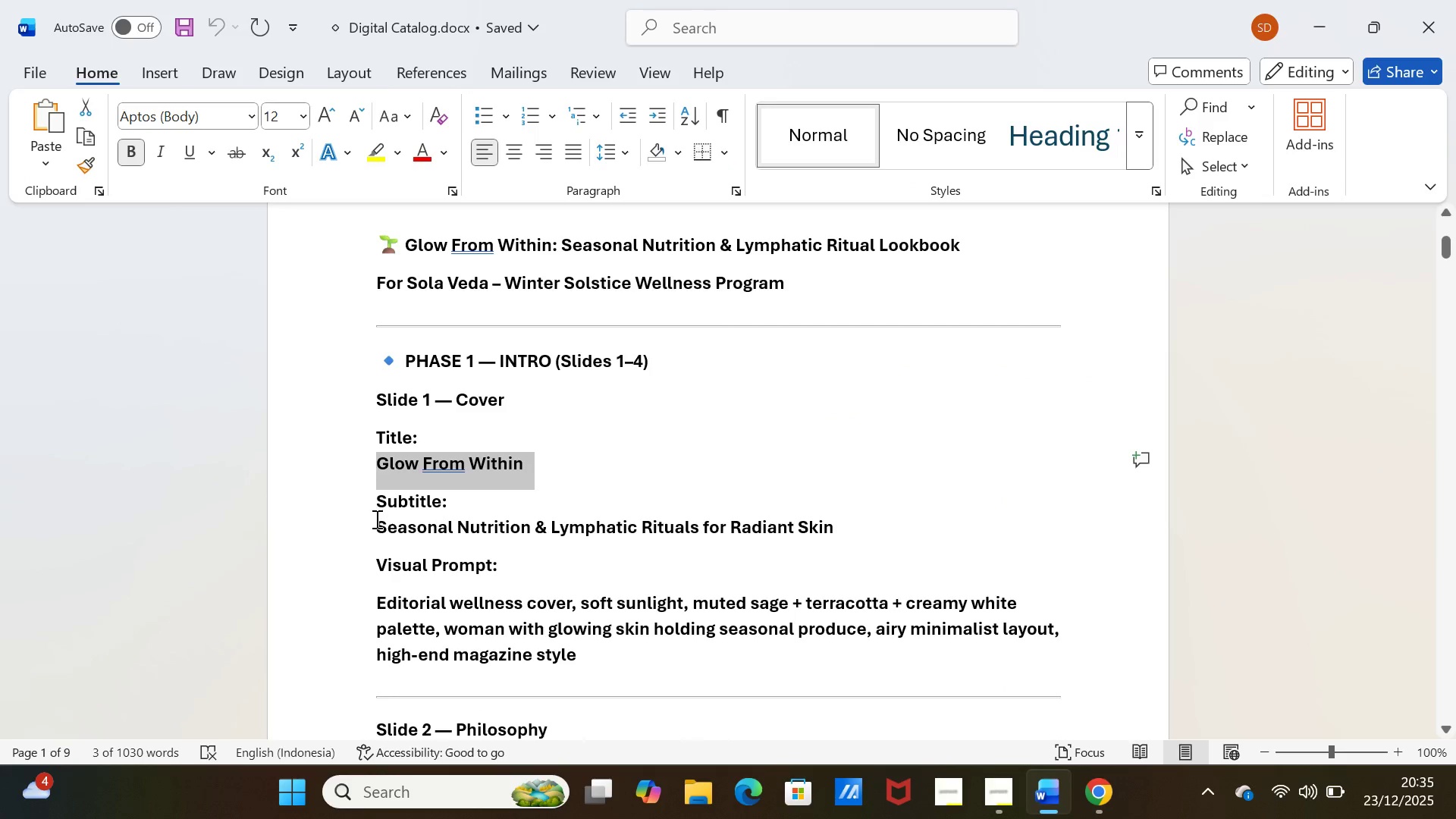 
left_click_drag(start_coordinate=[376, 519], to_coordinate=[845, 517])
 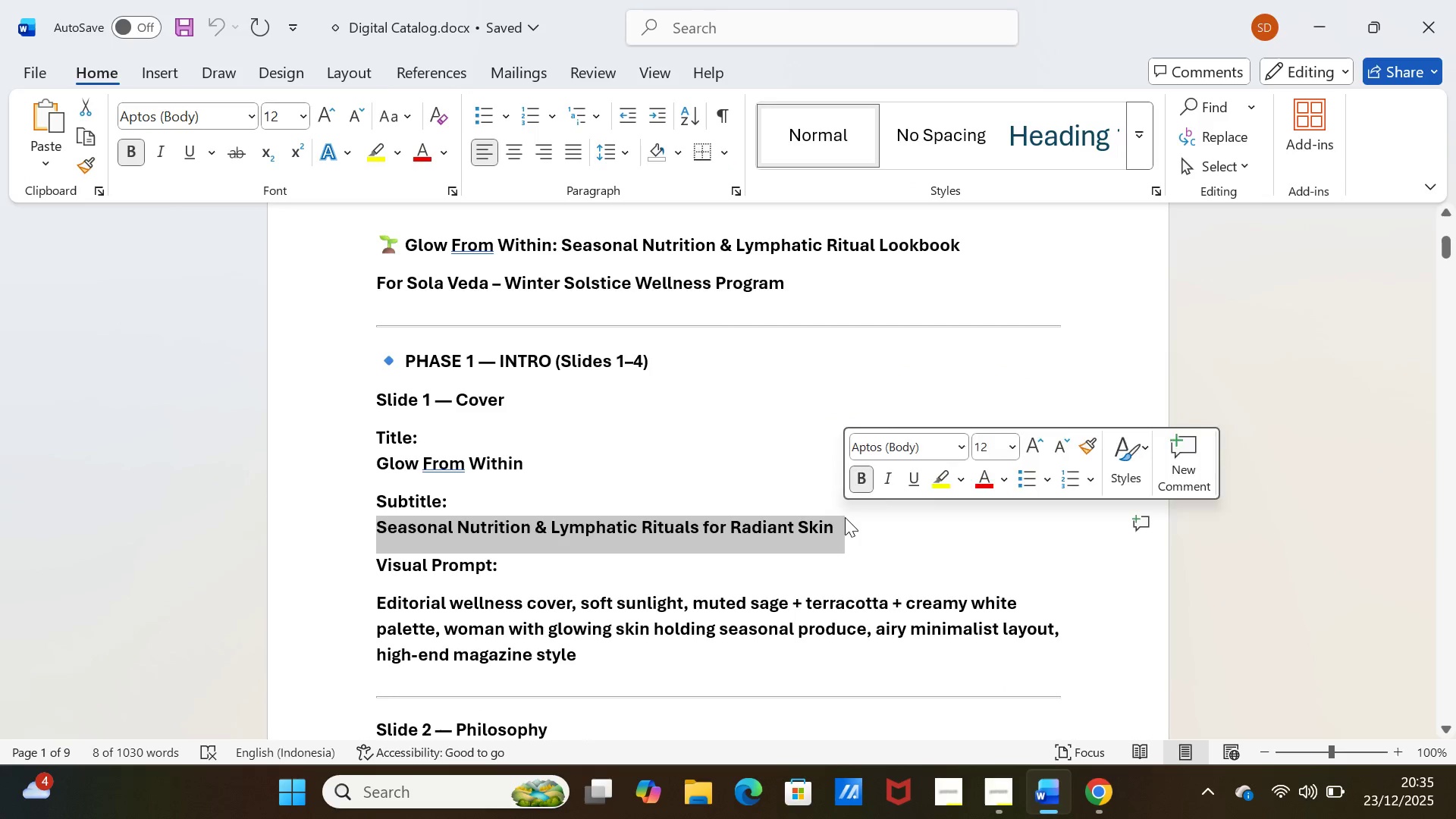 
key(Control+C)
 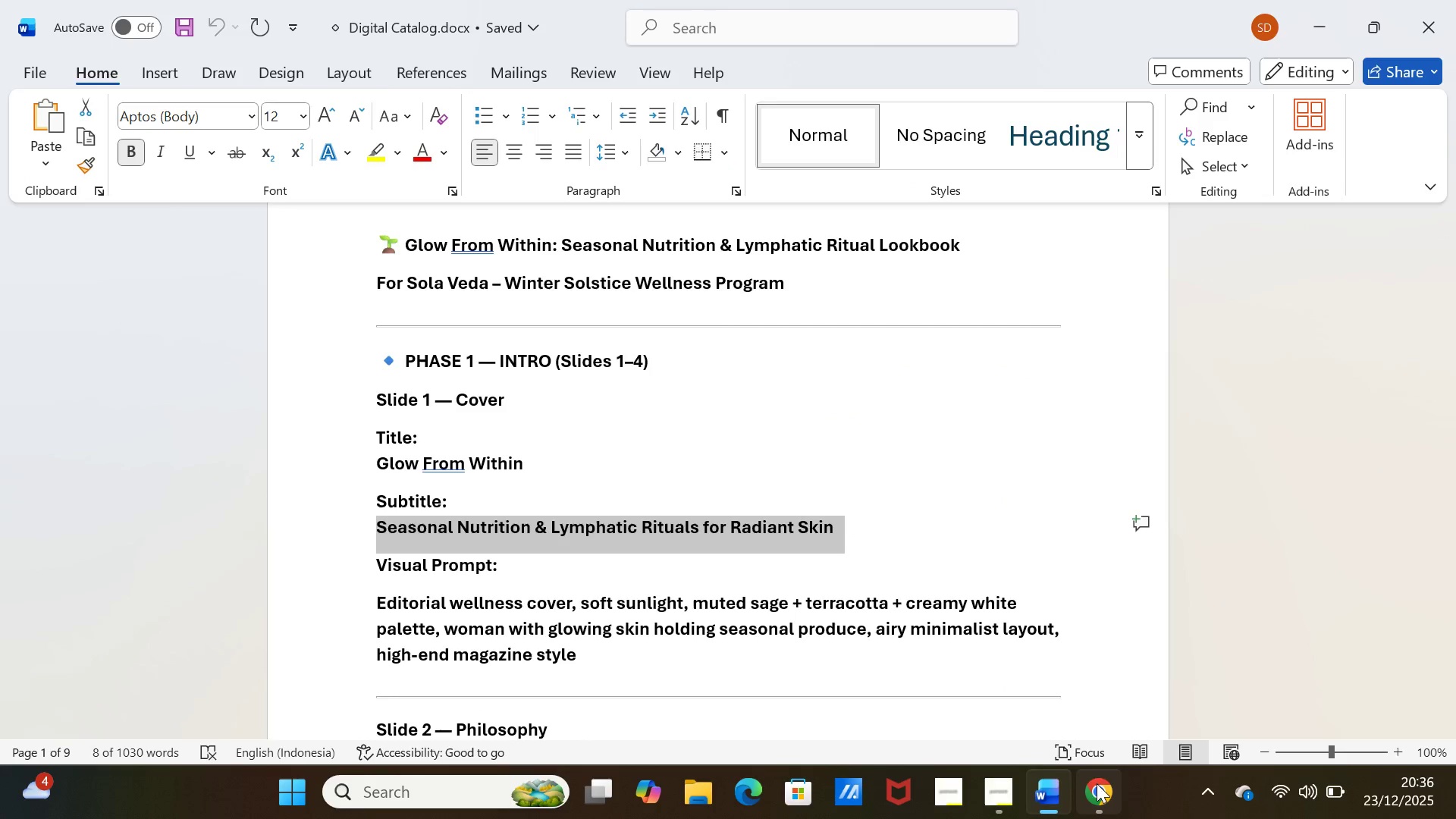 
left_click([1103, 784])
 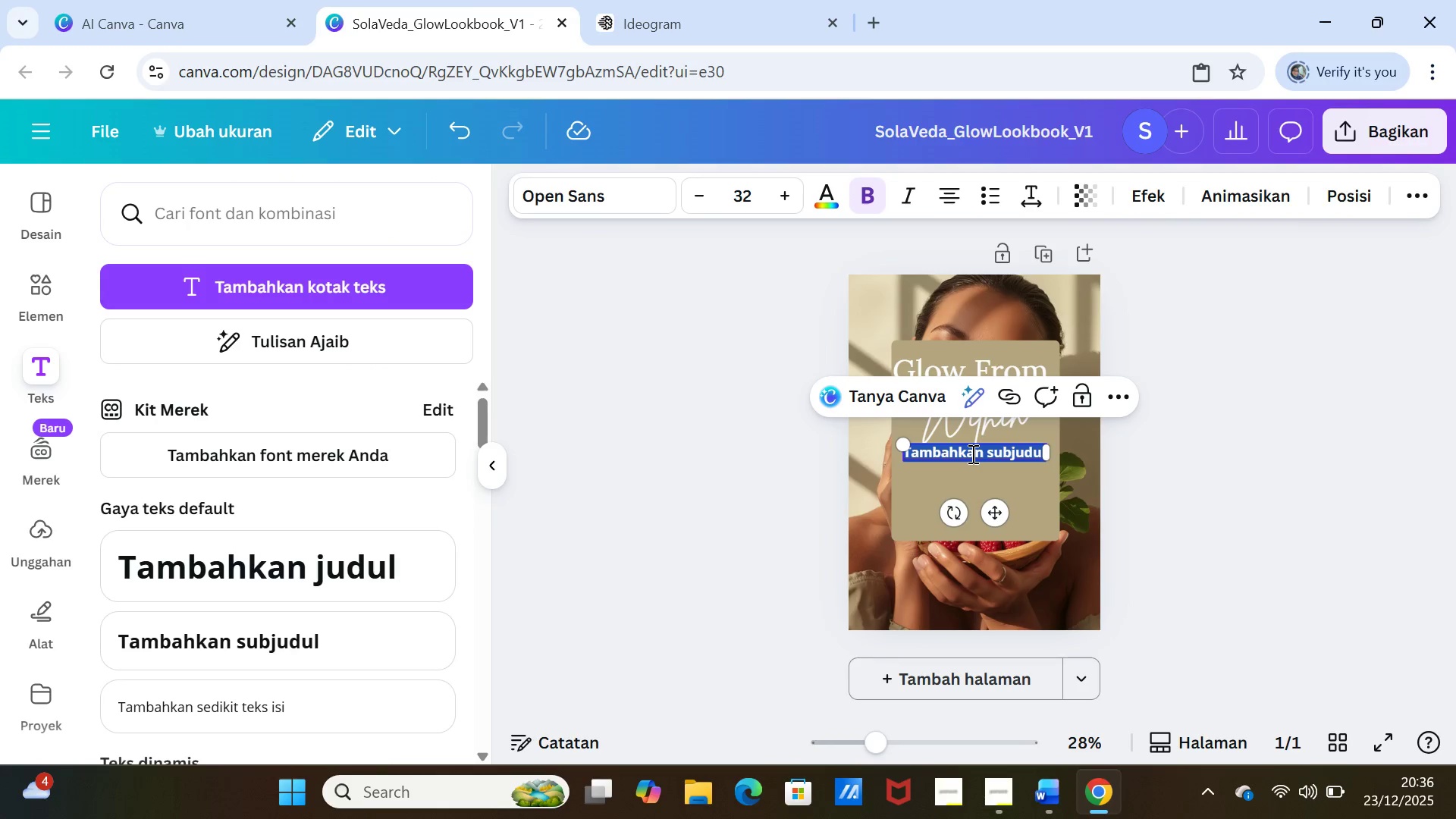 
double_click([971, 453])
 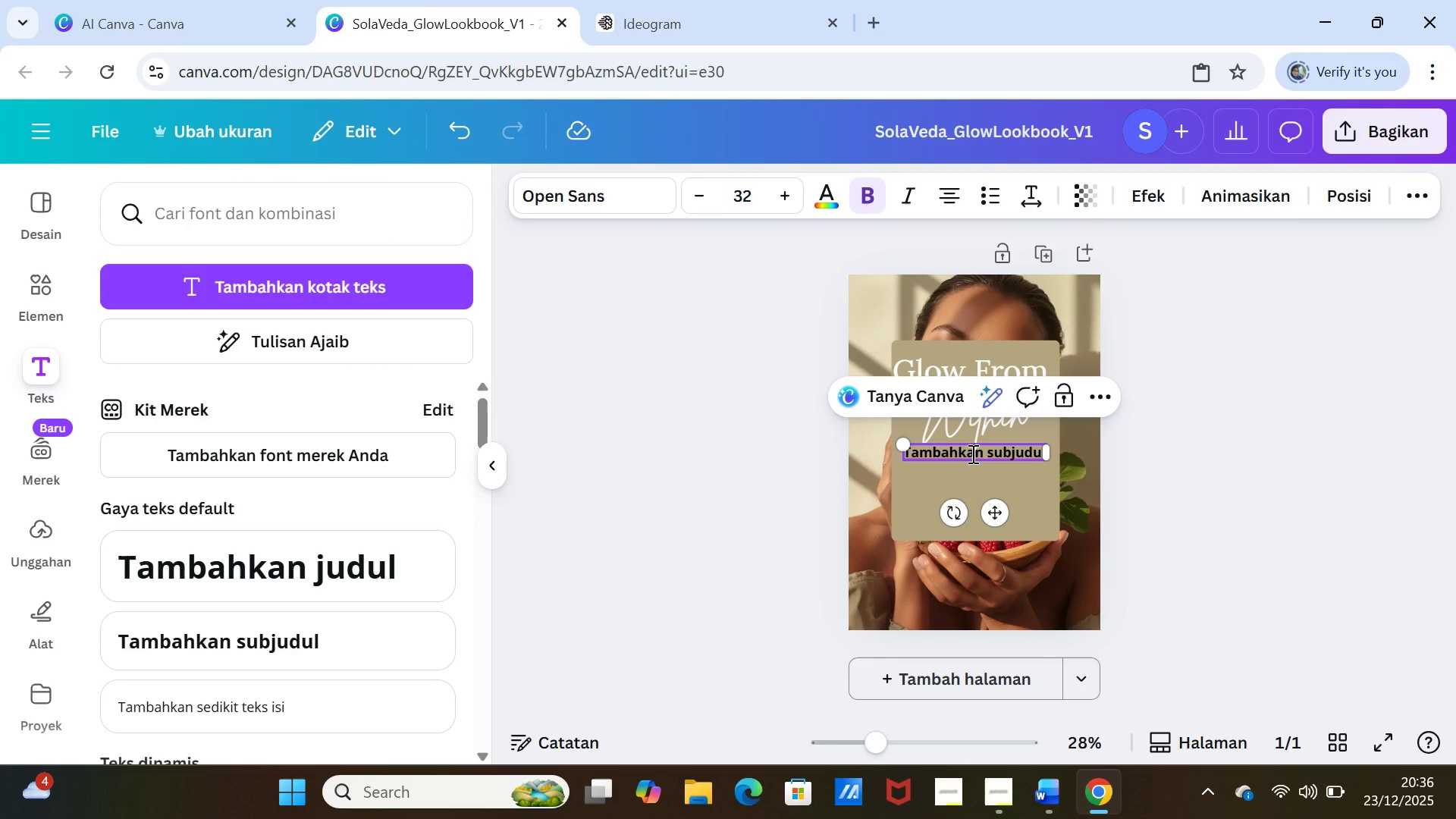 
double_click([971, 453])
 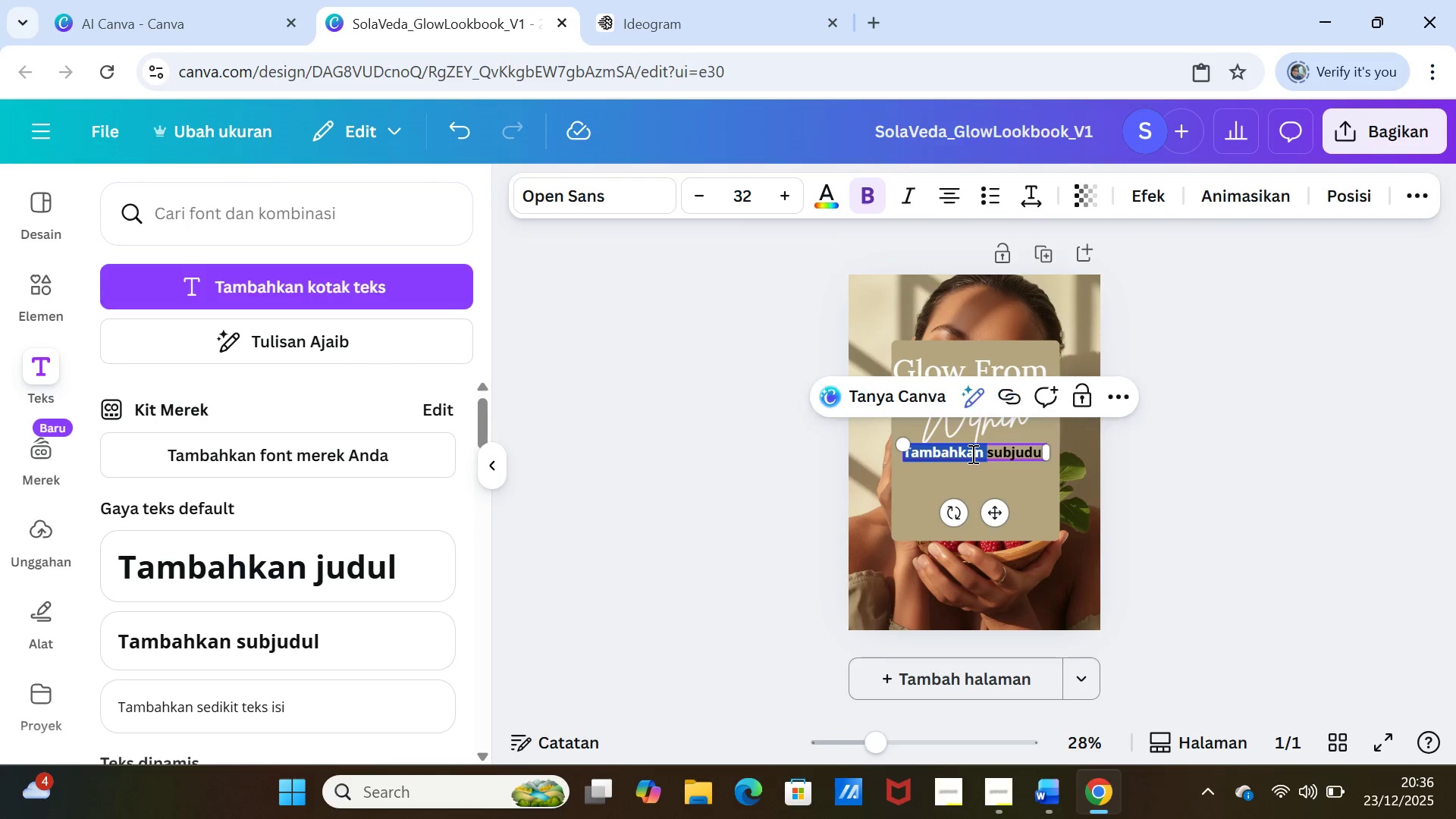 
triple_click([971, 453])
 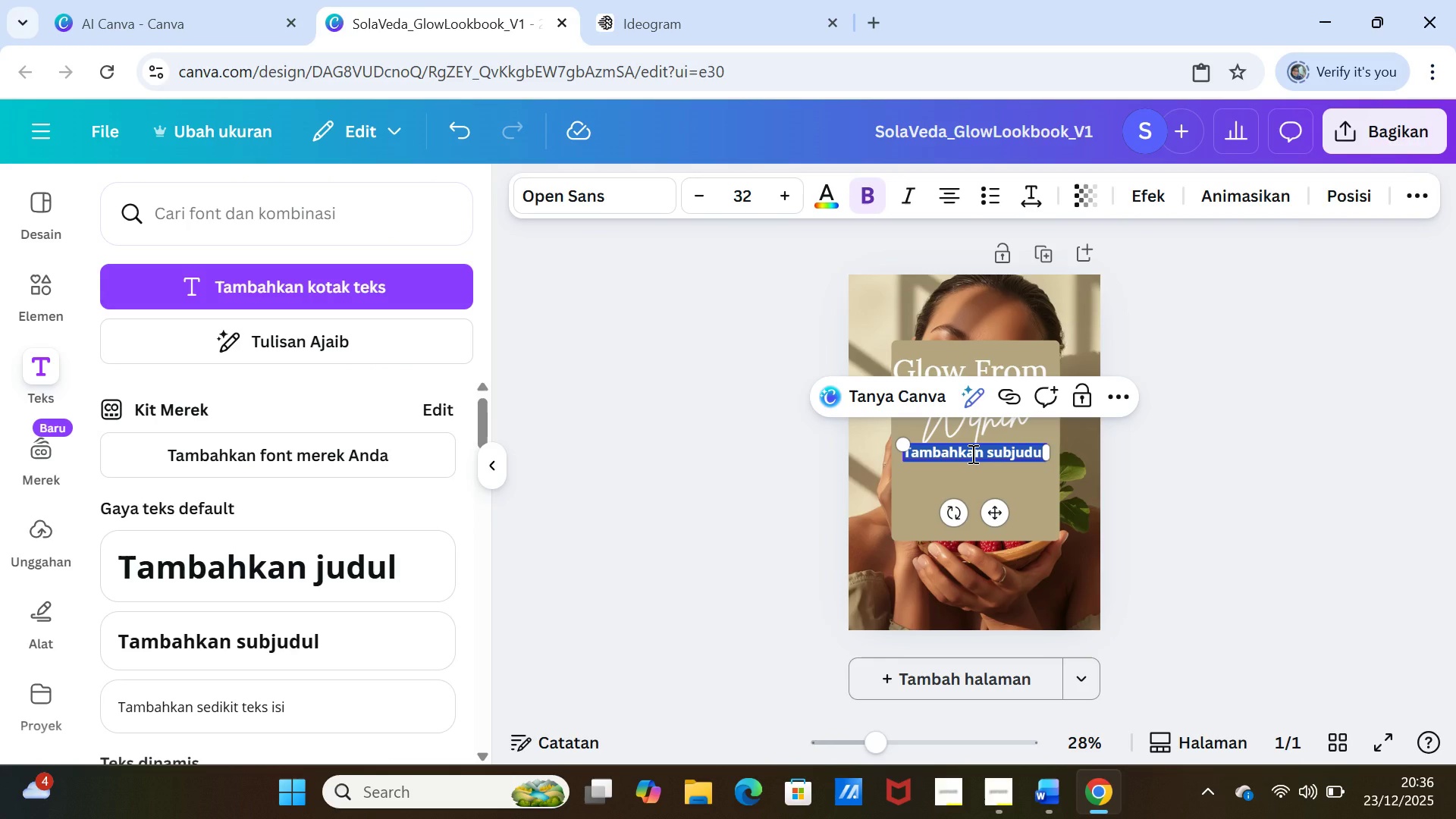 
key(Control+V)
 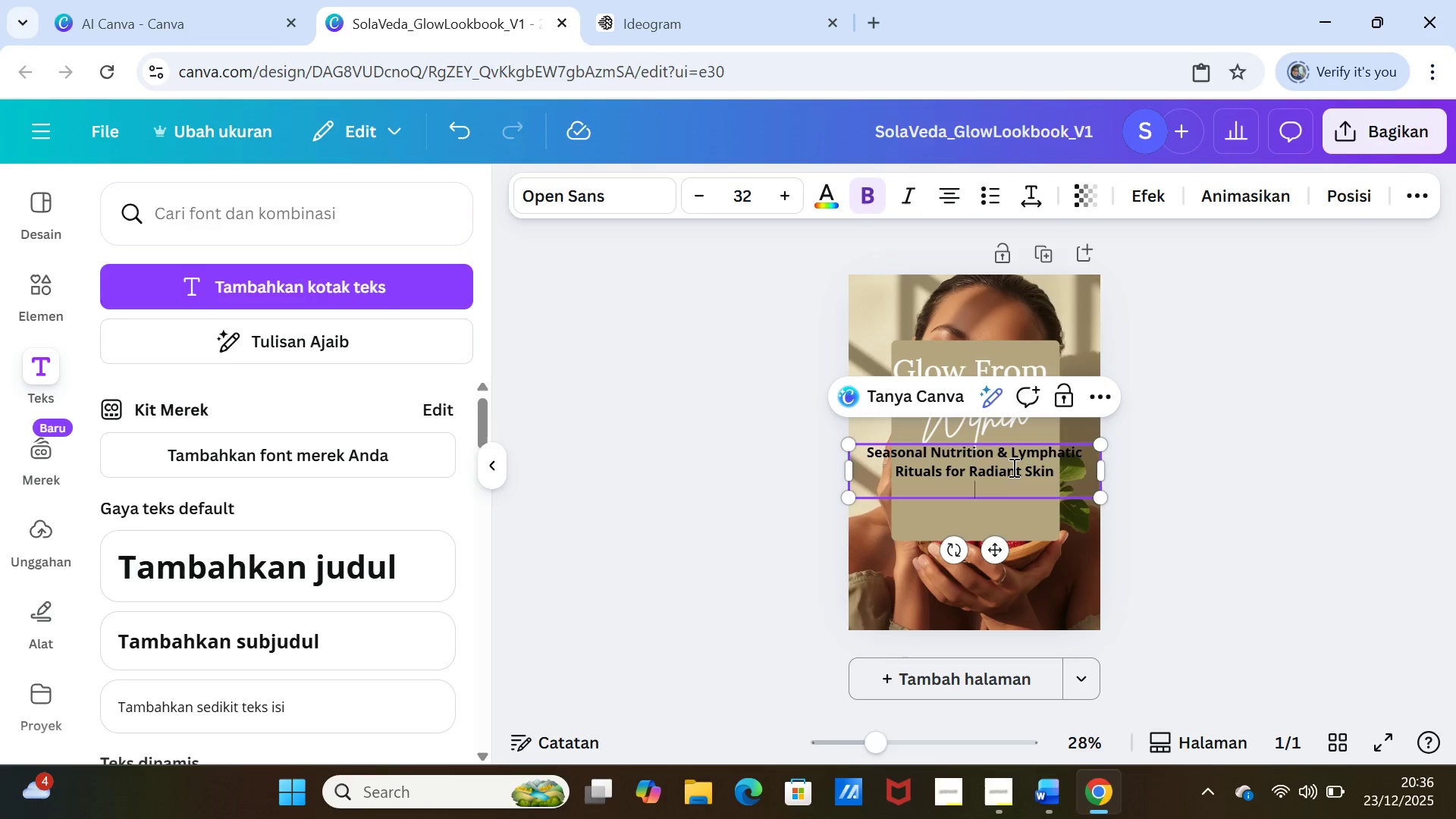 
left_click([1001, 456])
 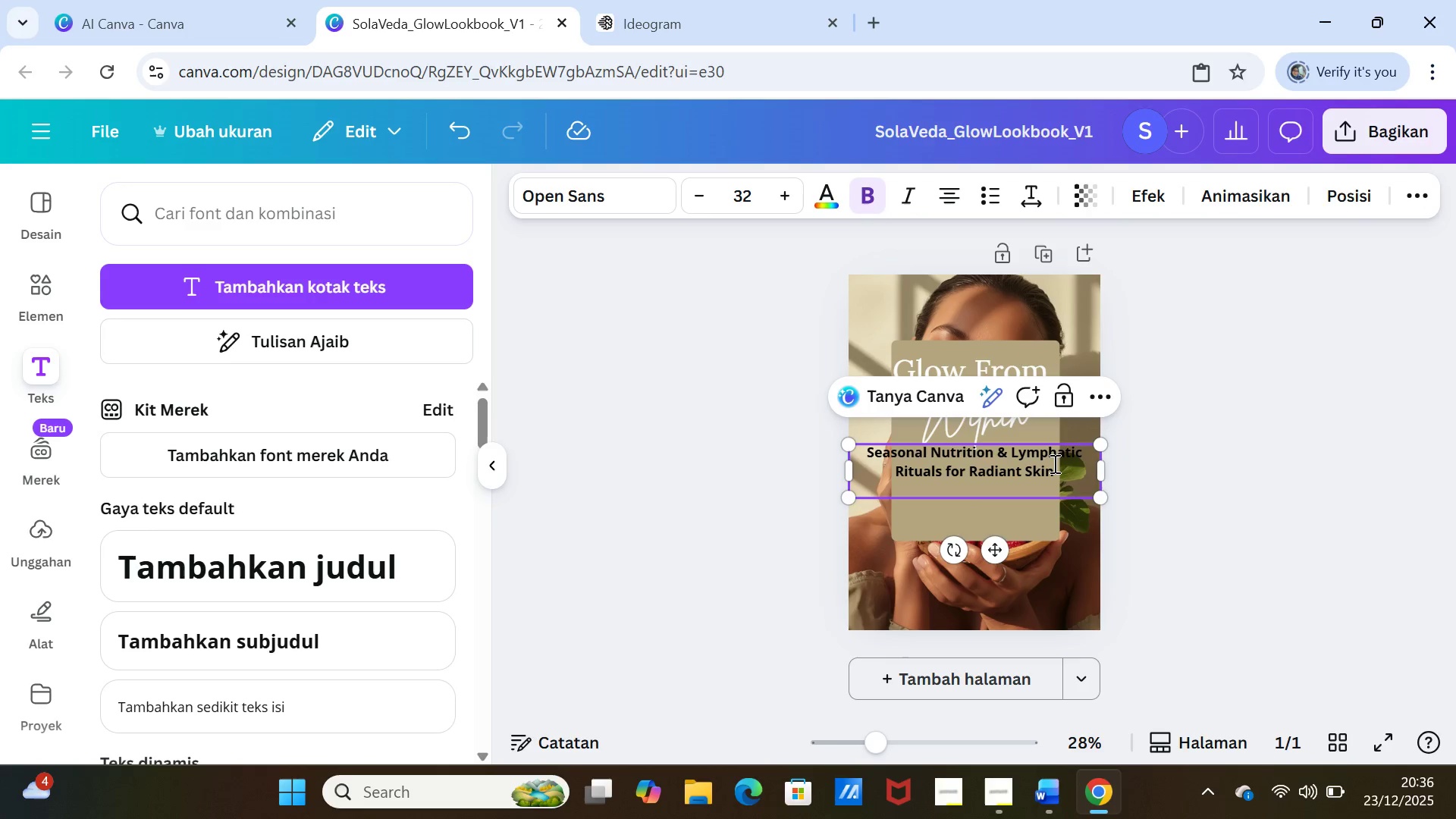 
key(Enter)
 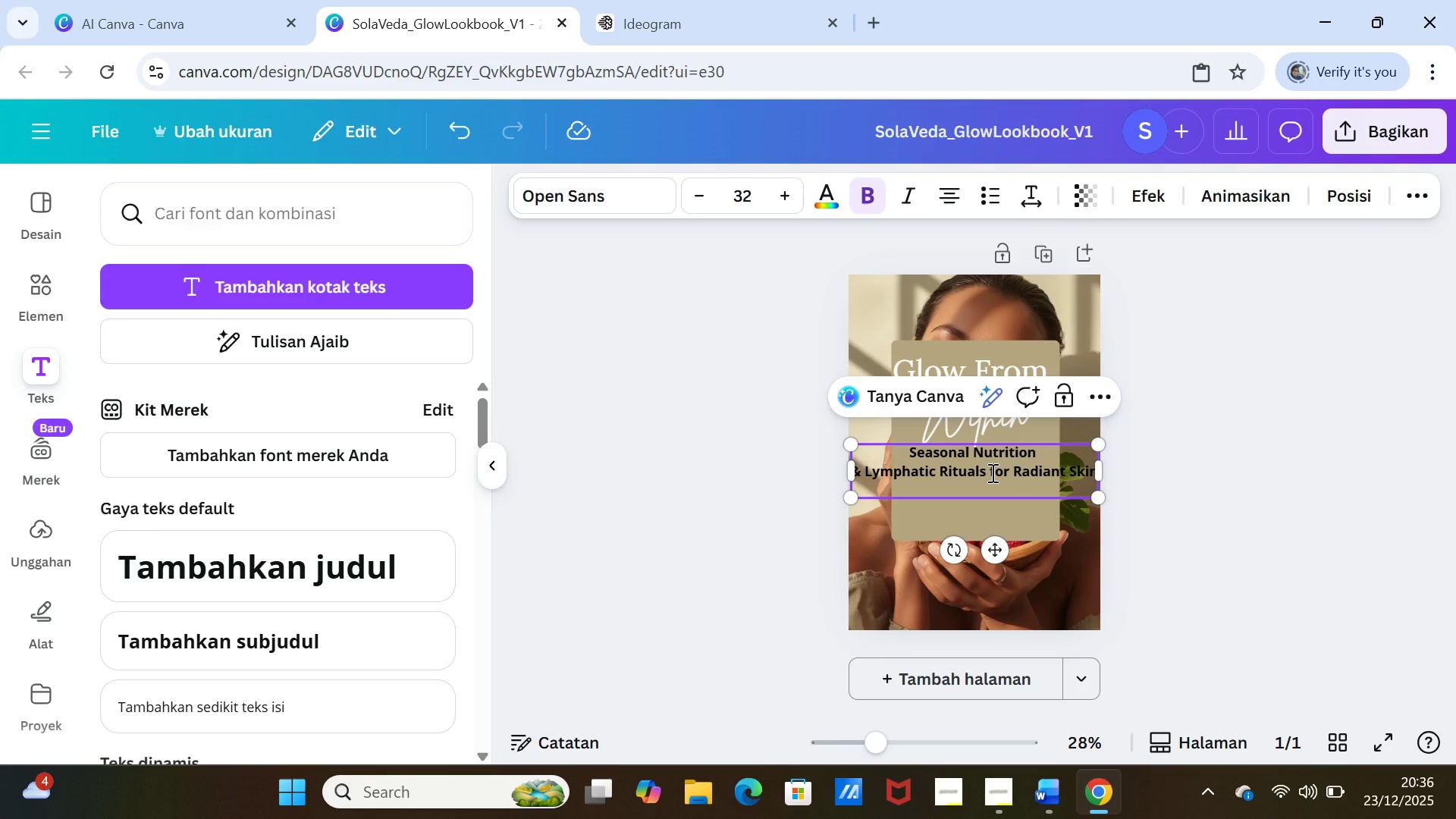 
left_click([989, 474])
 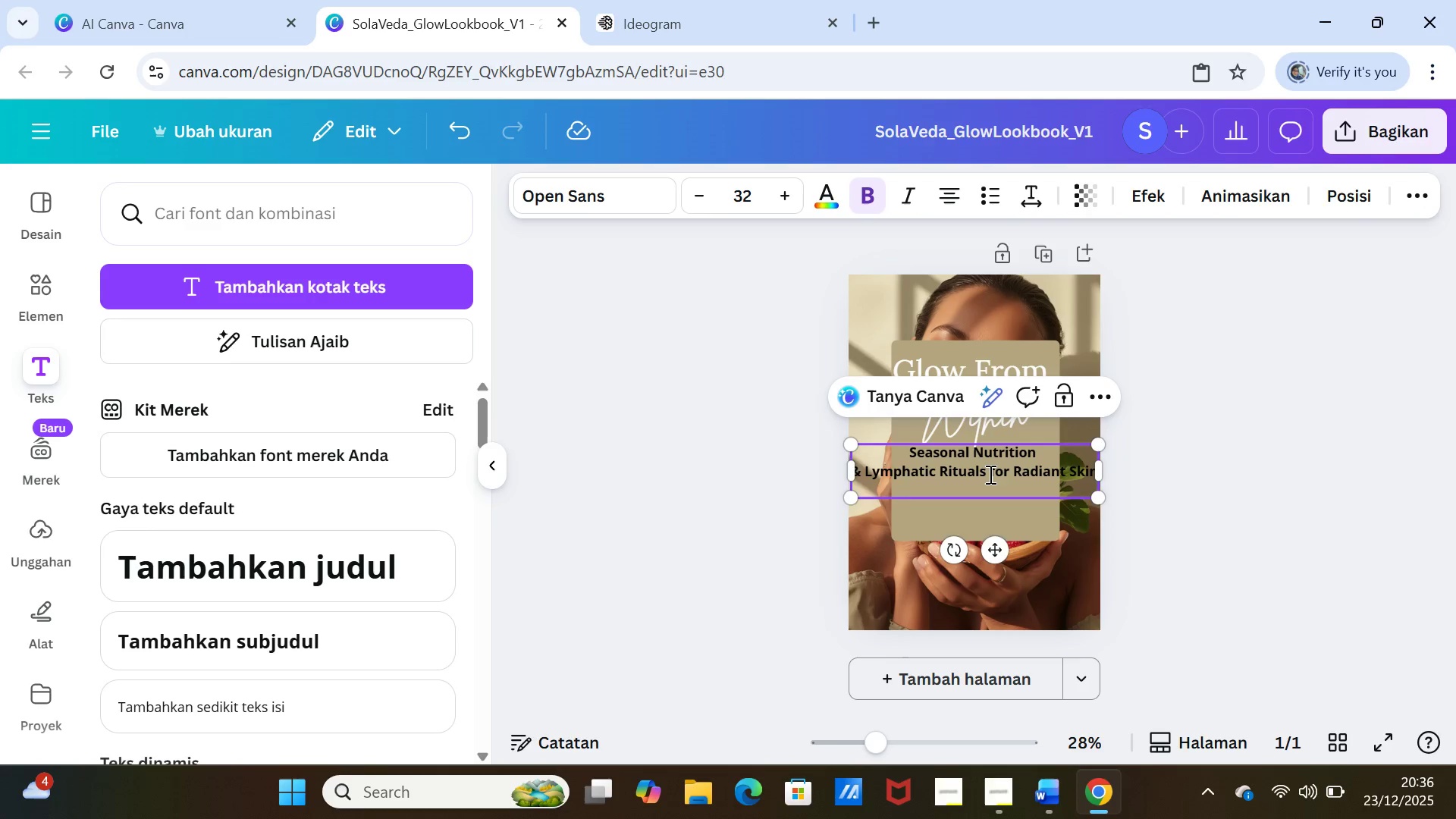 
key(Enter)
 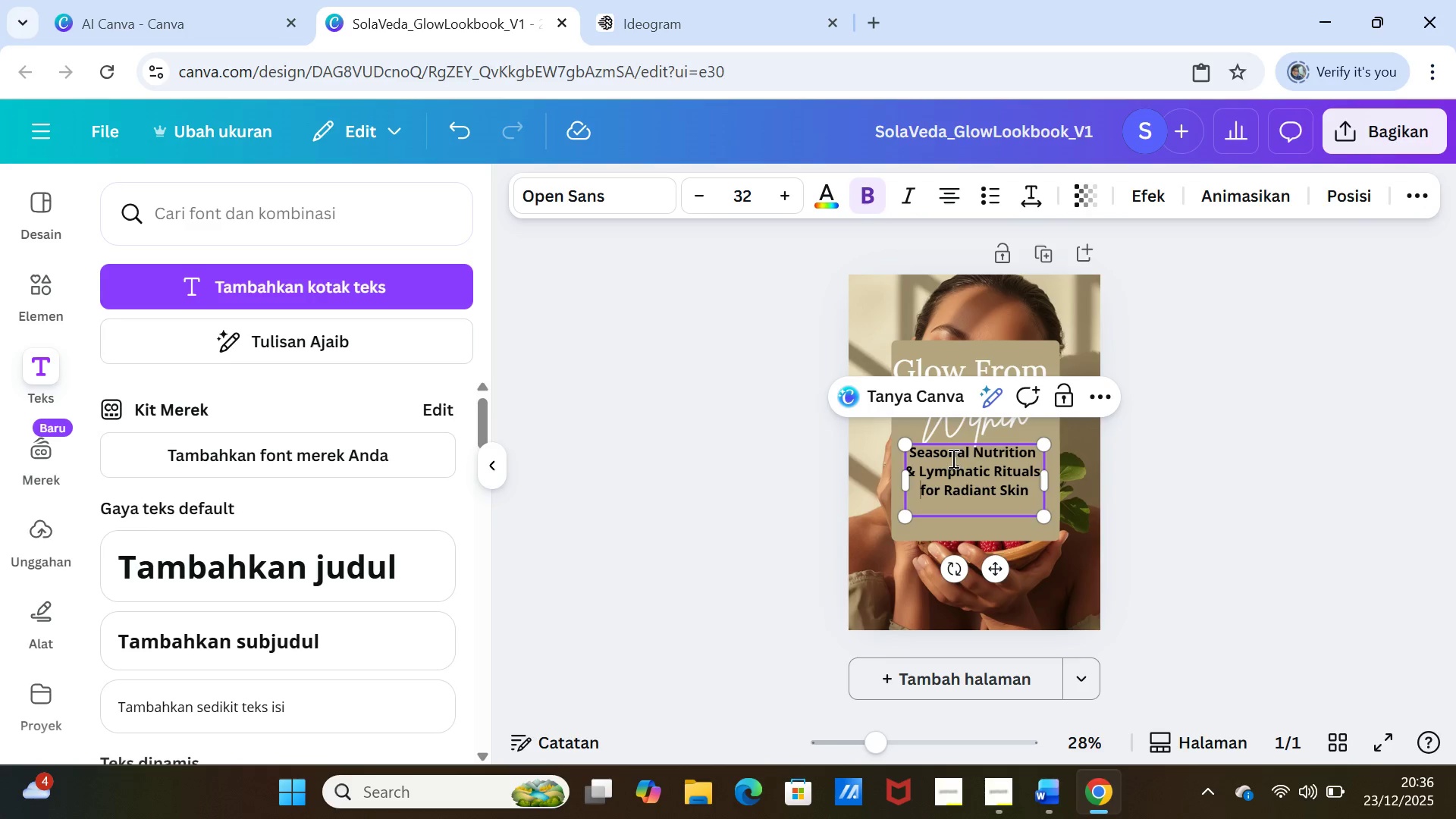 
double_click([951, 458])
 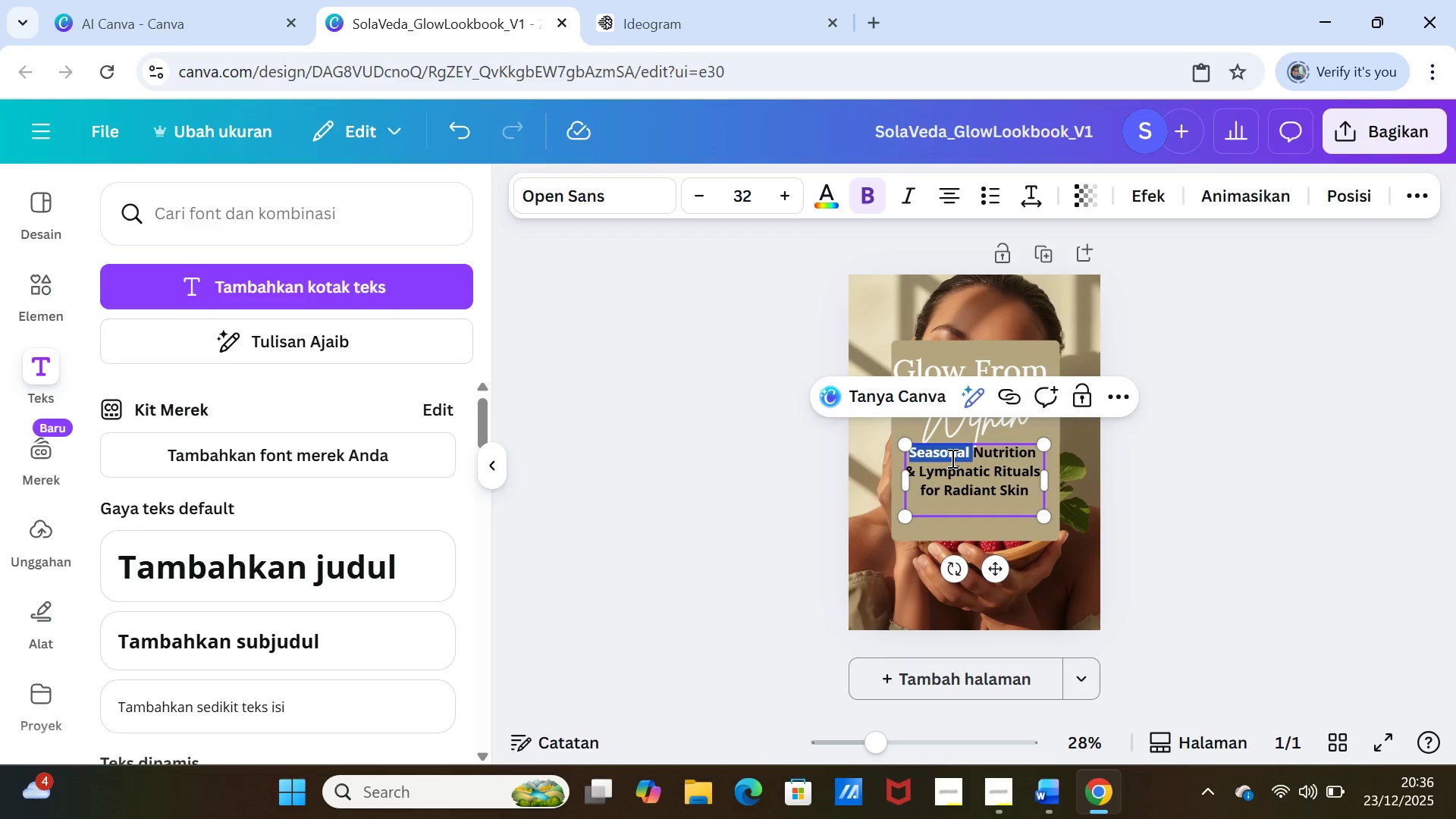 
triple_click([951, 458])
 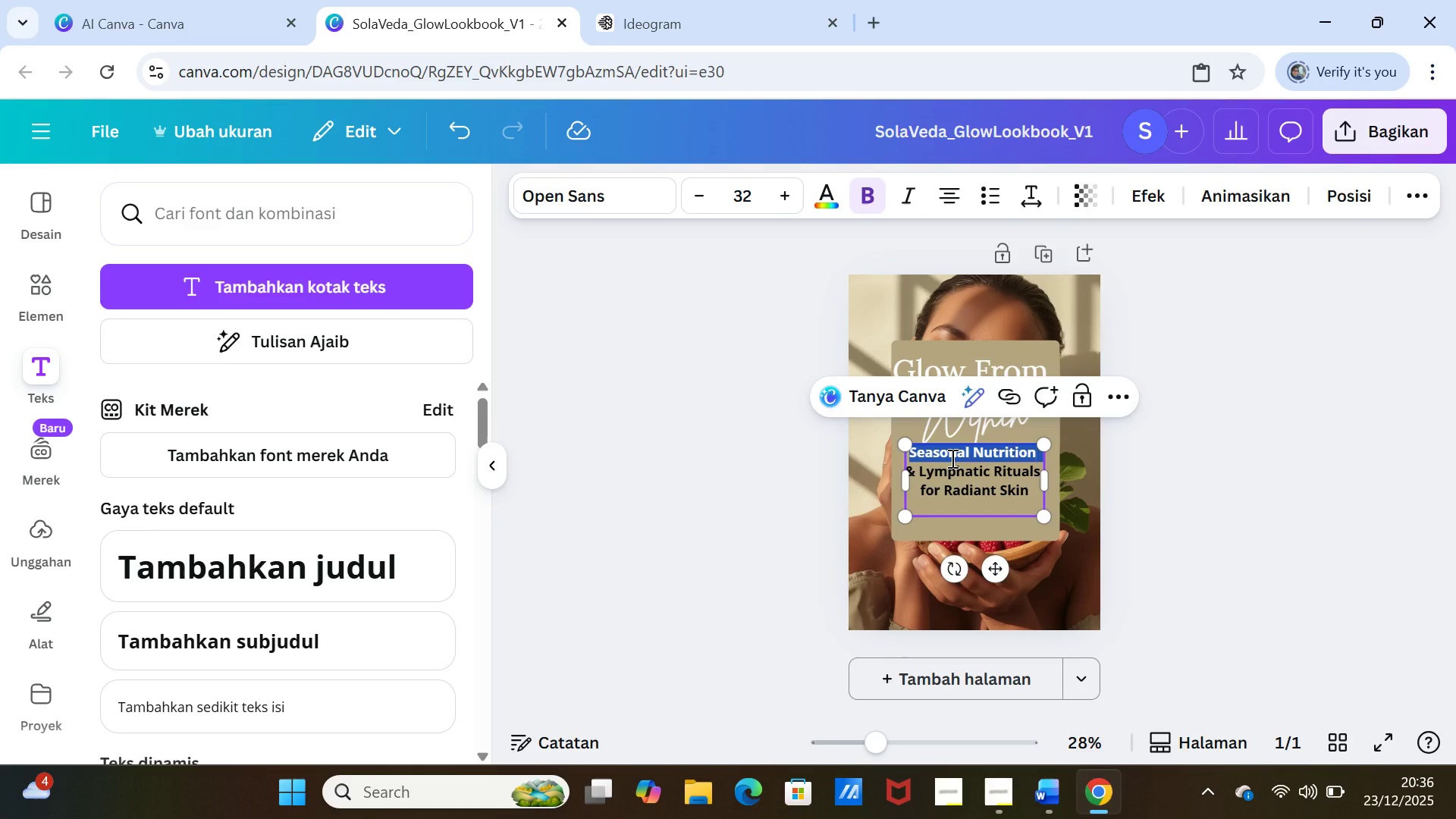 
key(Shift+ArrowDown)
 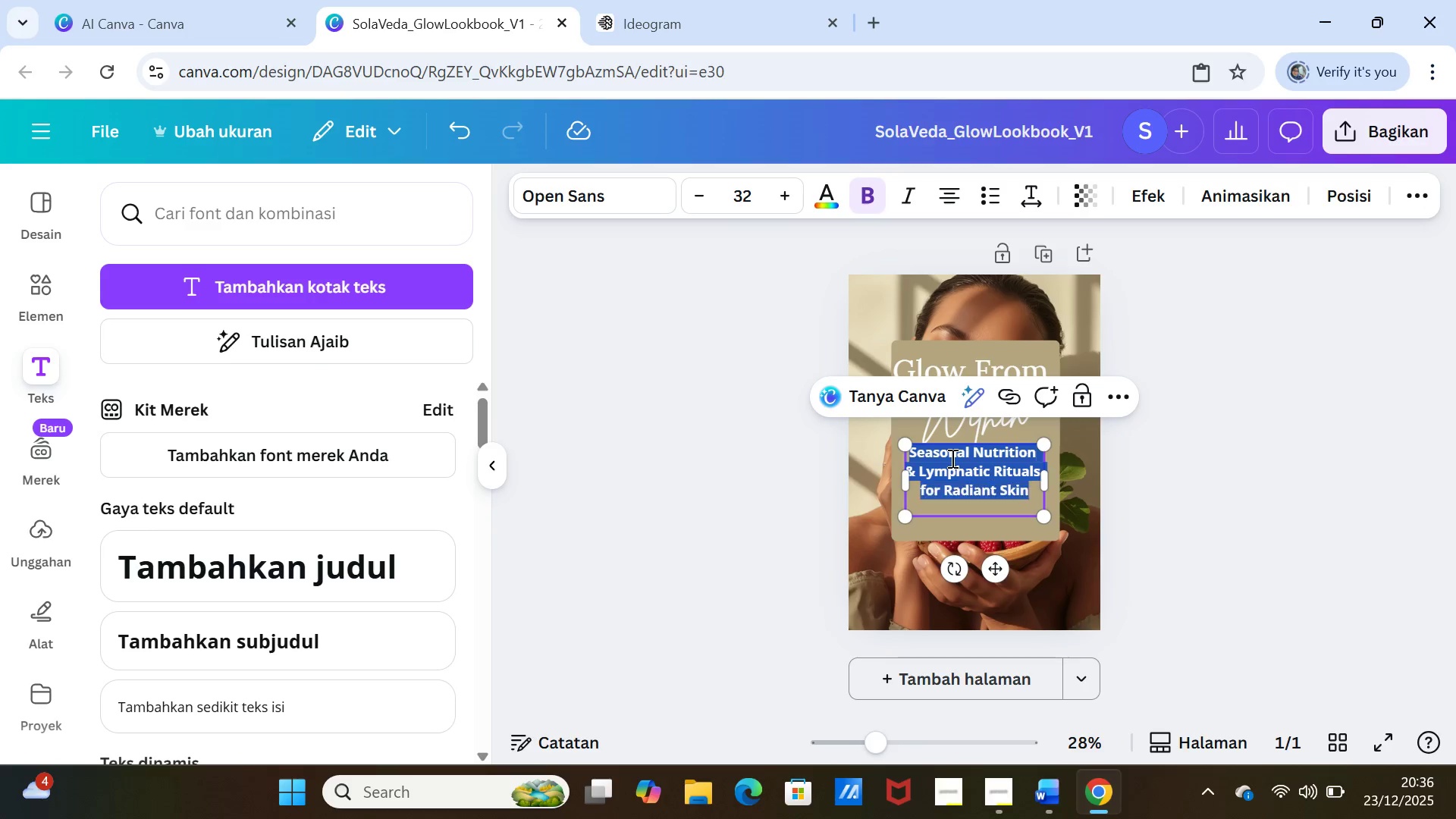 
key(Shift+ArrowDown)
 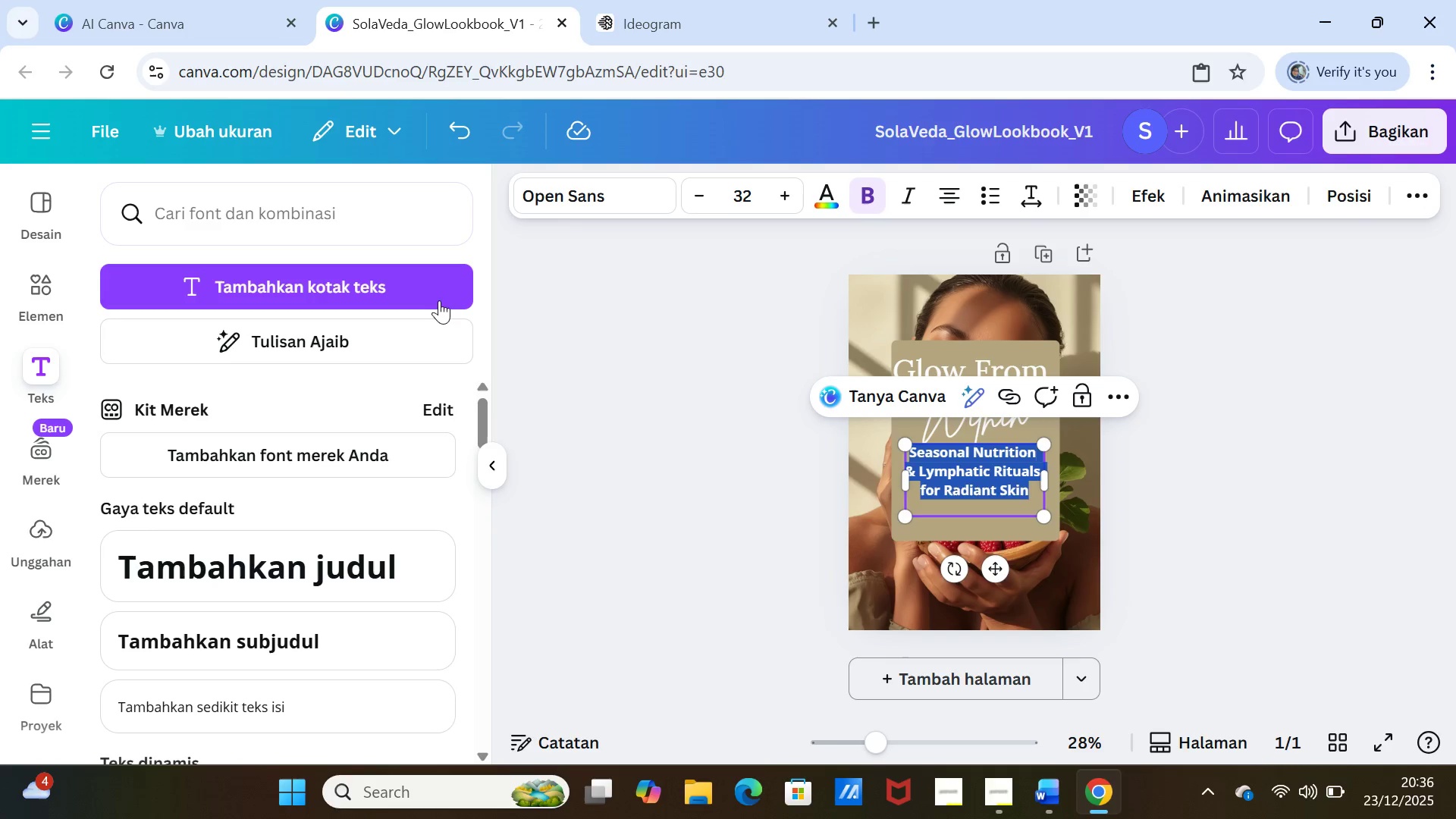 
left_click([604, 194])
 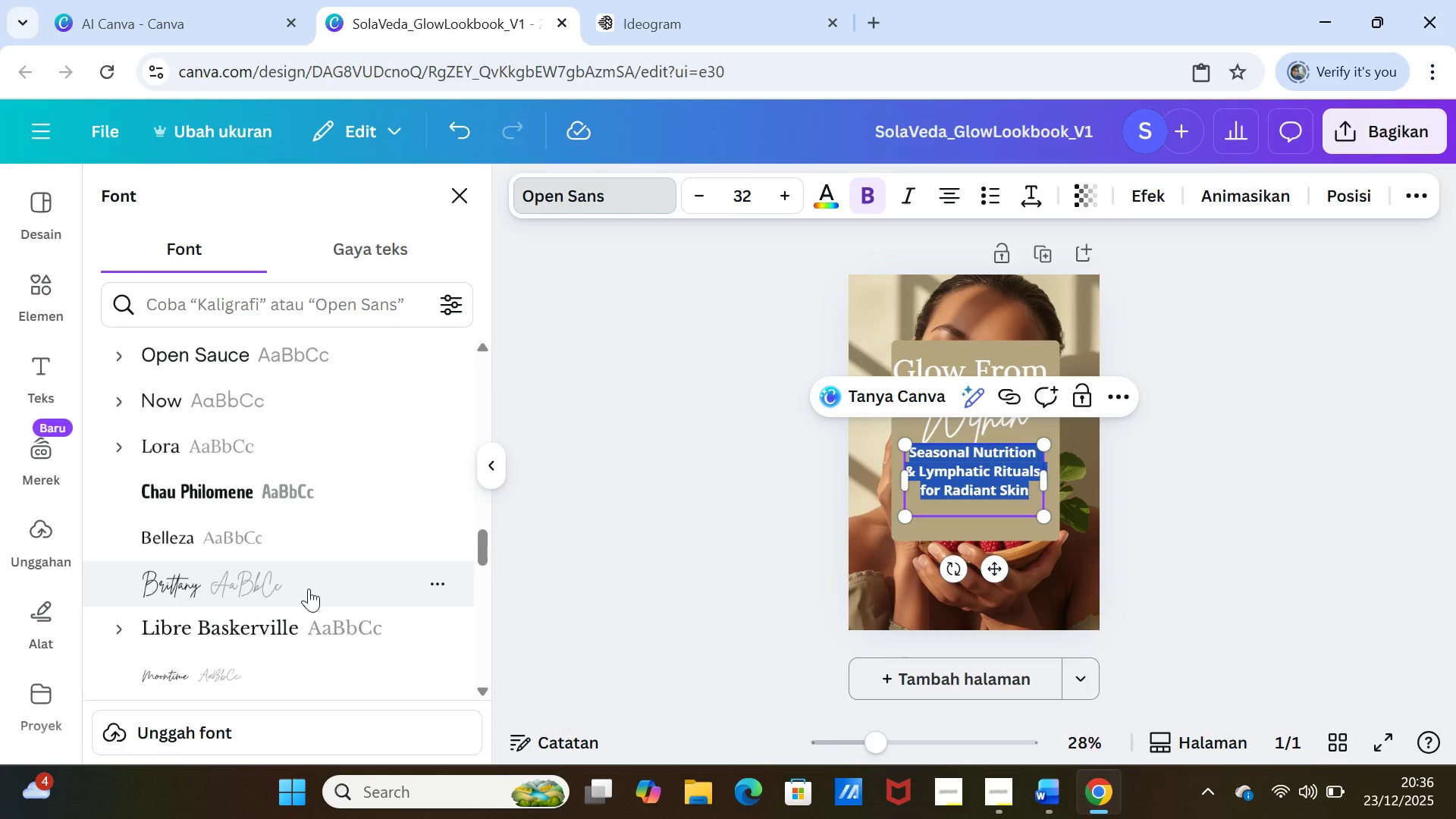 
wait(5.52)
 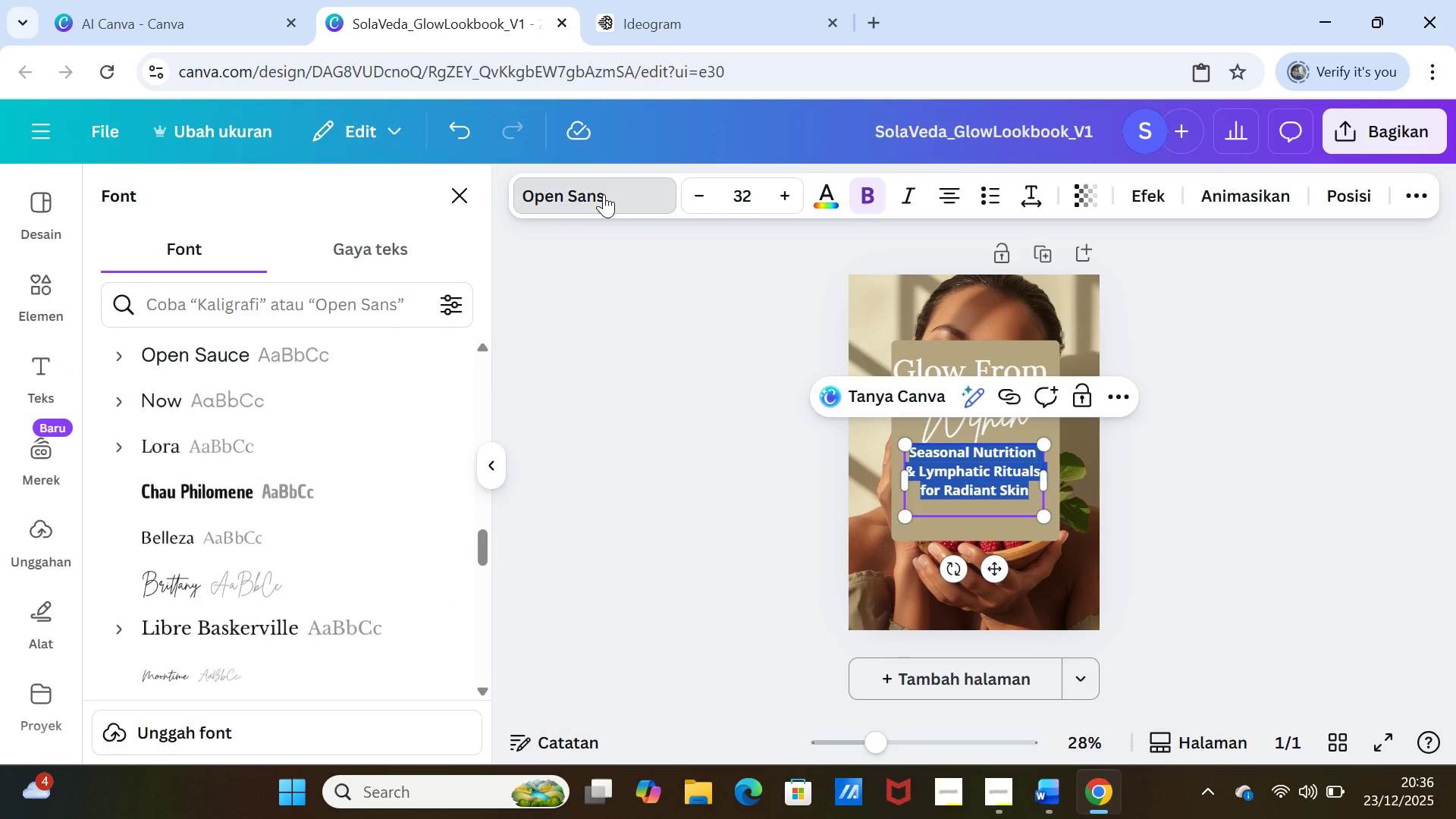 
left_click([208, 394])
 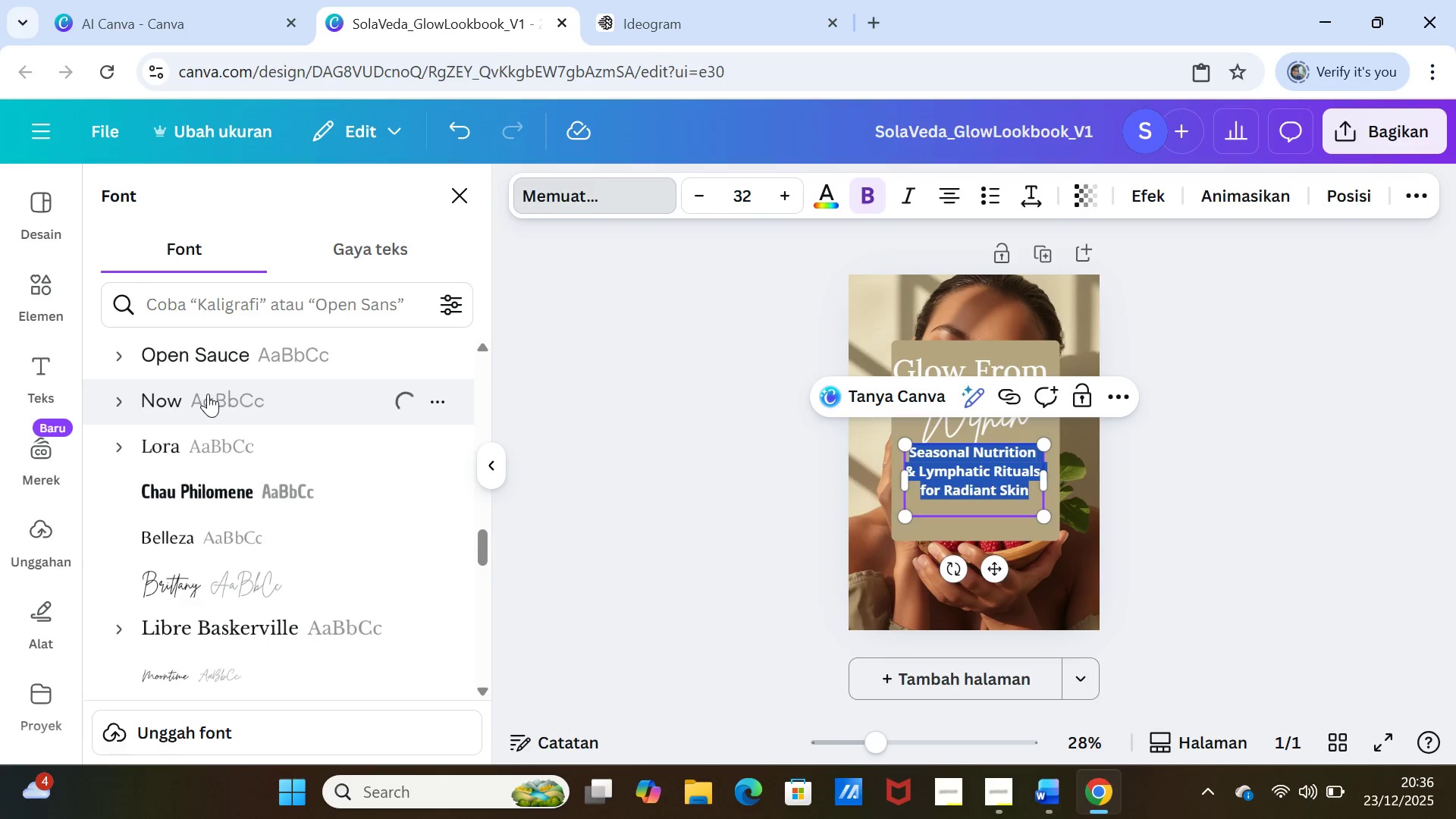 
mouse_move([213, 405])
 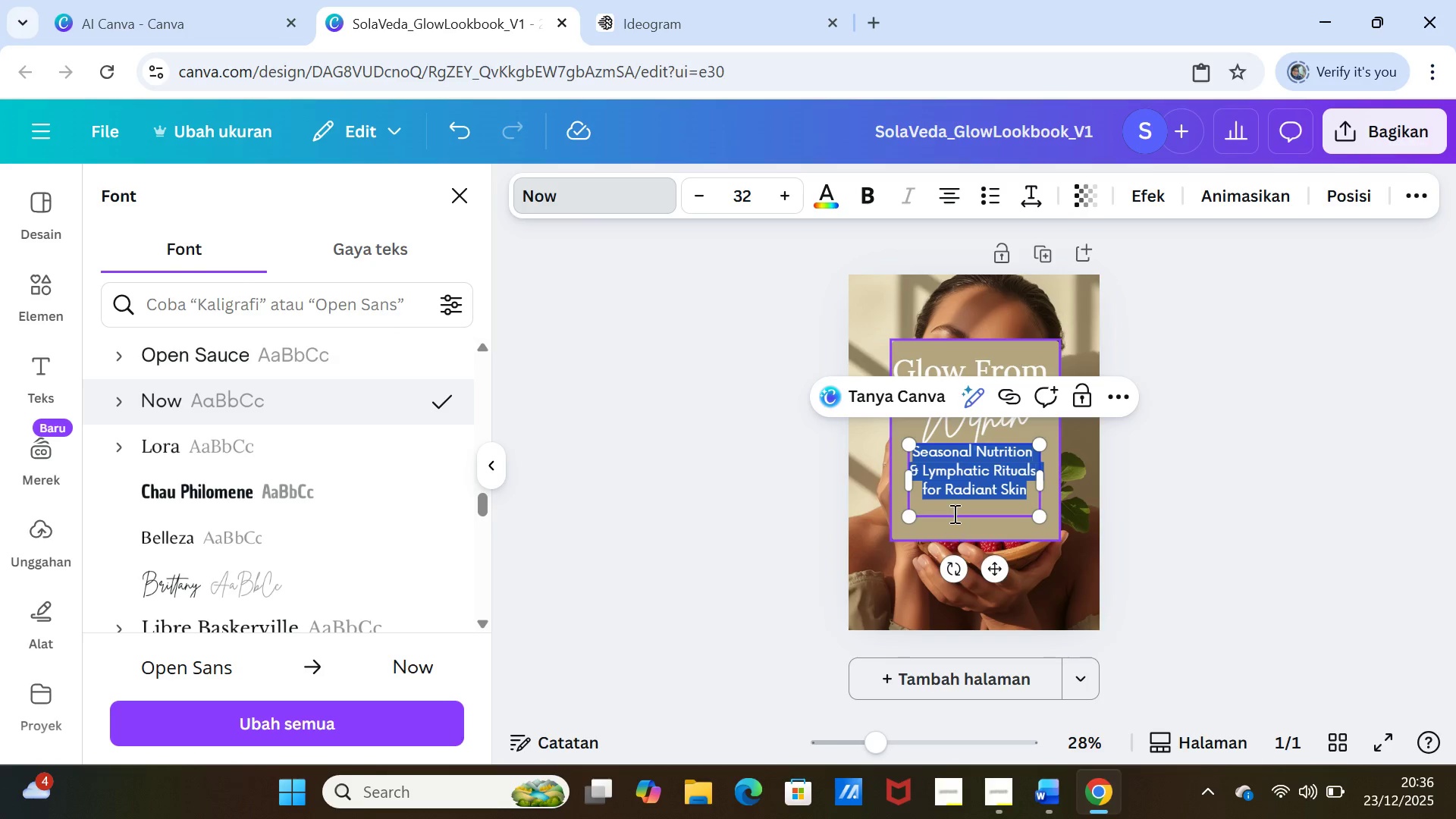 
left_click([953, 513])
 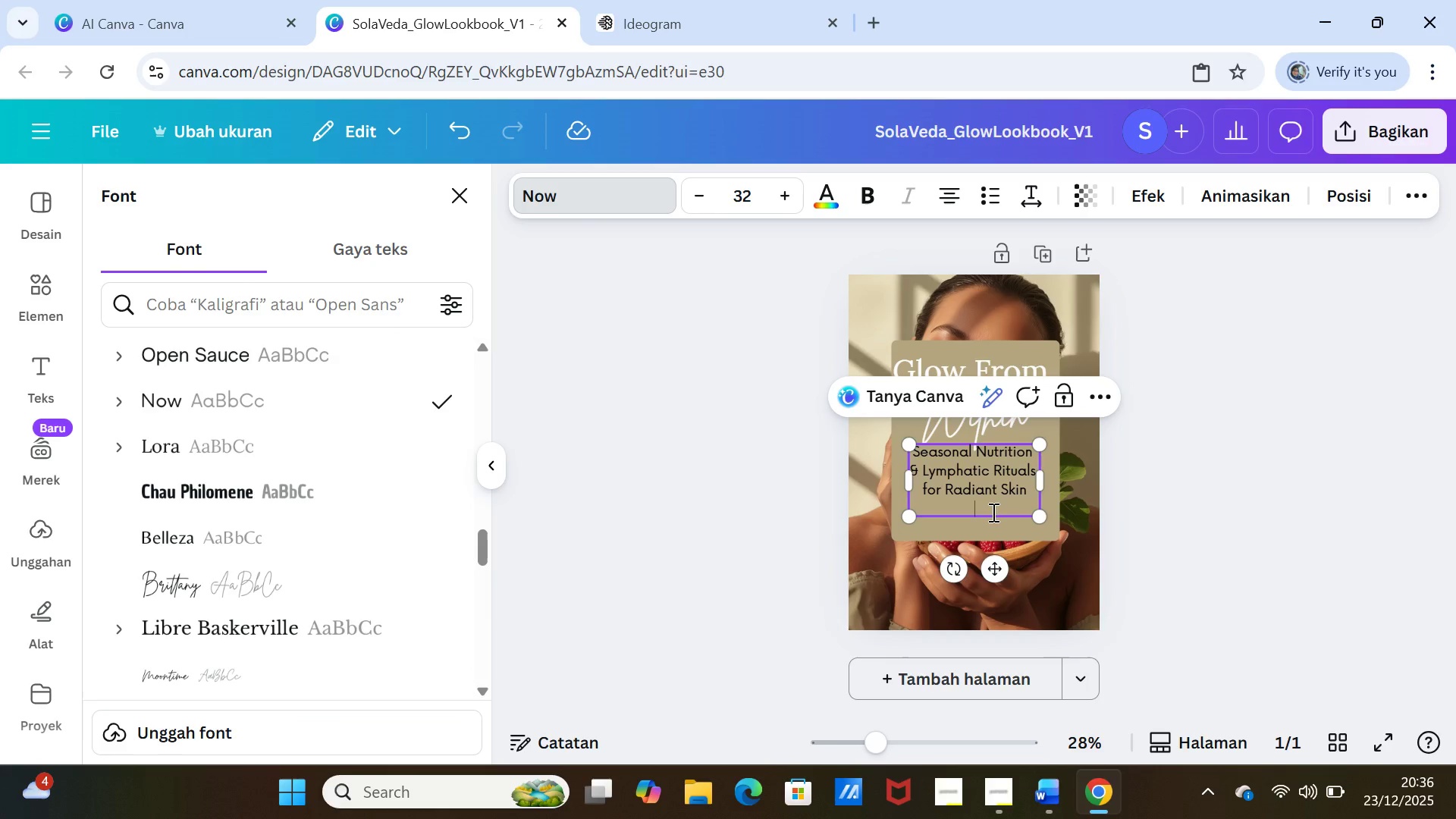 
key(Backspace)
 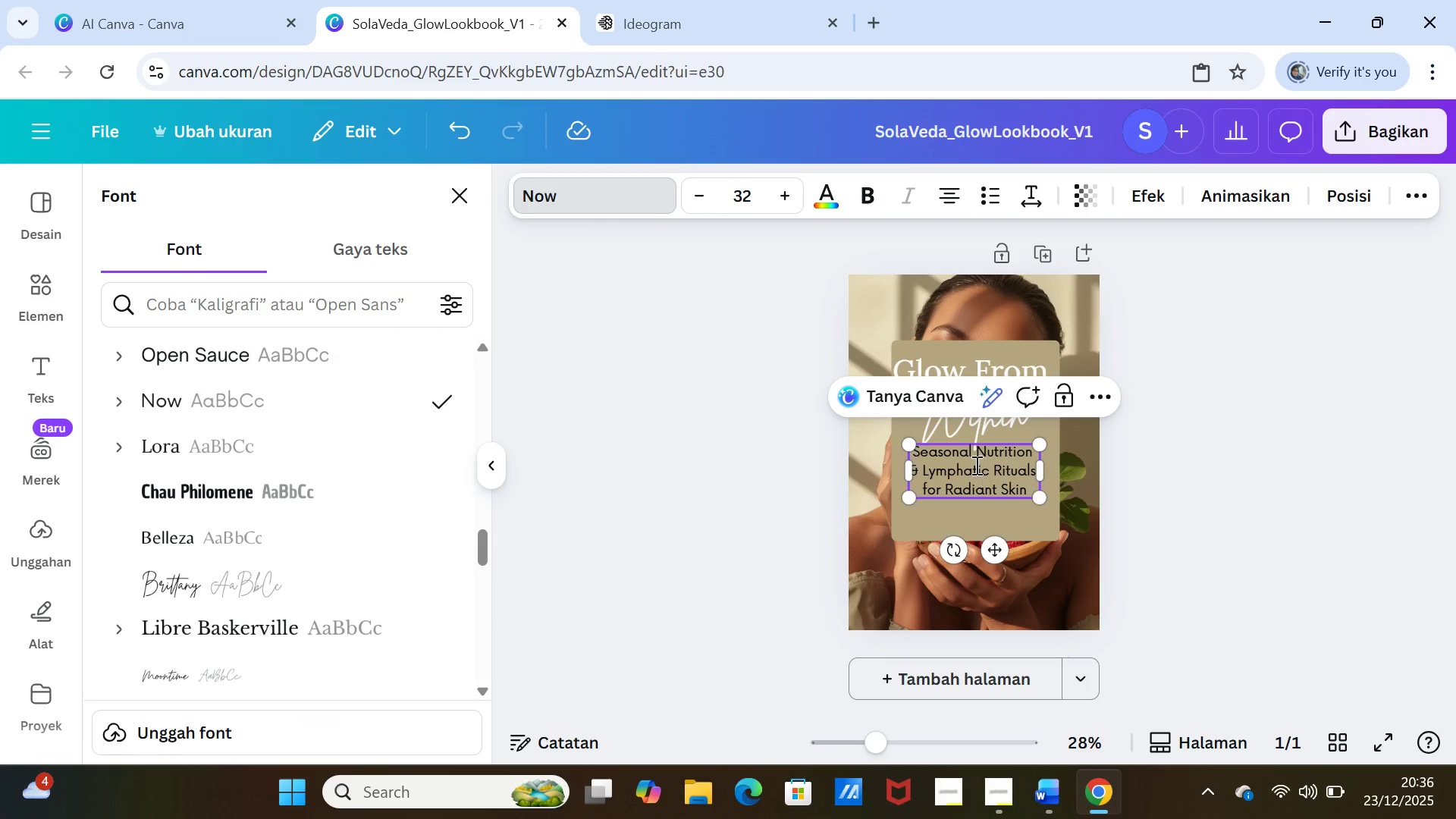 
double_click([974, 462])
 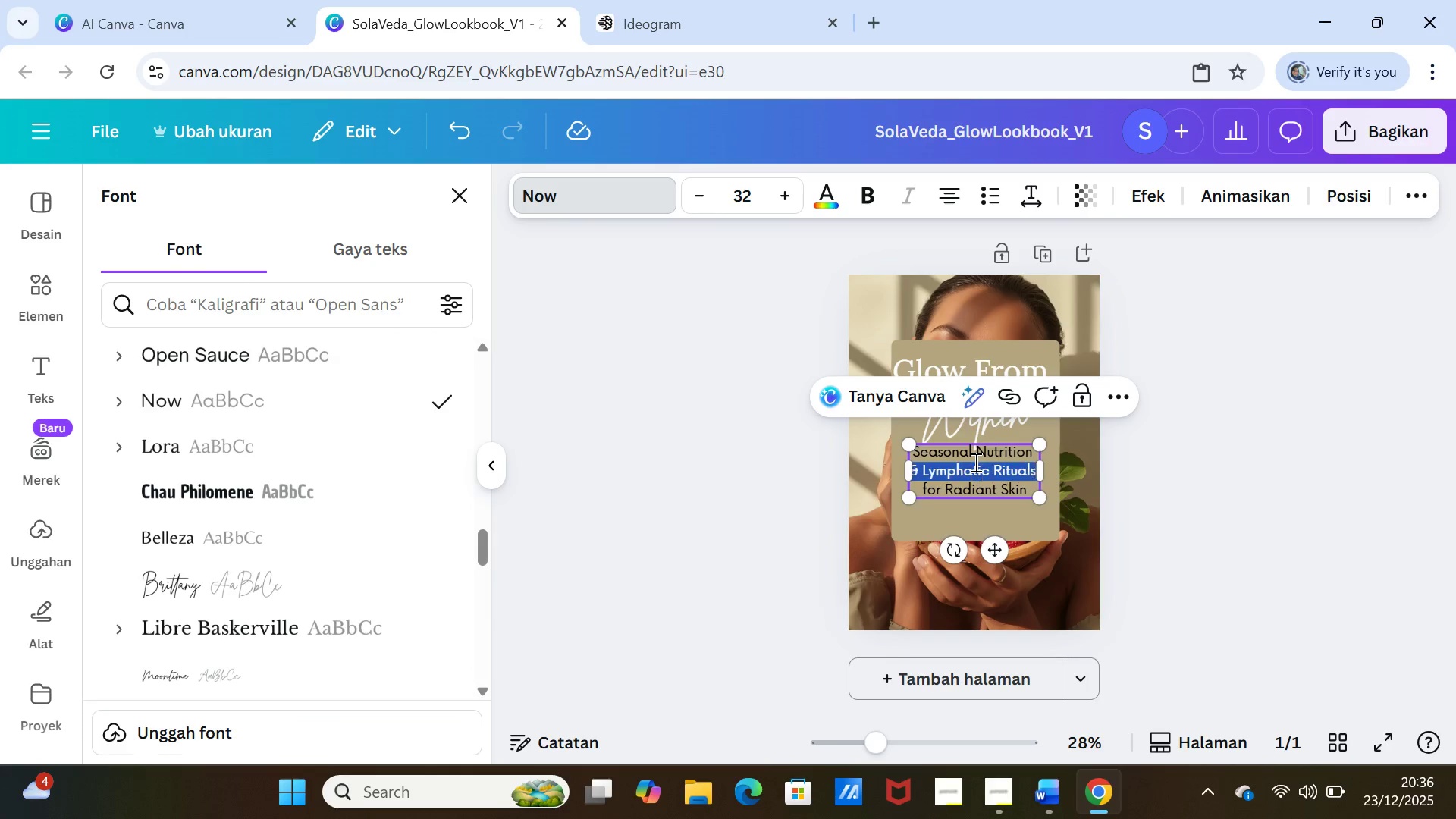 
triple_click([974, 462])
 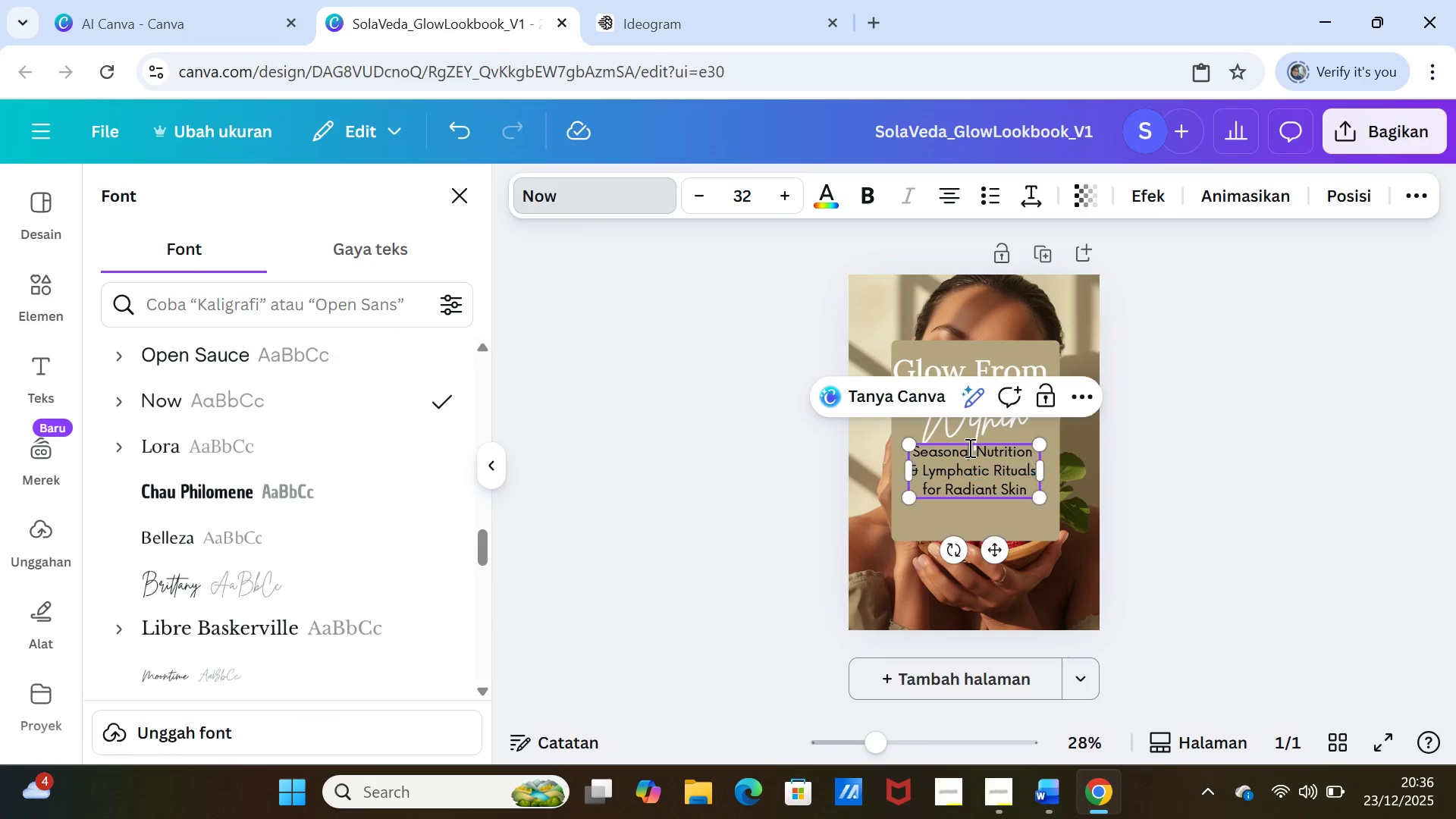 
double_click([968, 447])
 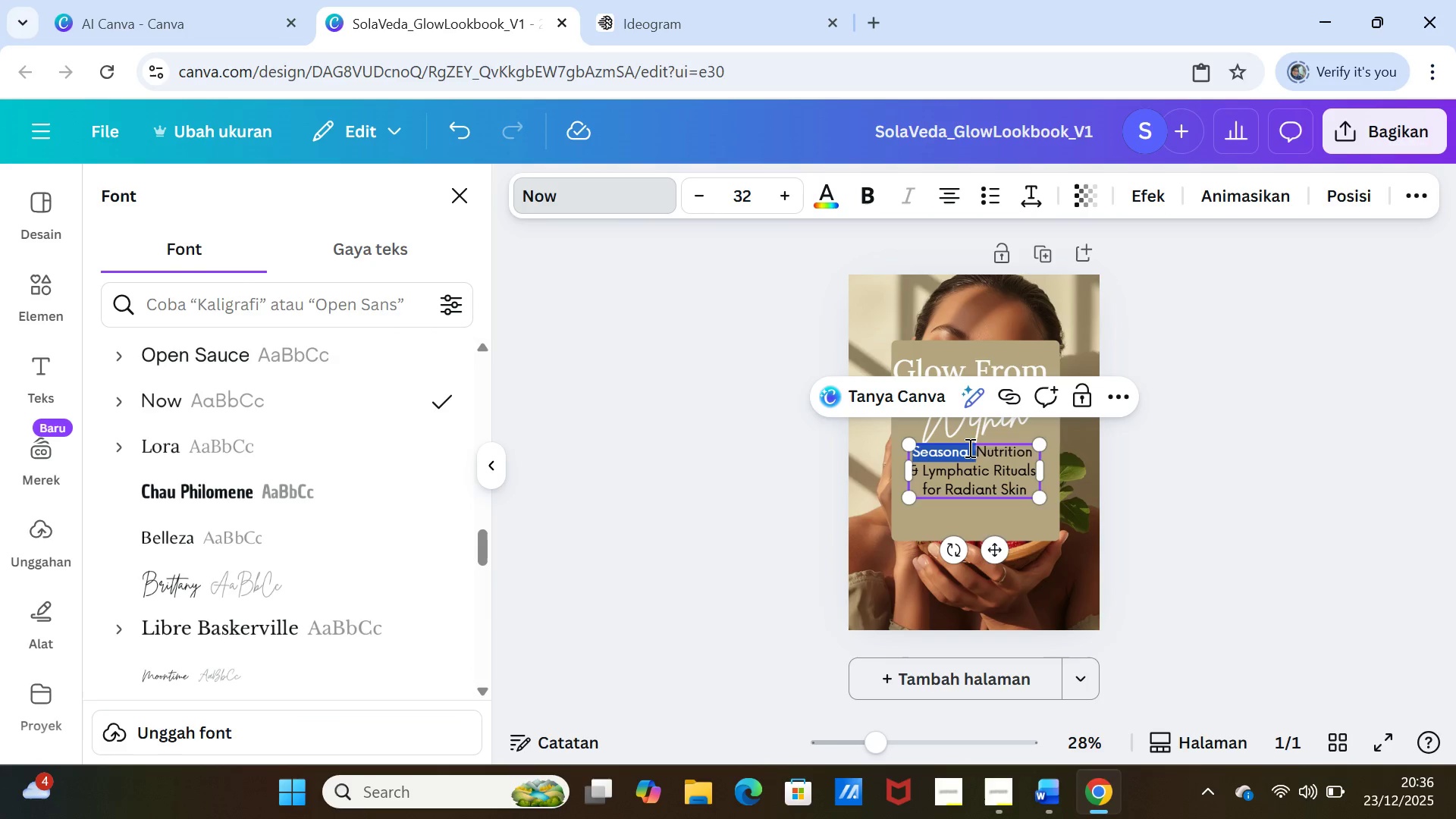 
triple_click([968, 447])
 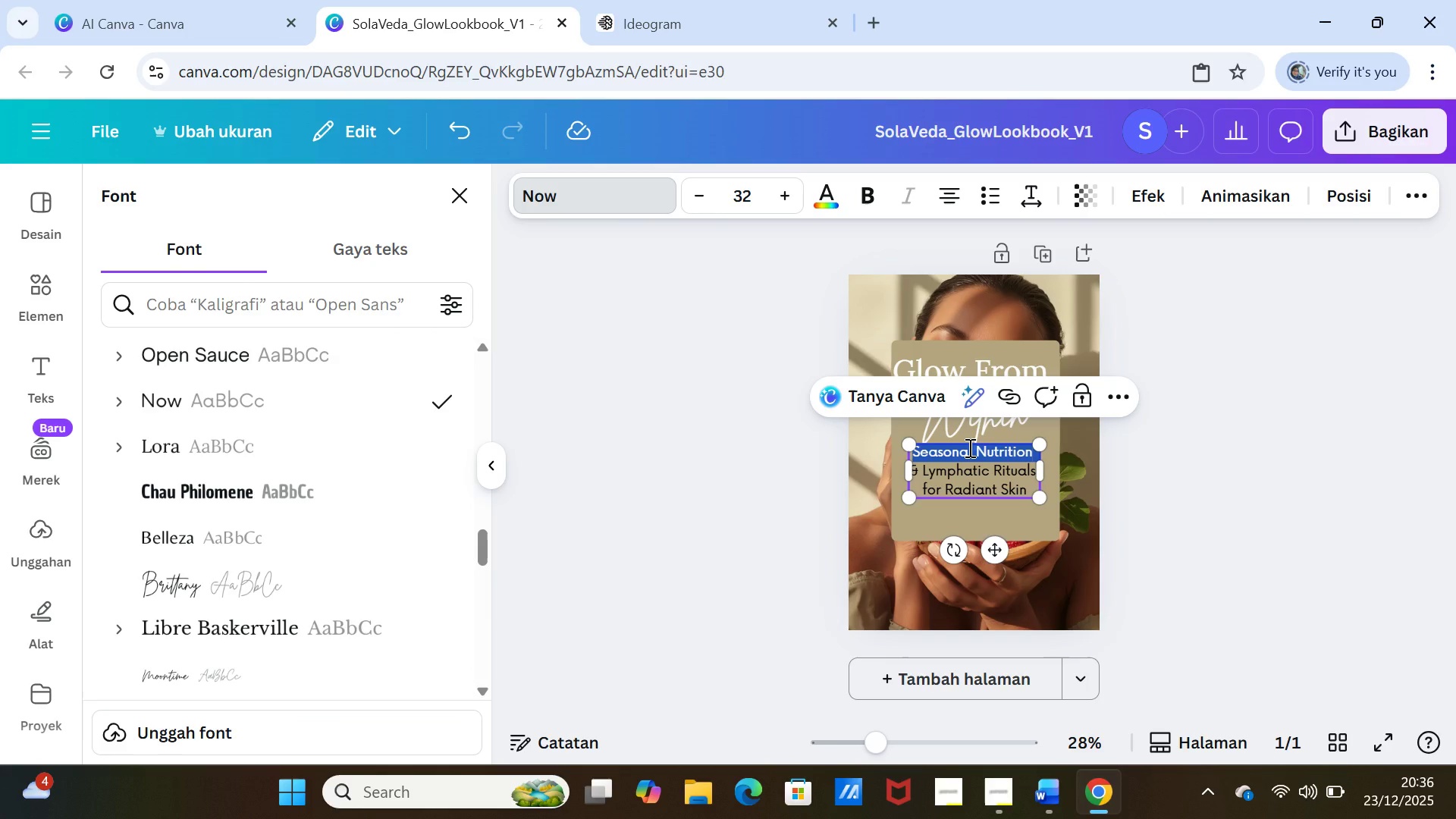 
key(Shift+ArrowDown)
 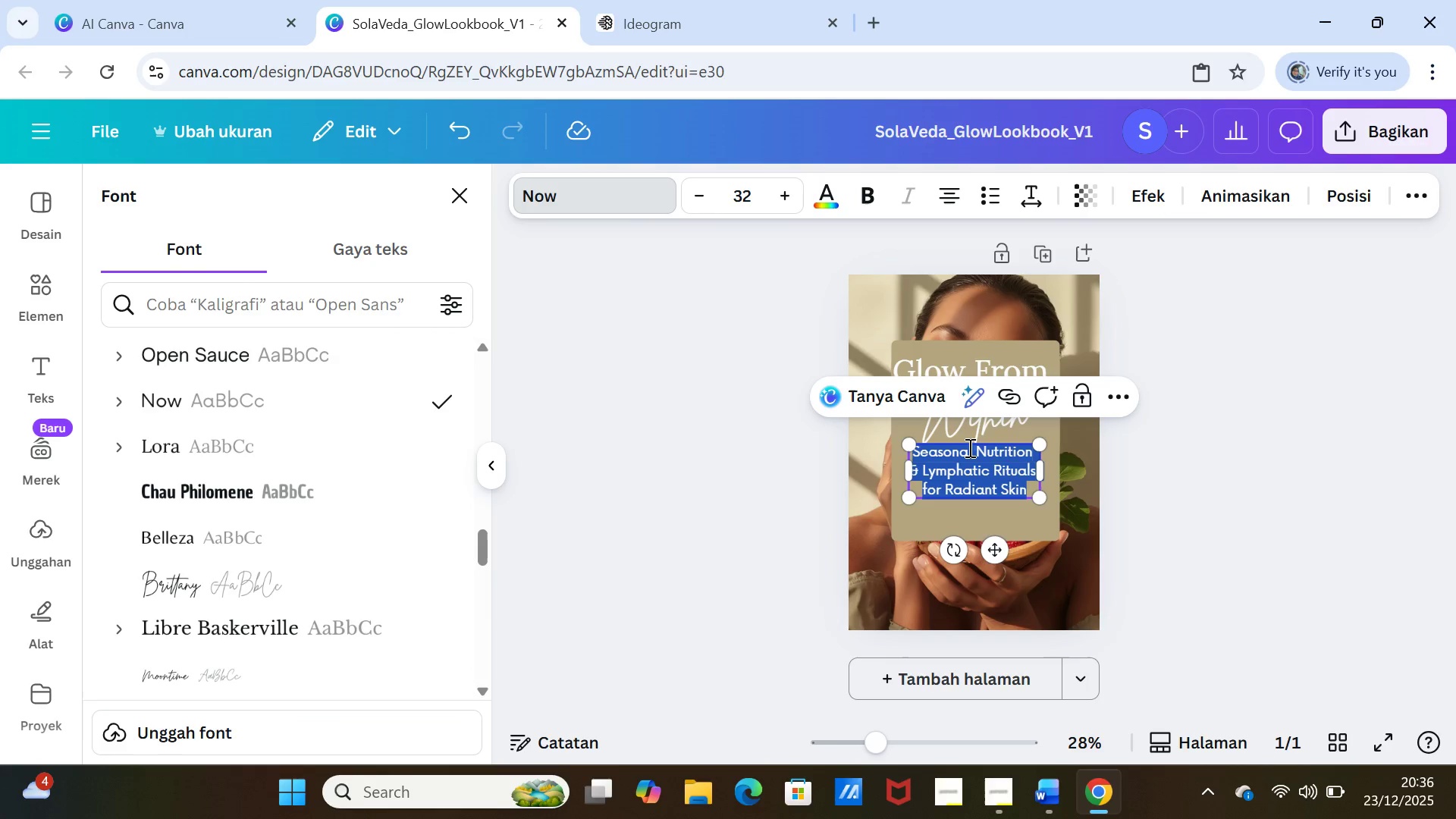 
key(Shift+ArrowDown)
 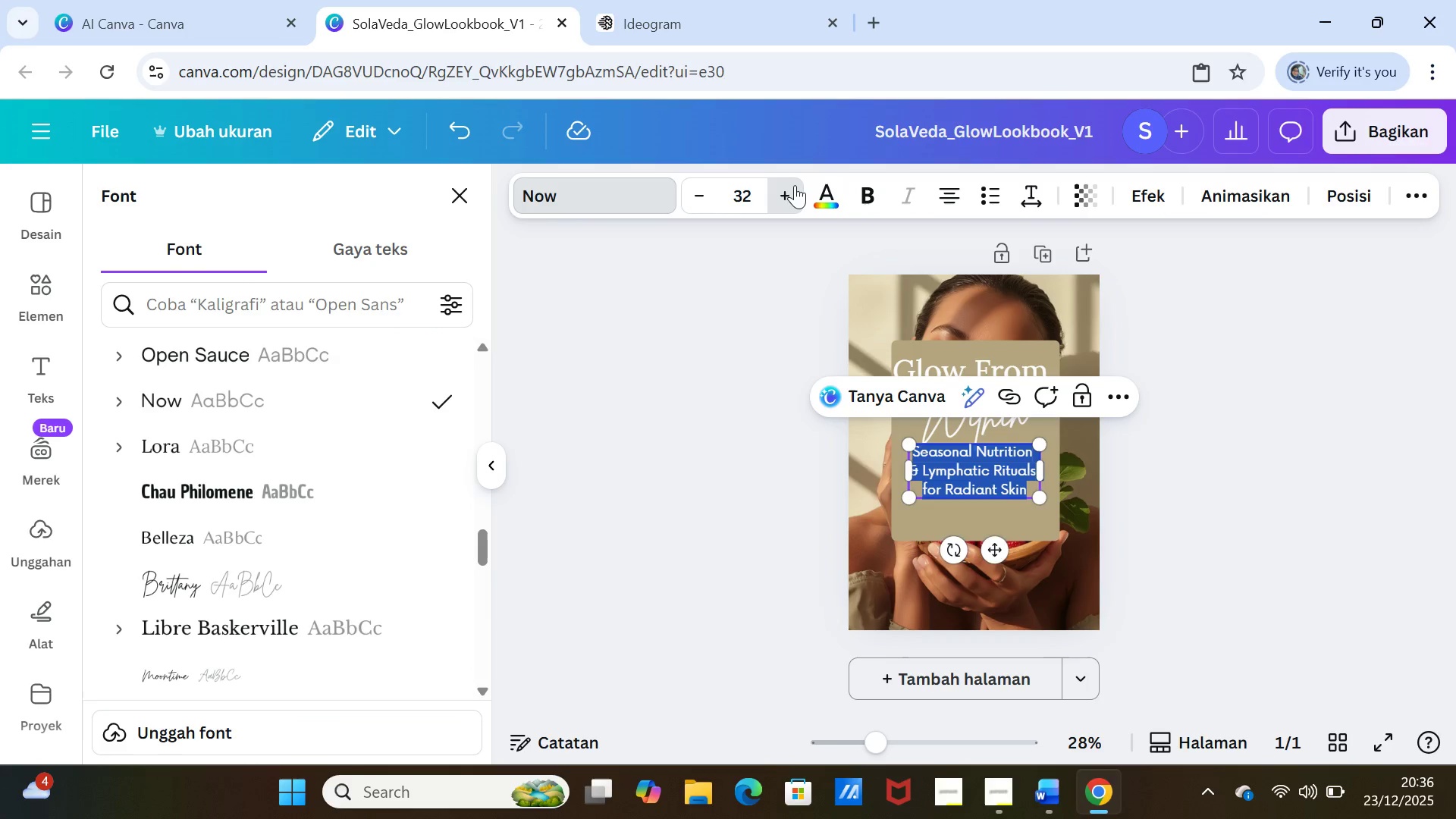 
left_click([795, 185])
 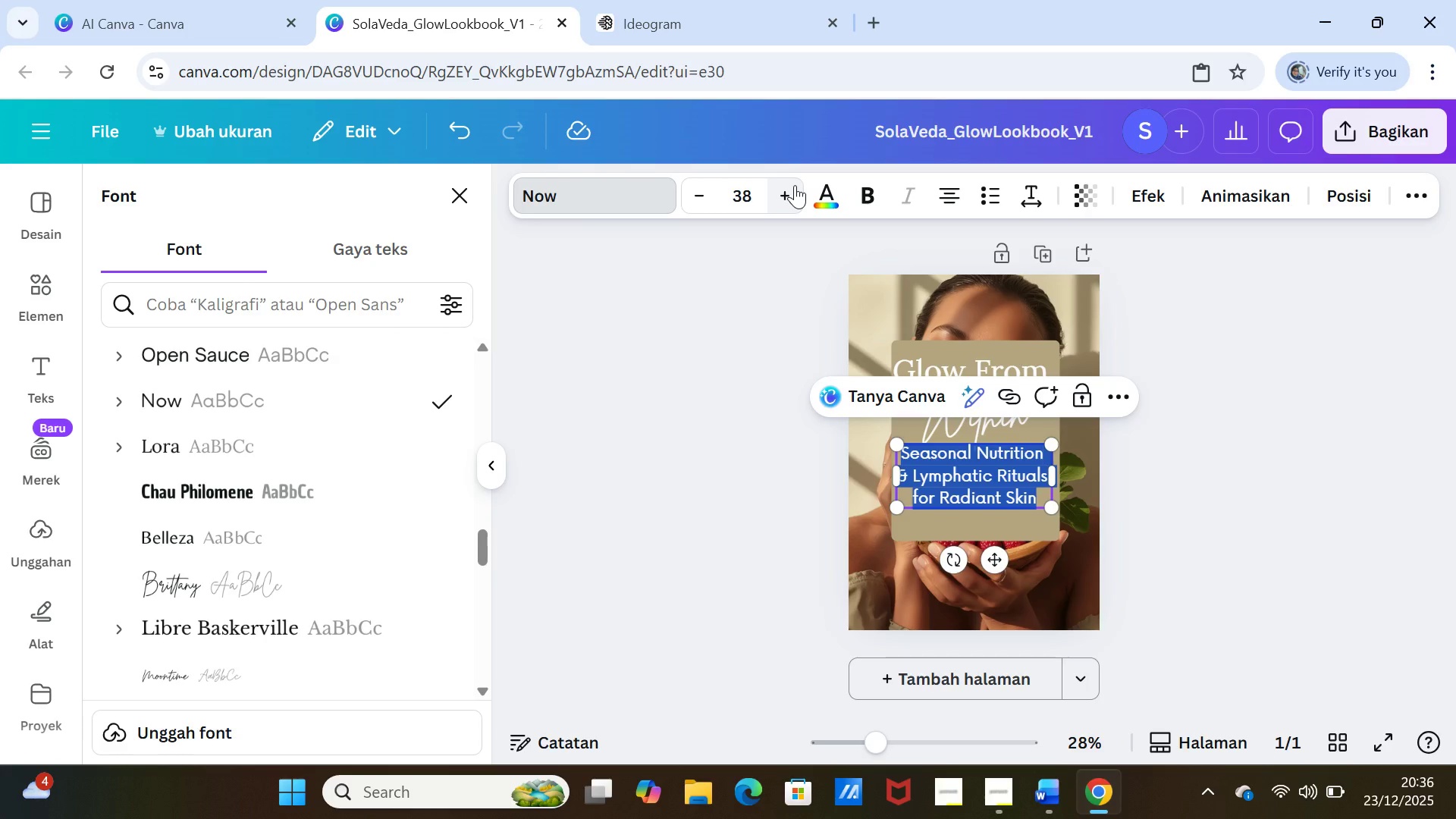 
left_click([795, 185])
 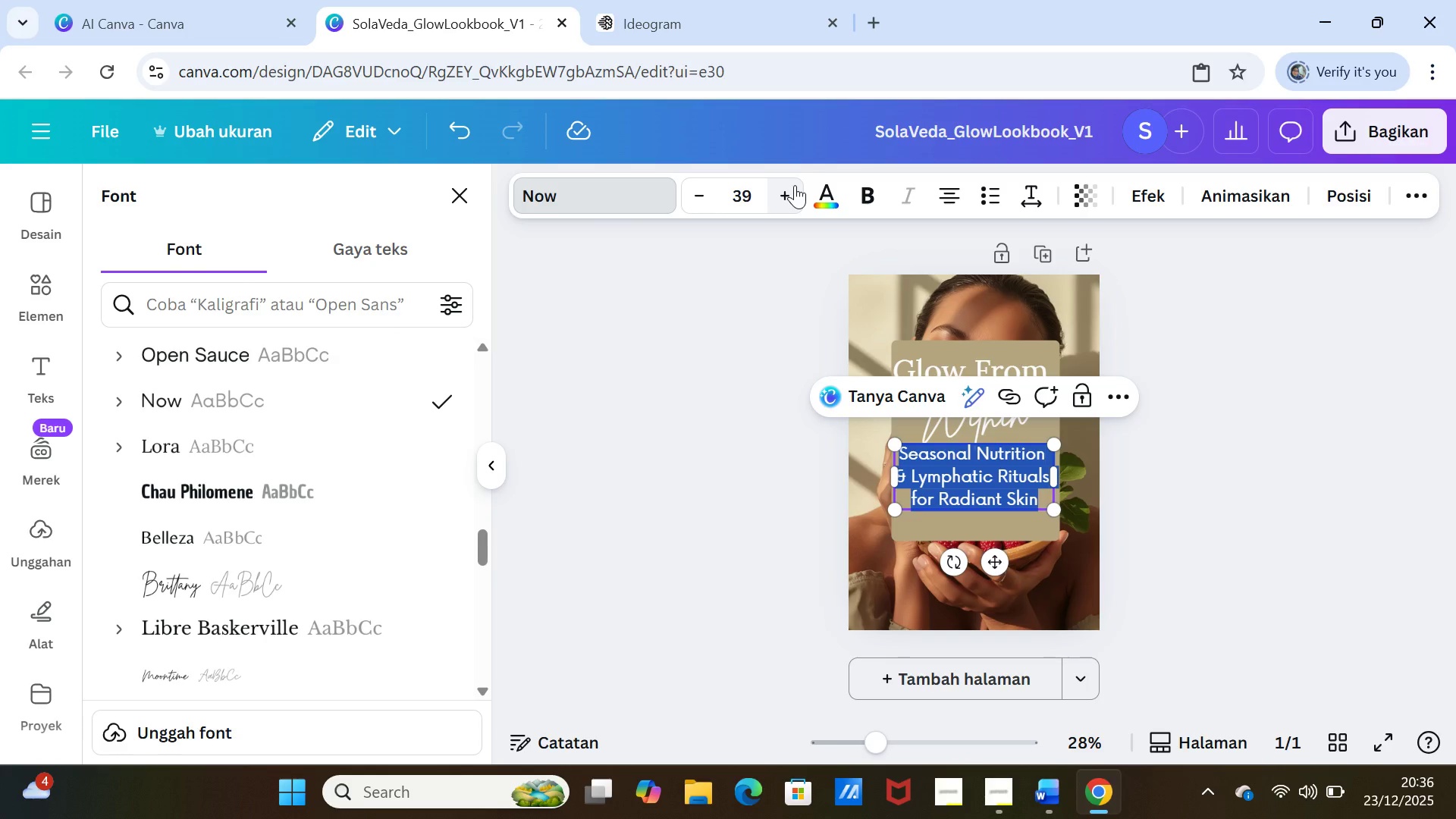 
left_click([795, 185])
 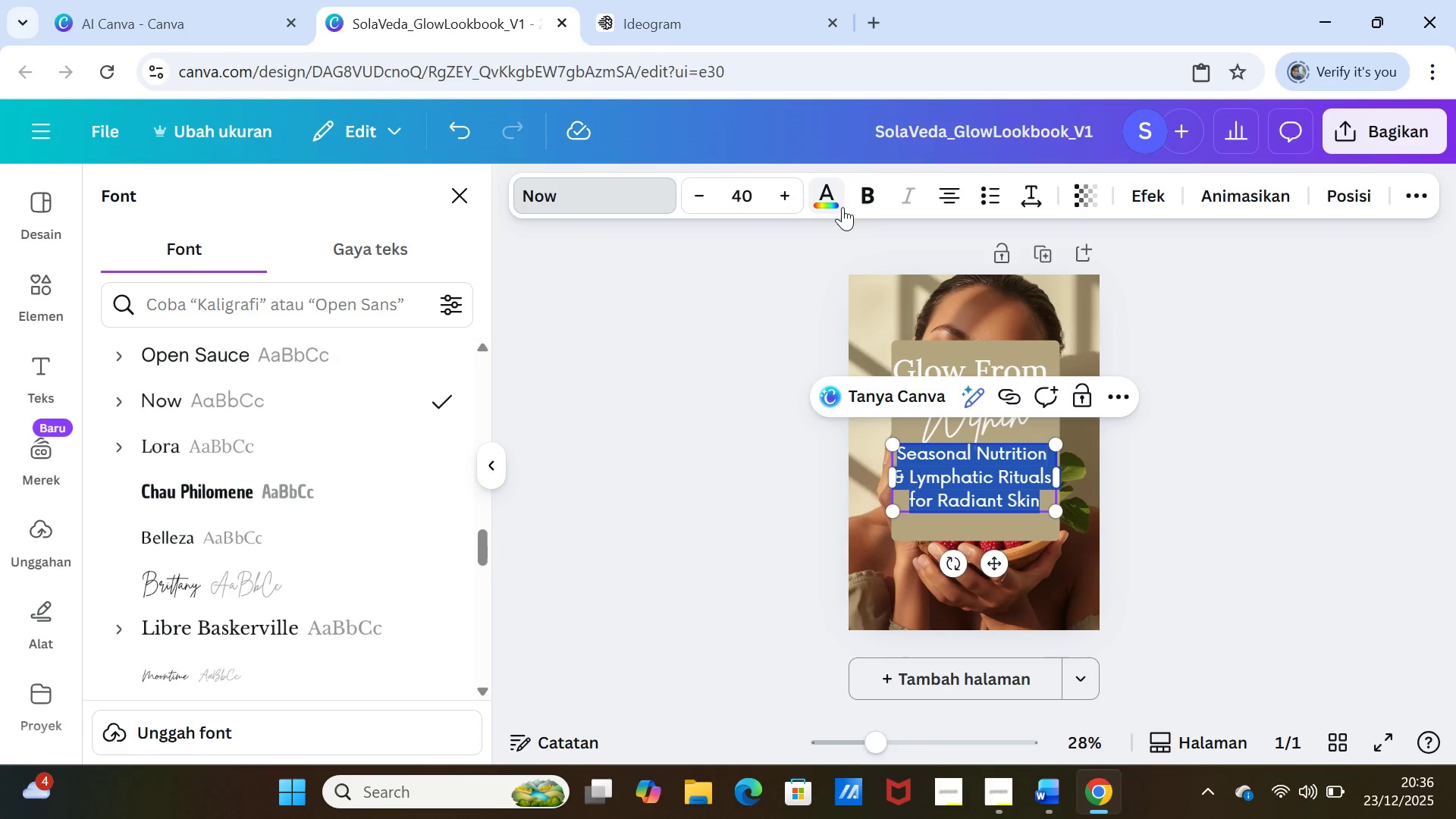 
left_click([836, 196])
 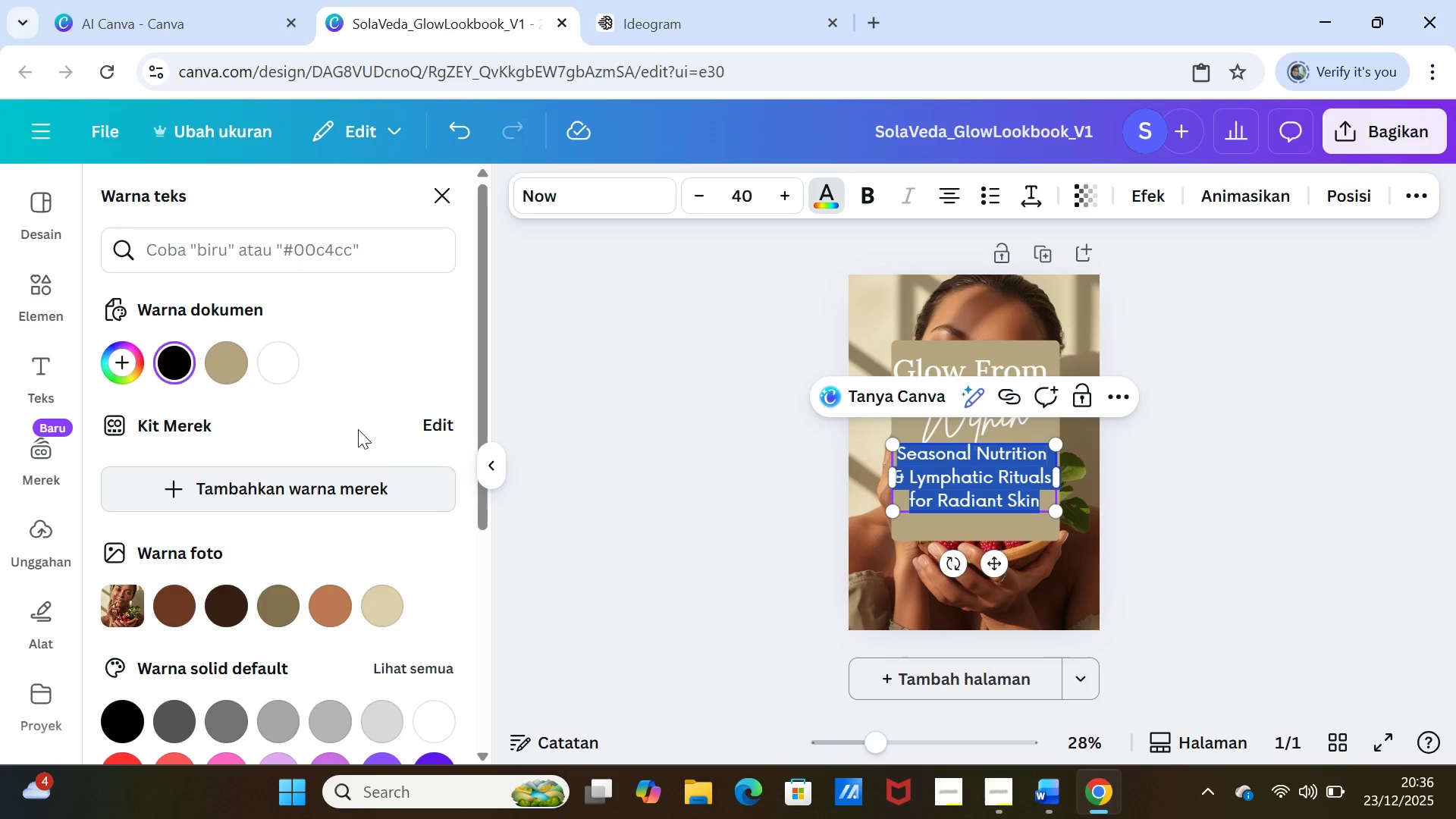 
left_click([288, 359])
 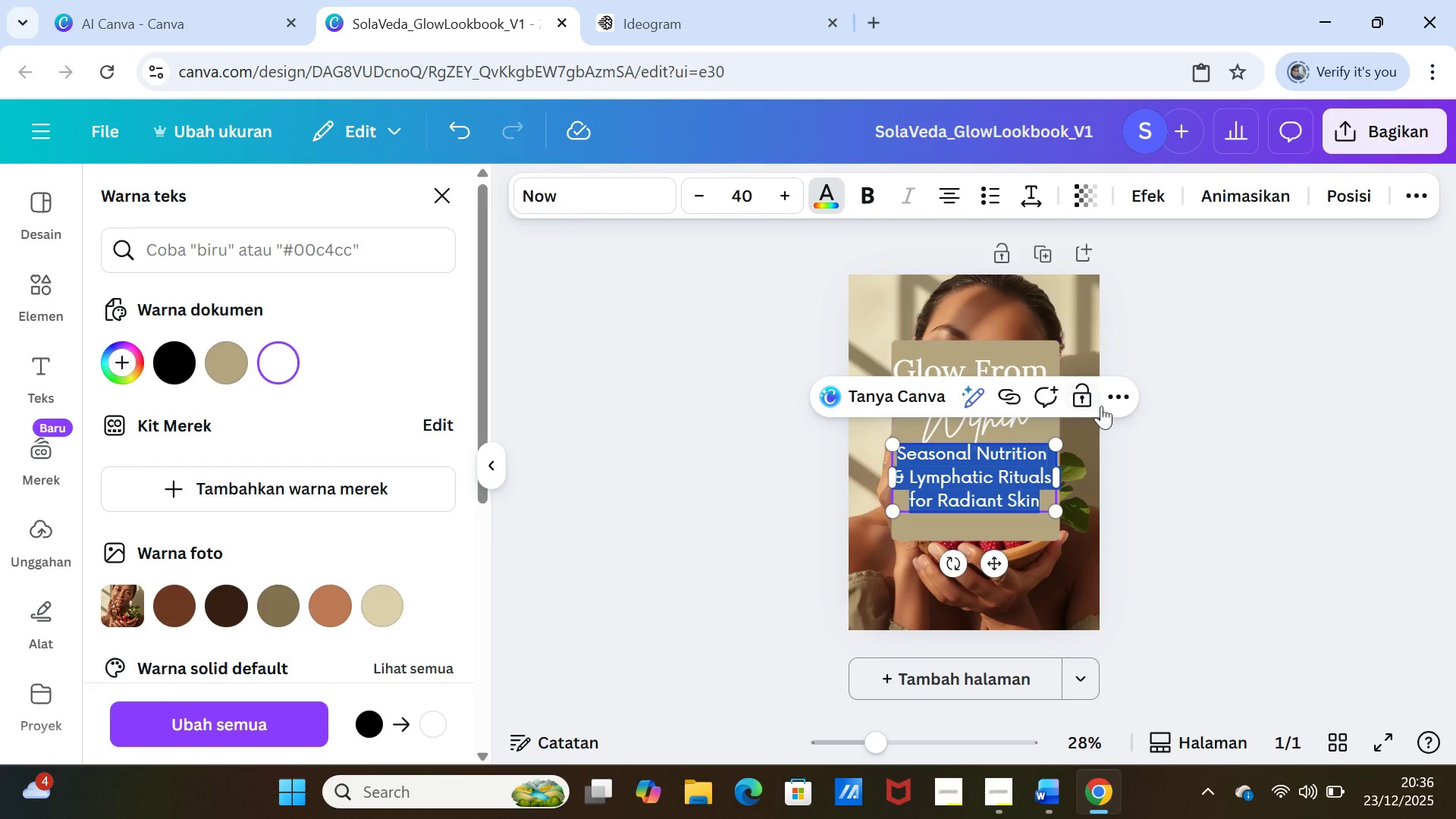 
left_click([1207, 479])
 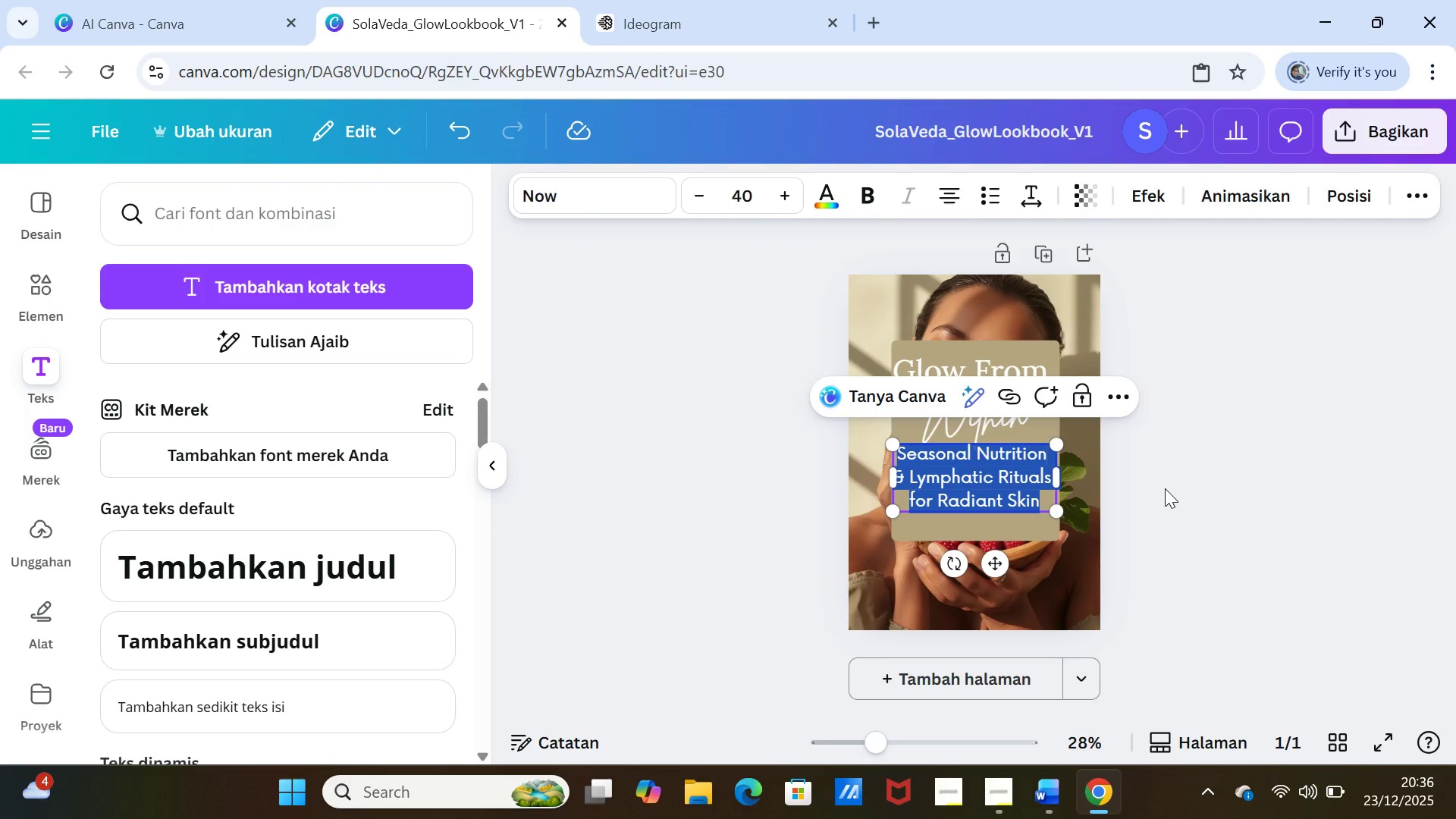 
left_click([1165, 488])
 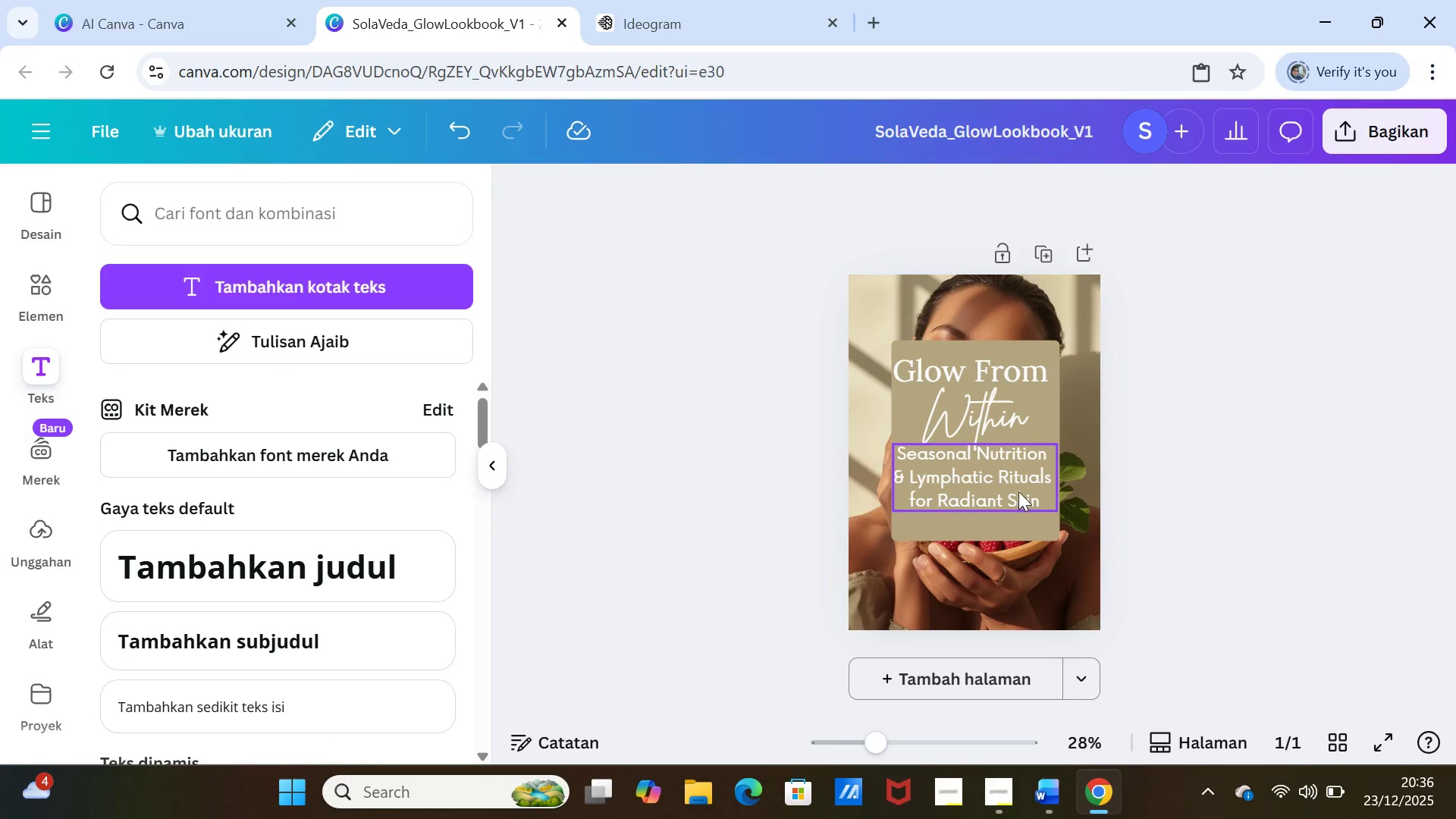 
left_click_drag(start_coordinate=[1018, 491], to_coordinate=[1018, 510])
 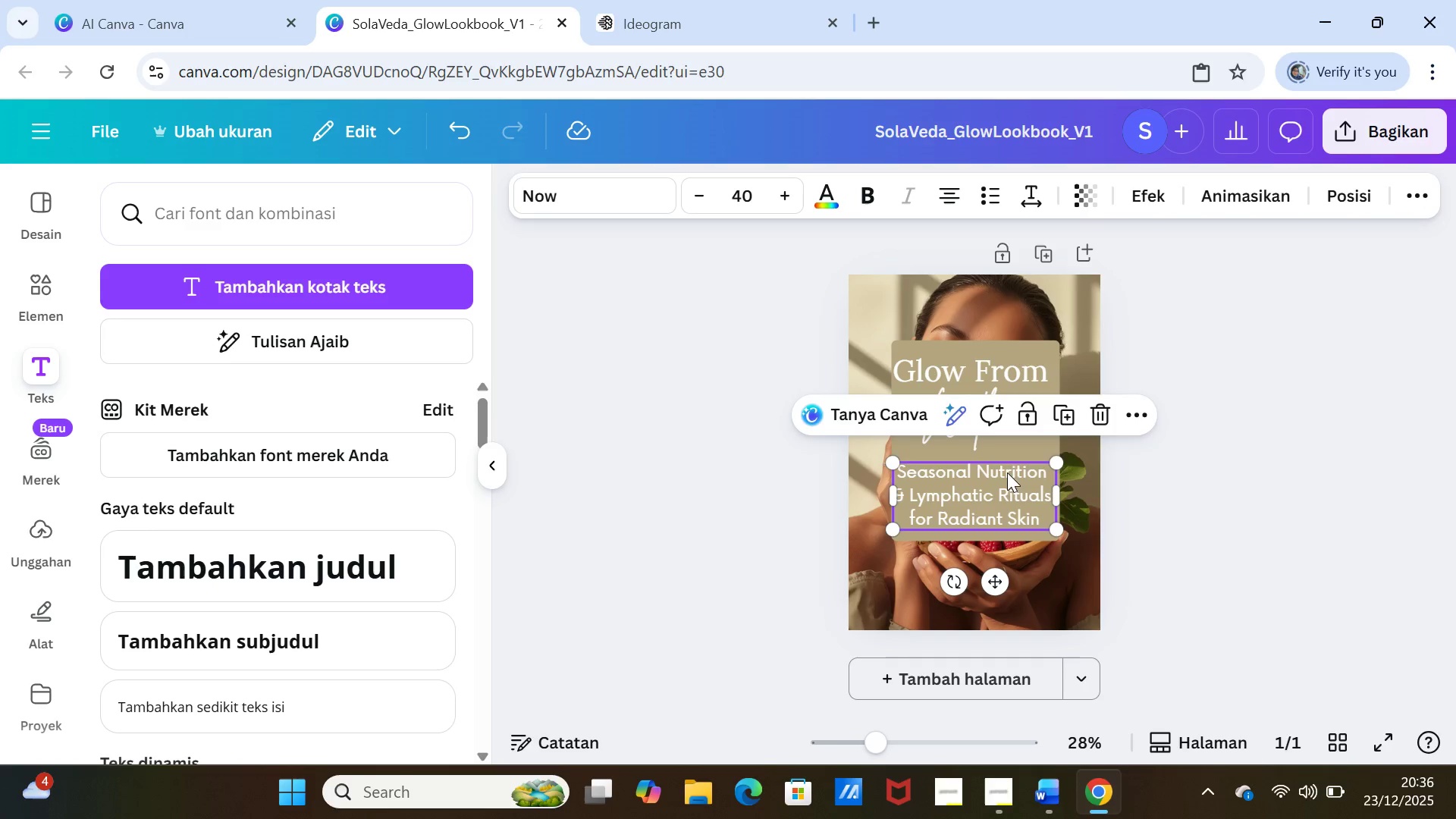 
double_click([1007, 472])
 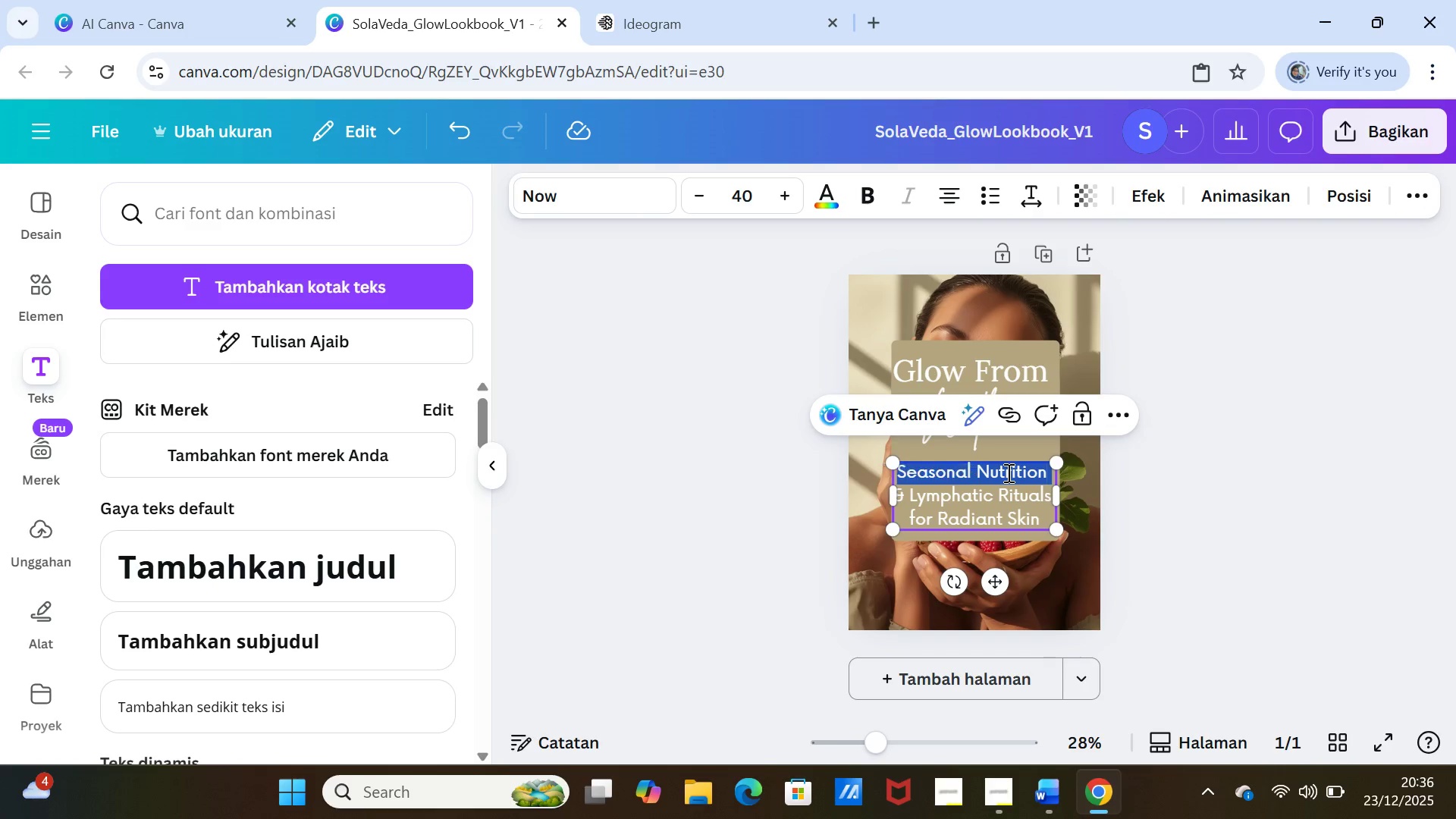 
triple_click([1007, 472])
 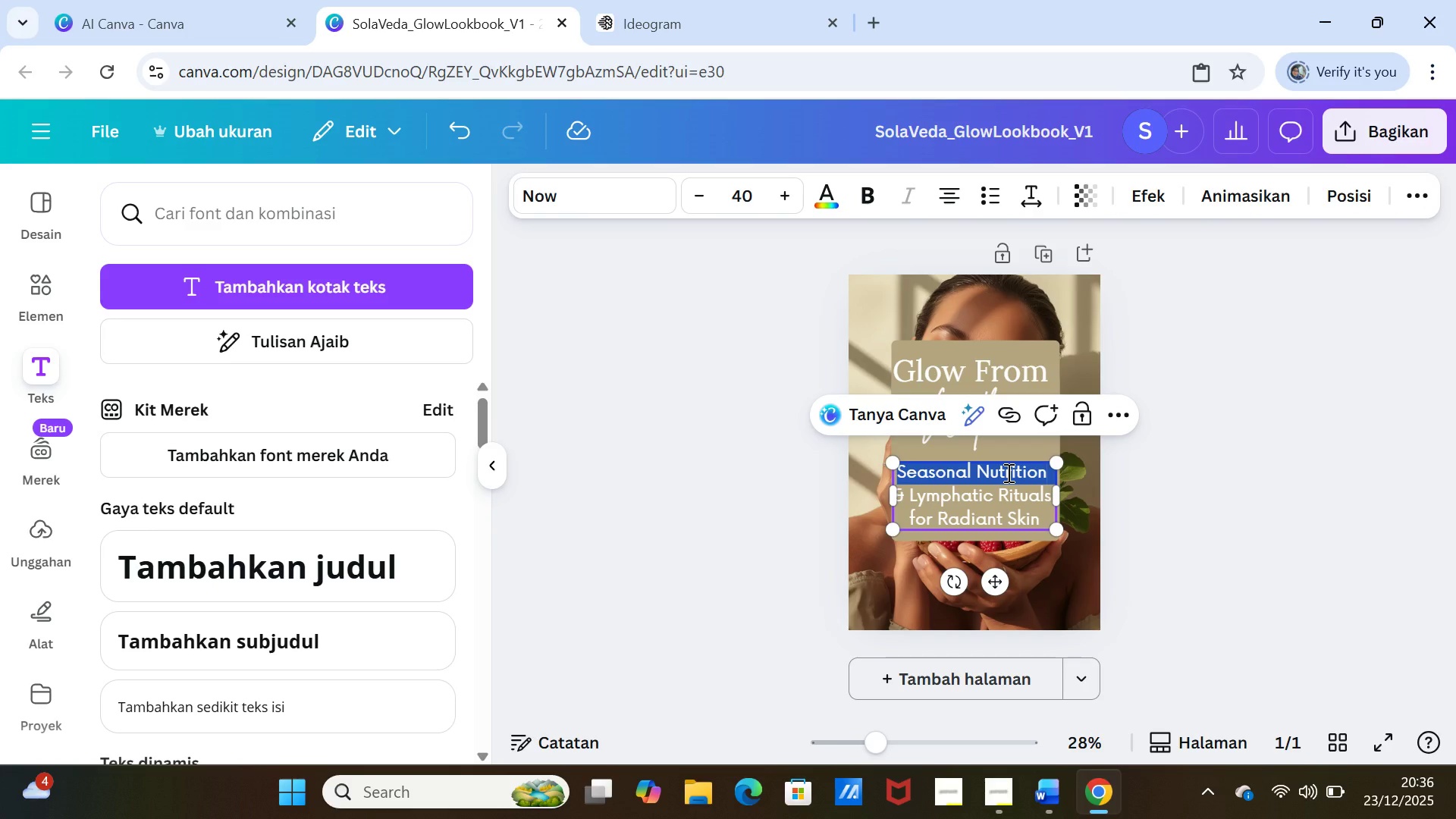 
key(Shift+ArrowDown)
 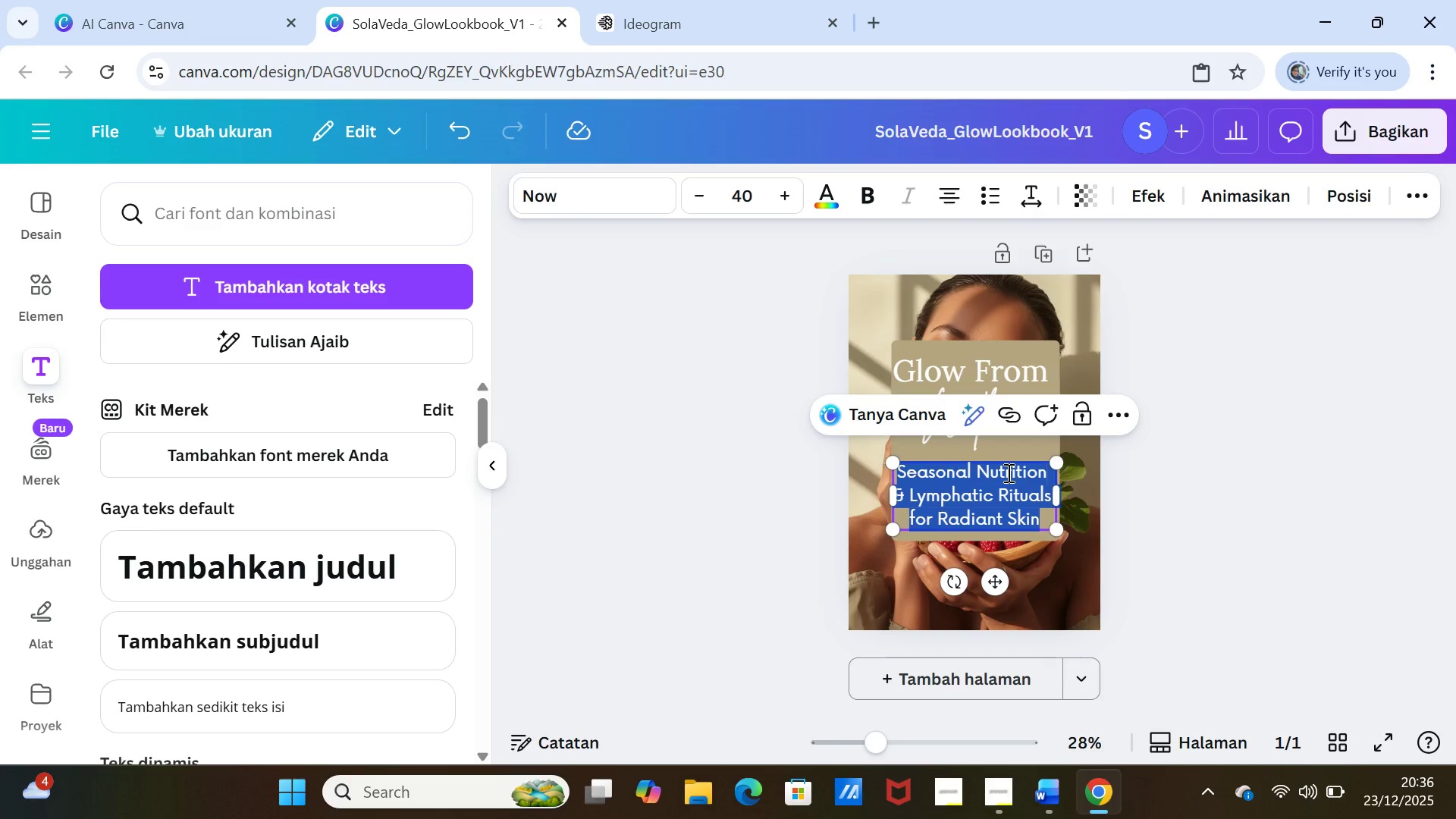 
key(Shift+ArrowDown)
 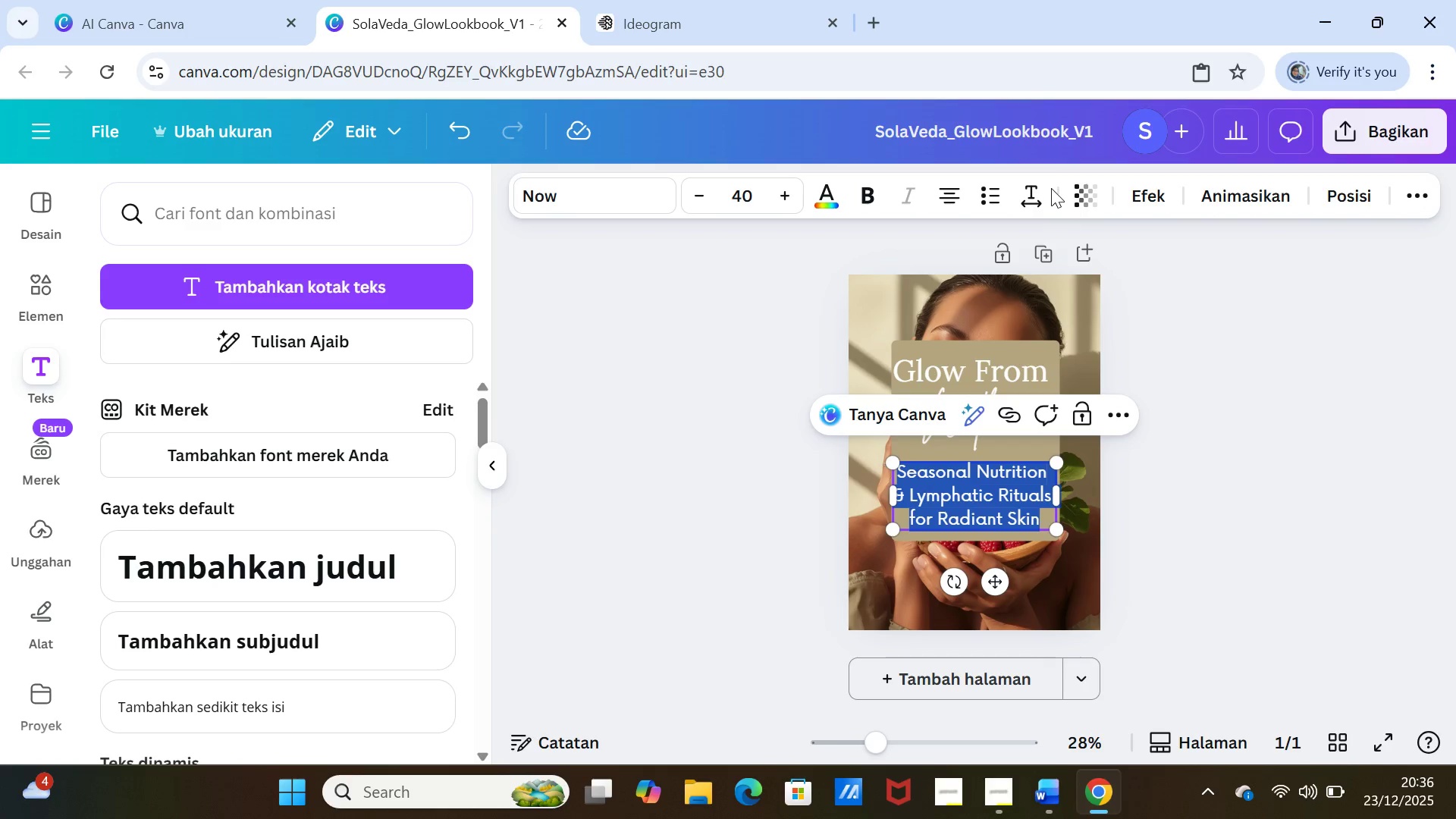 
left_click([1035, 189])
 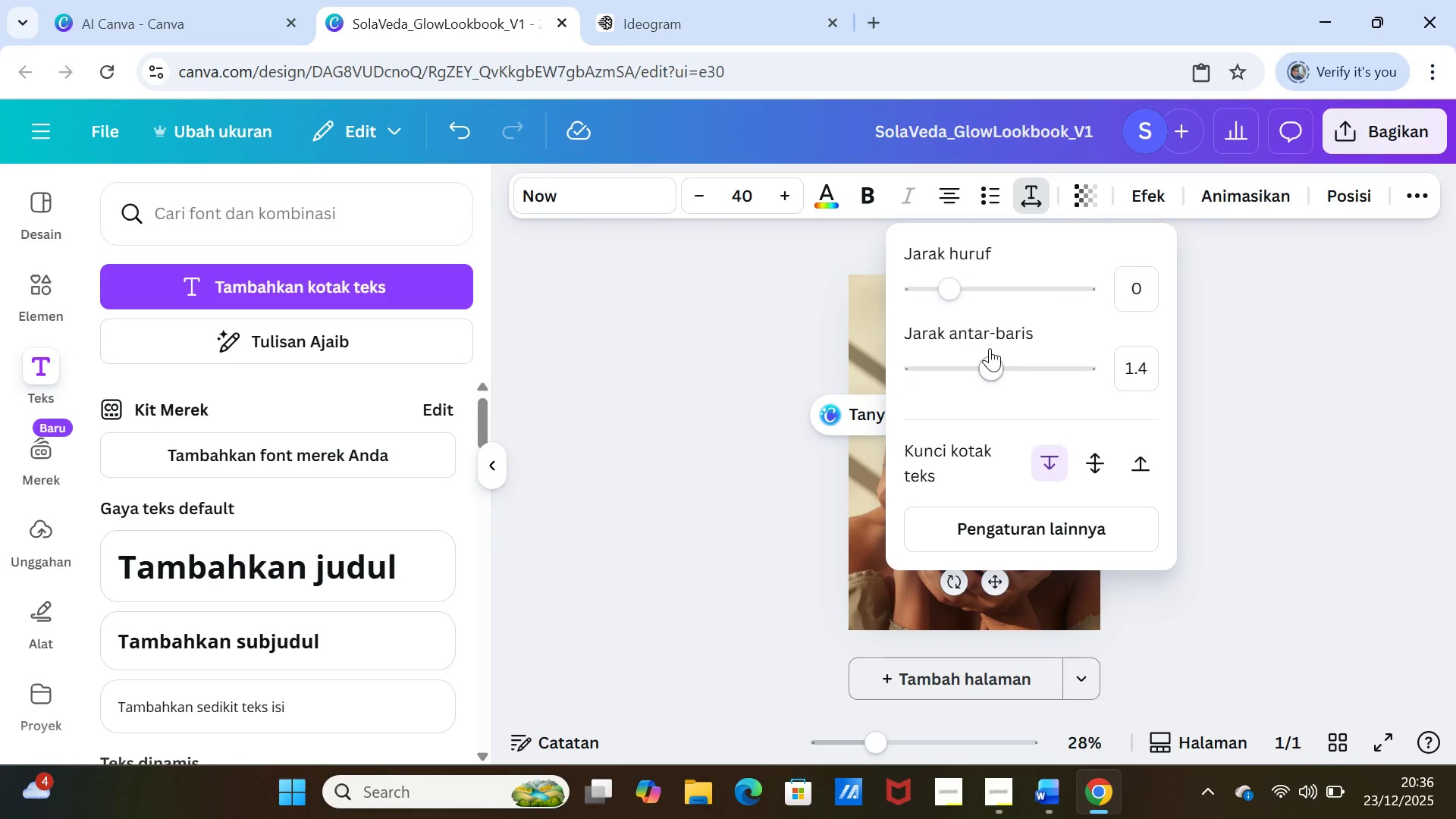 
left_click_drag(start_coordinate=[991, 360], to_coordinate=[970, 357])
 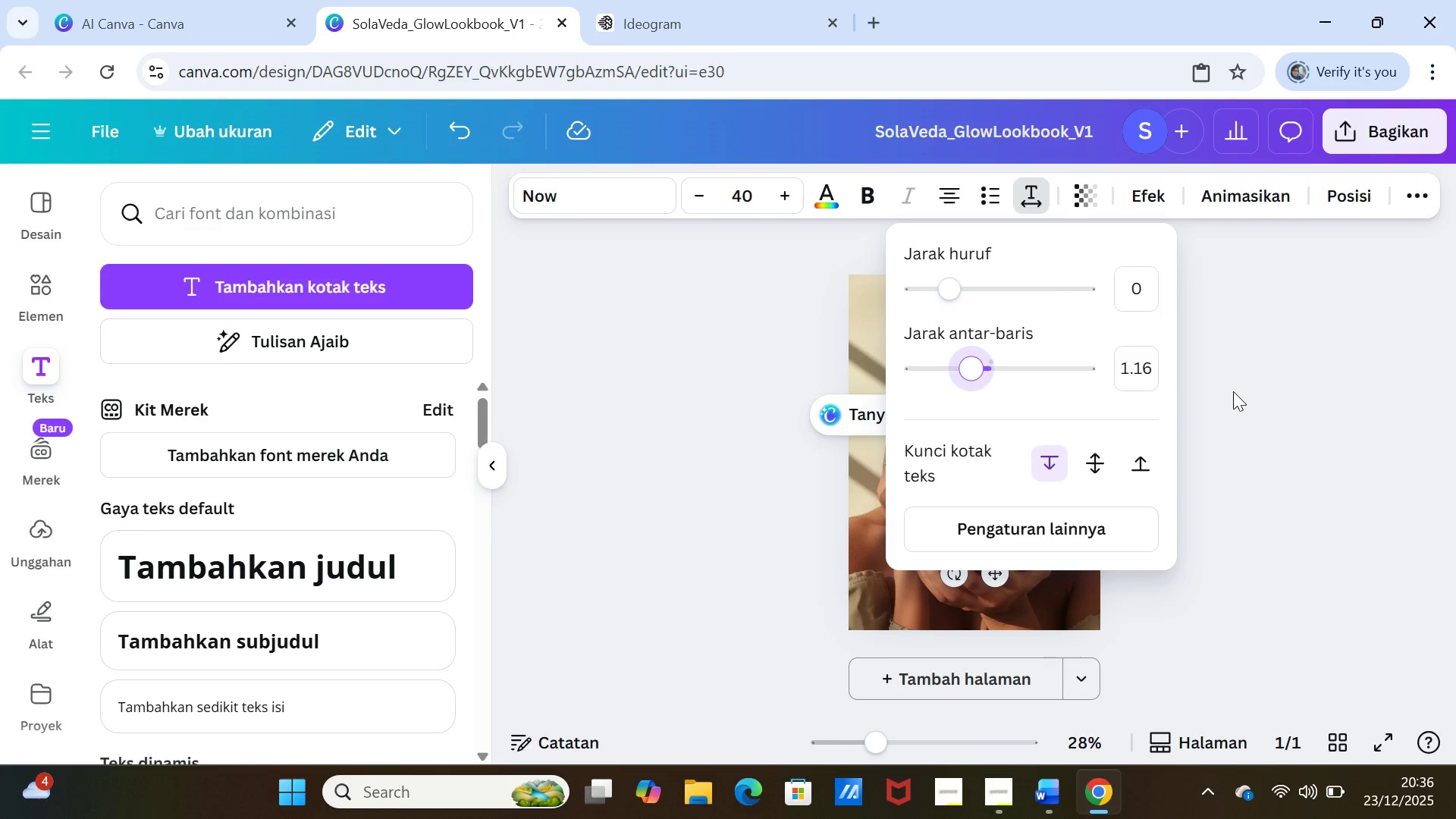 
left_click([1233, 391])
 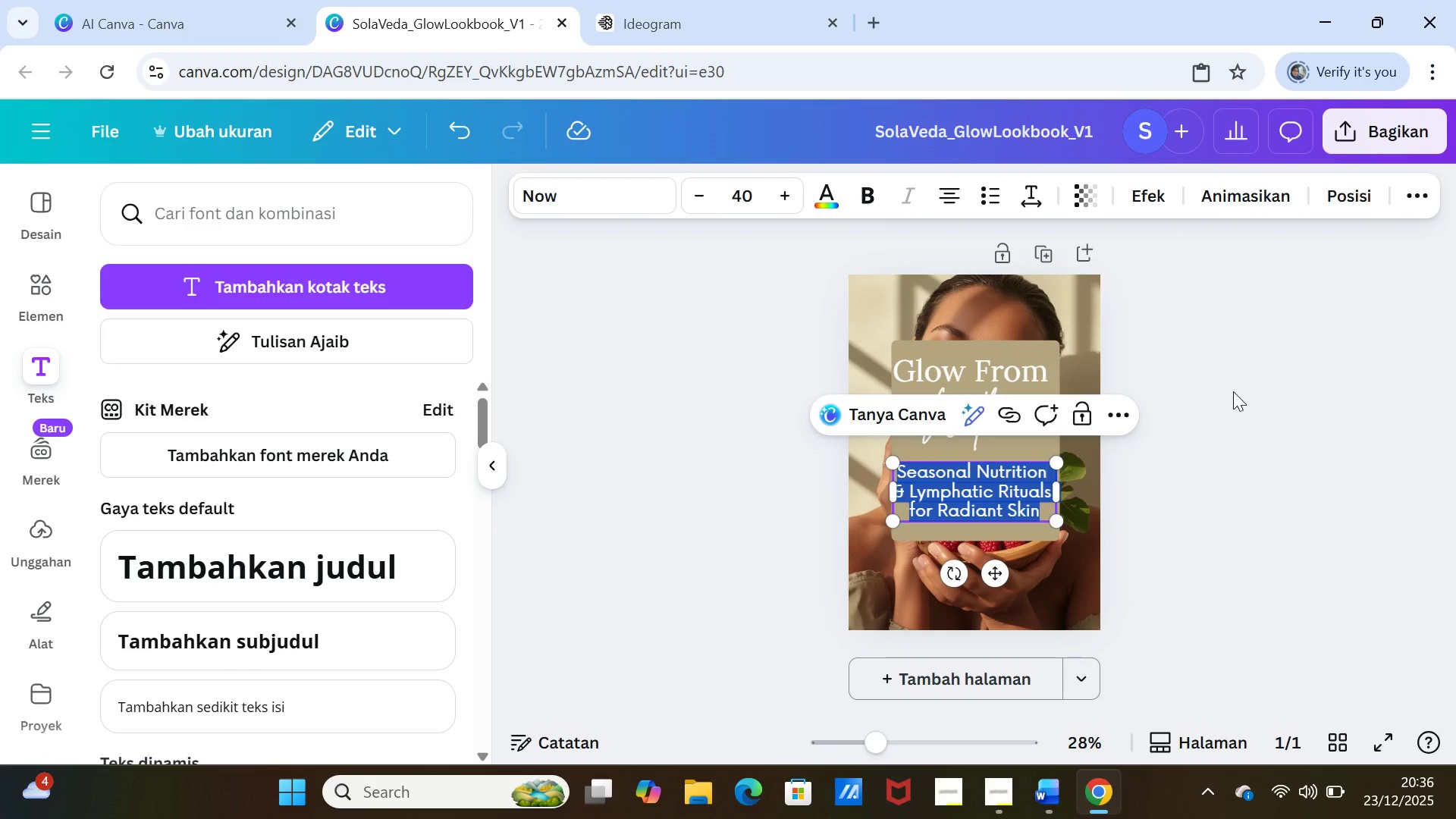 
left_click([1233, 391])
 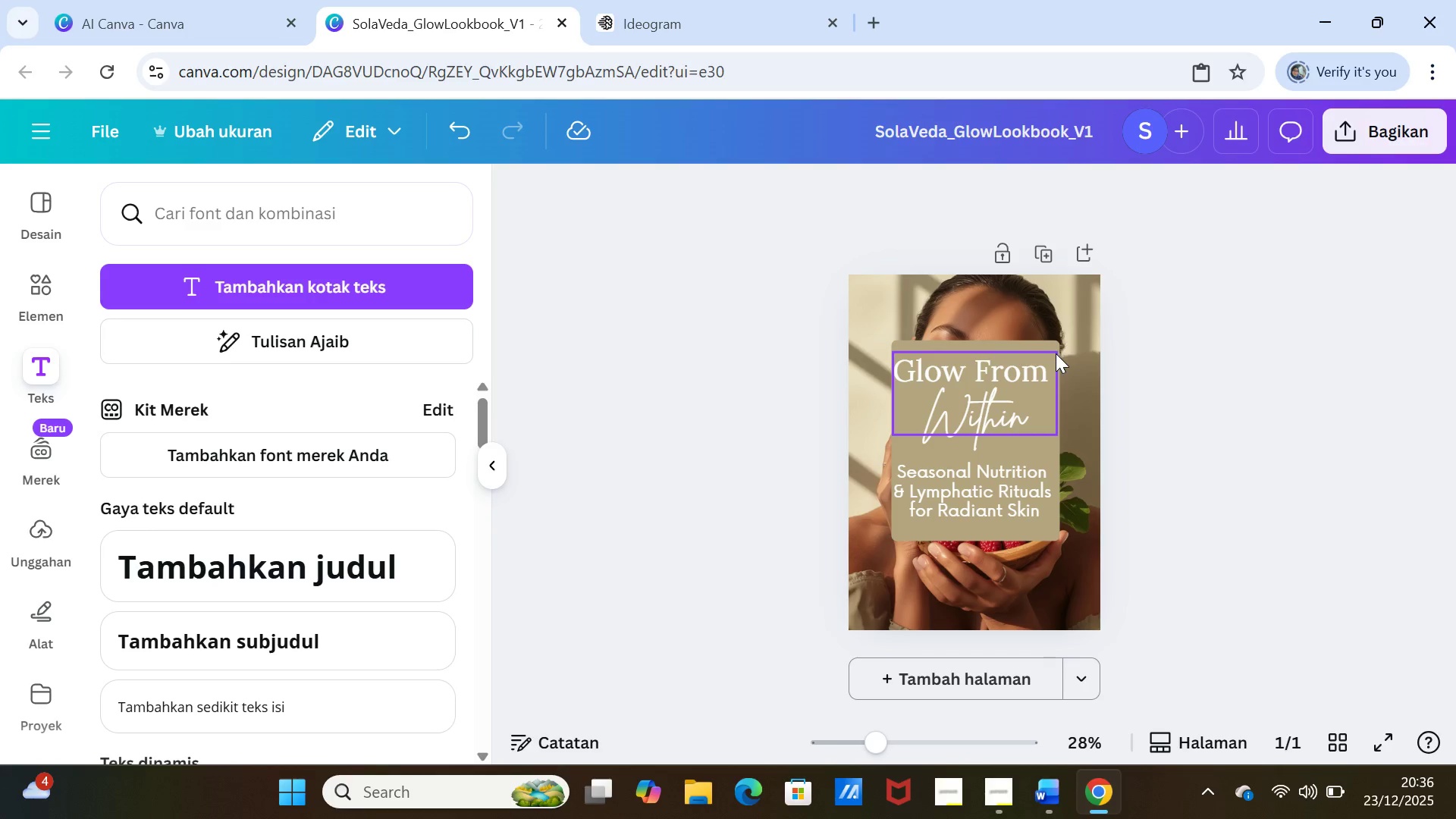 
left_click([1055, 348])
 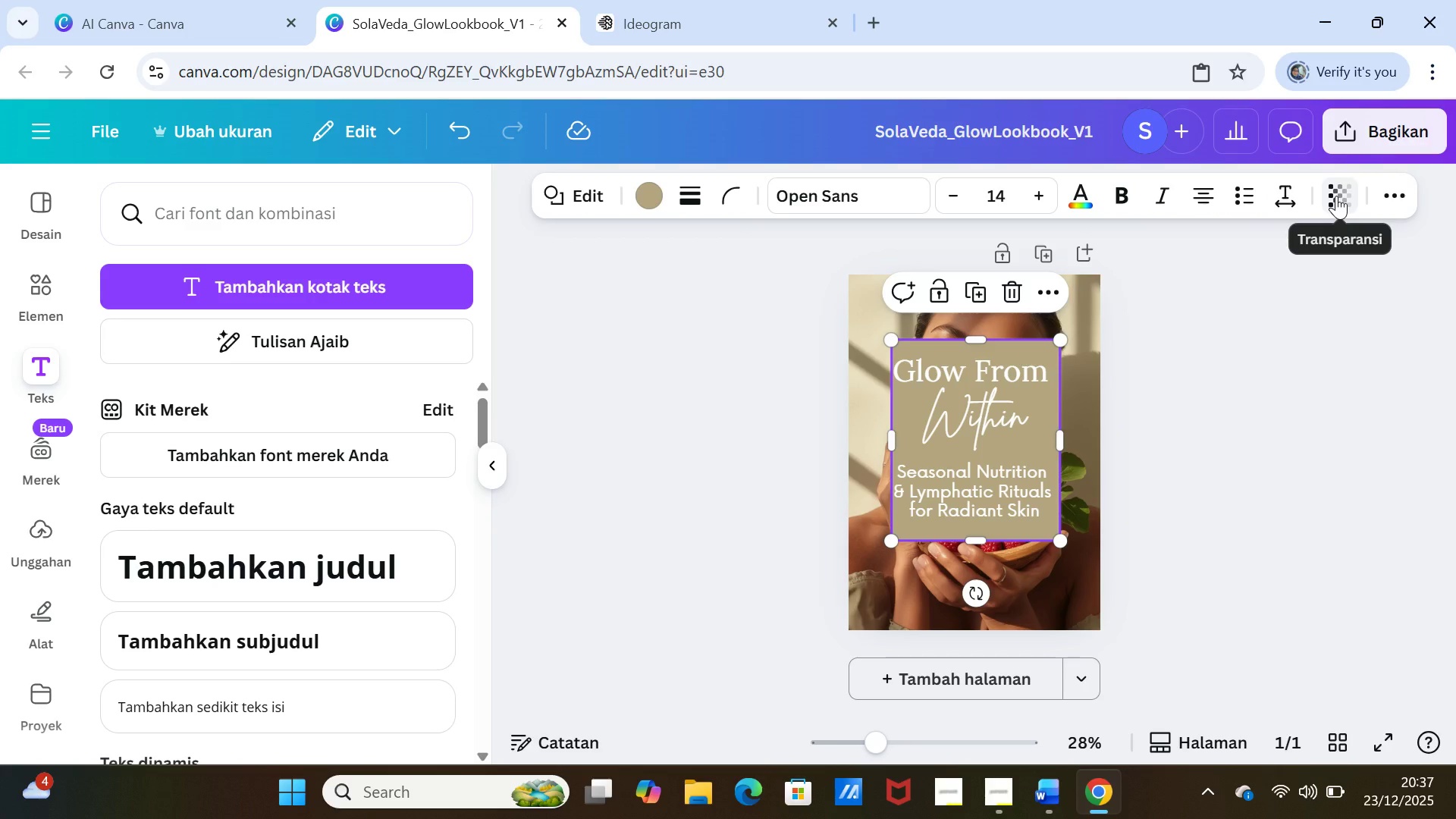 
left_click([1336, 196])
 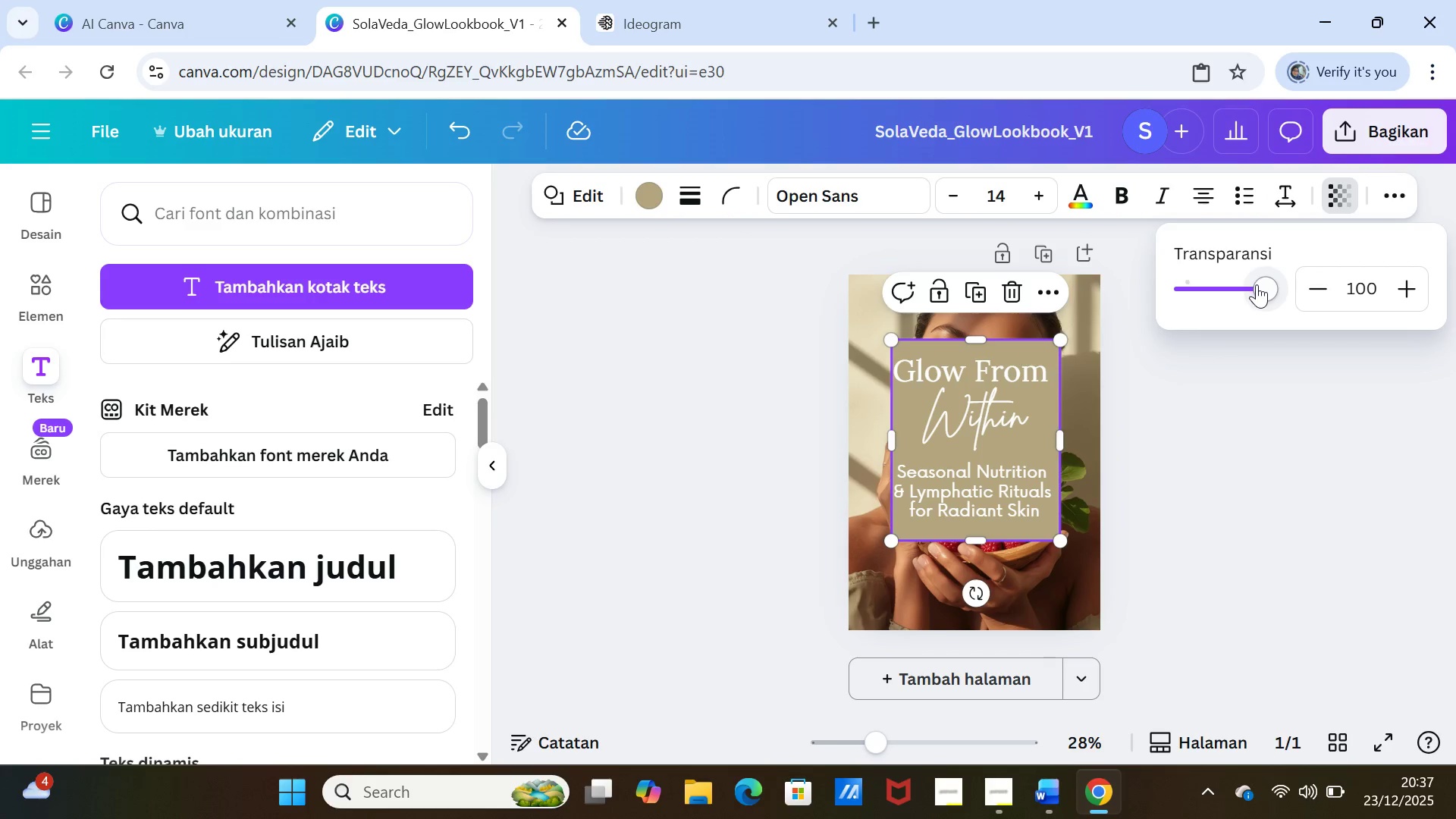 
left_click_drag(start_coordinate=[1257, 284], to_coordinate=[1231, 283])
 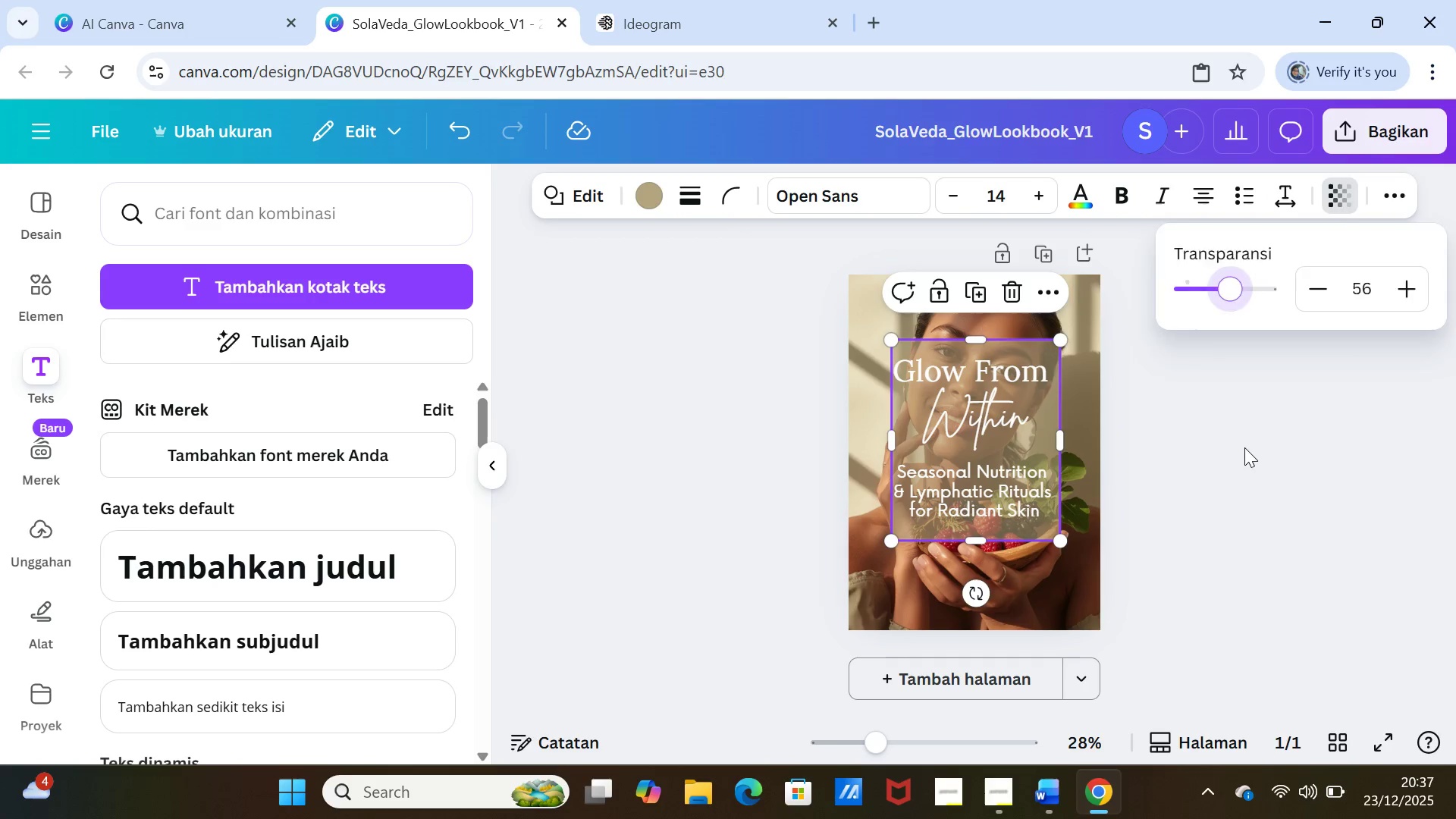 
left_click([1244, 447])
 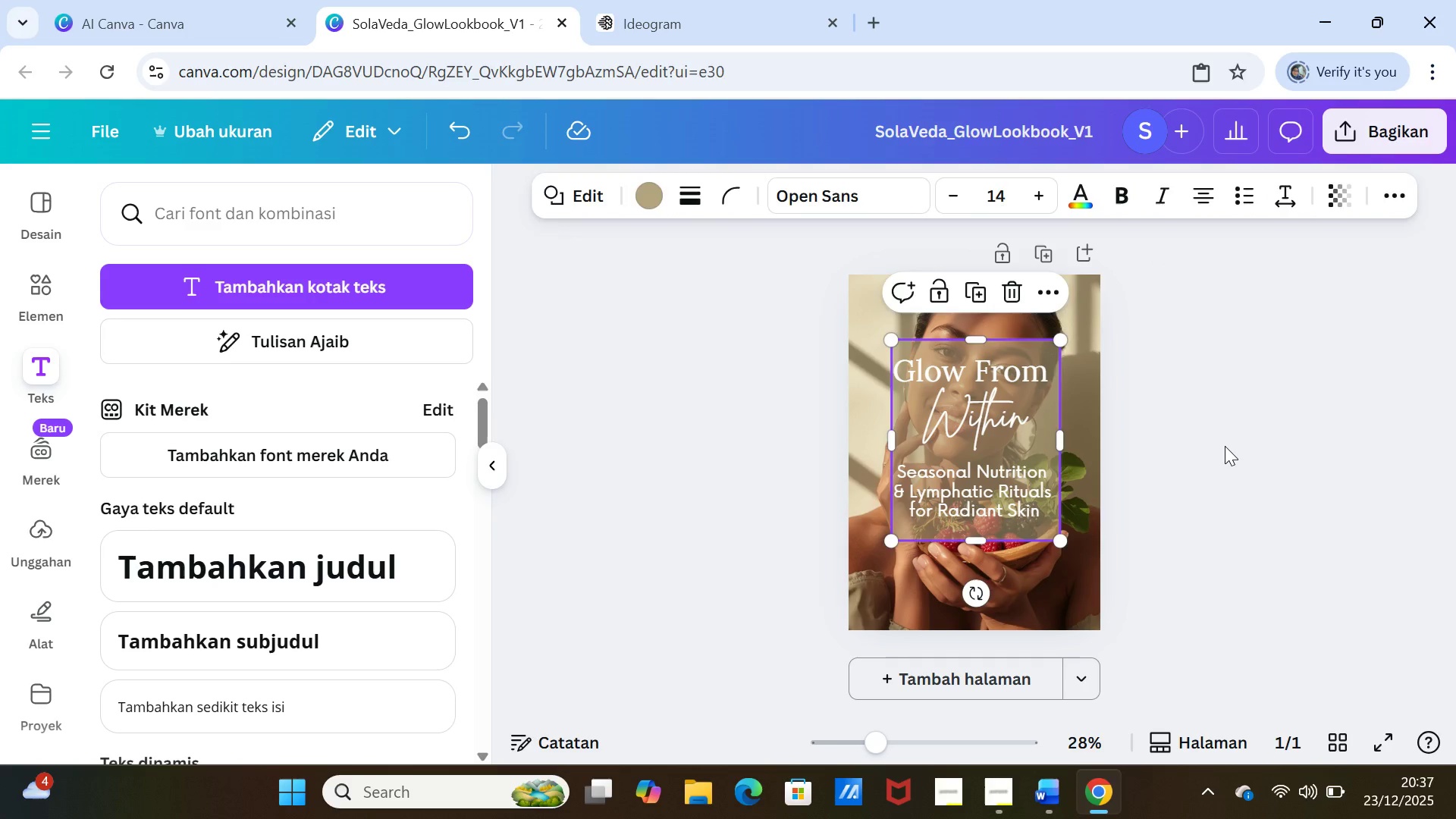 
left_click([1225, 446])
 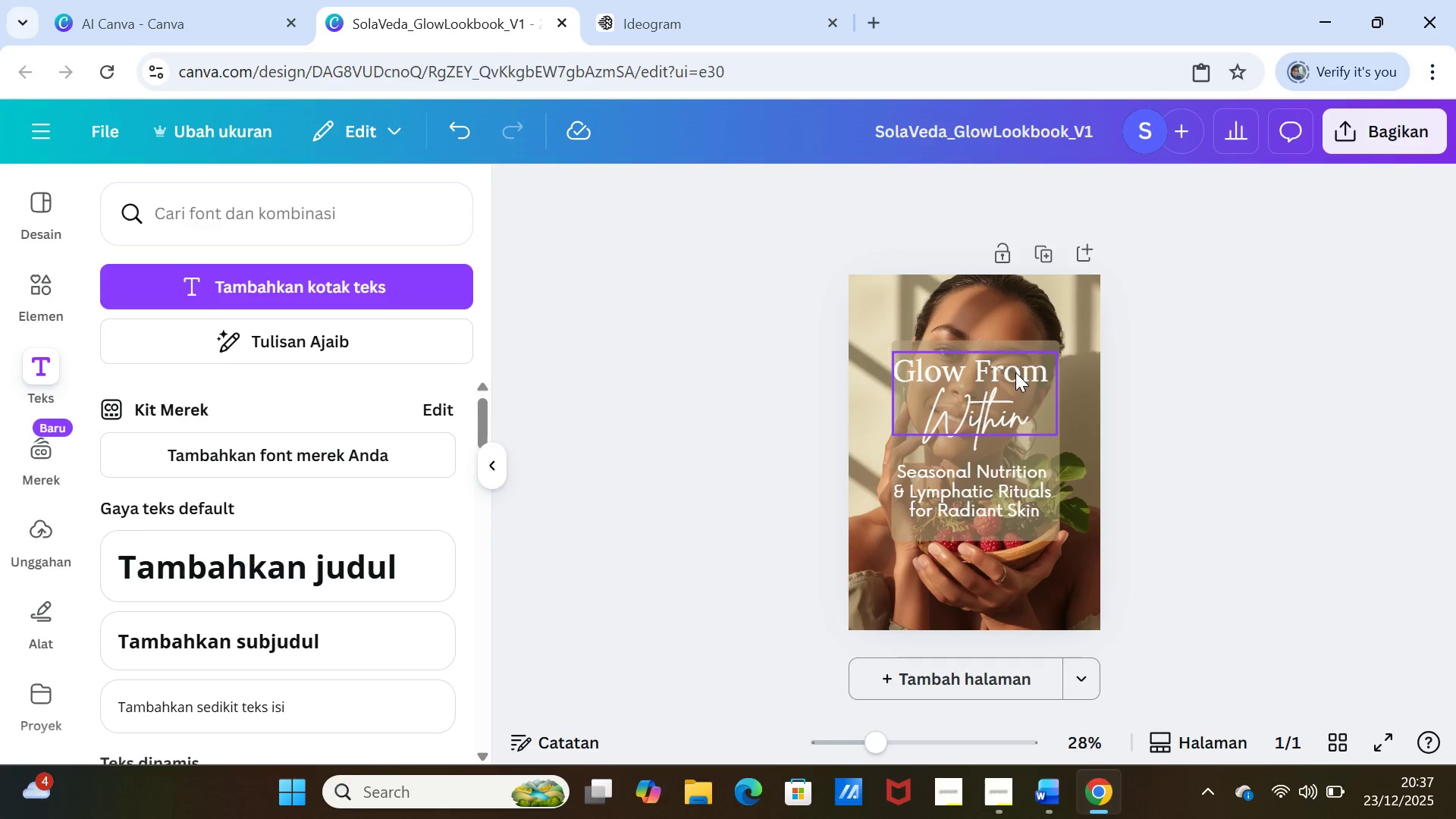 
left_click([1036, 341])
 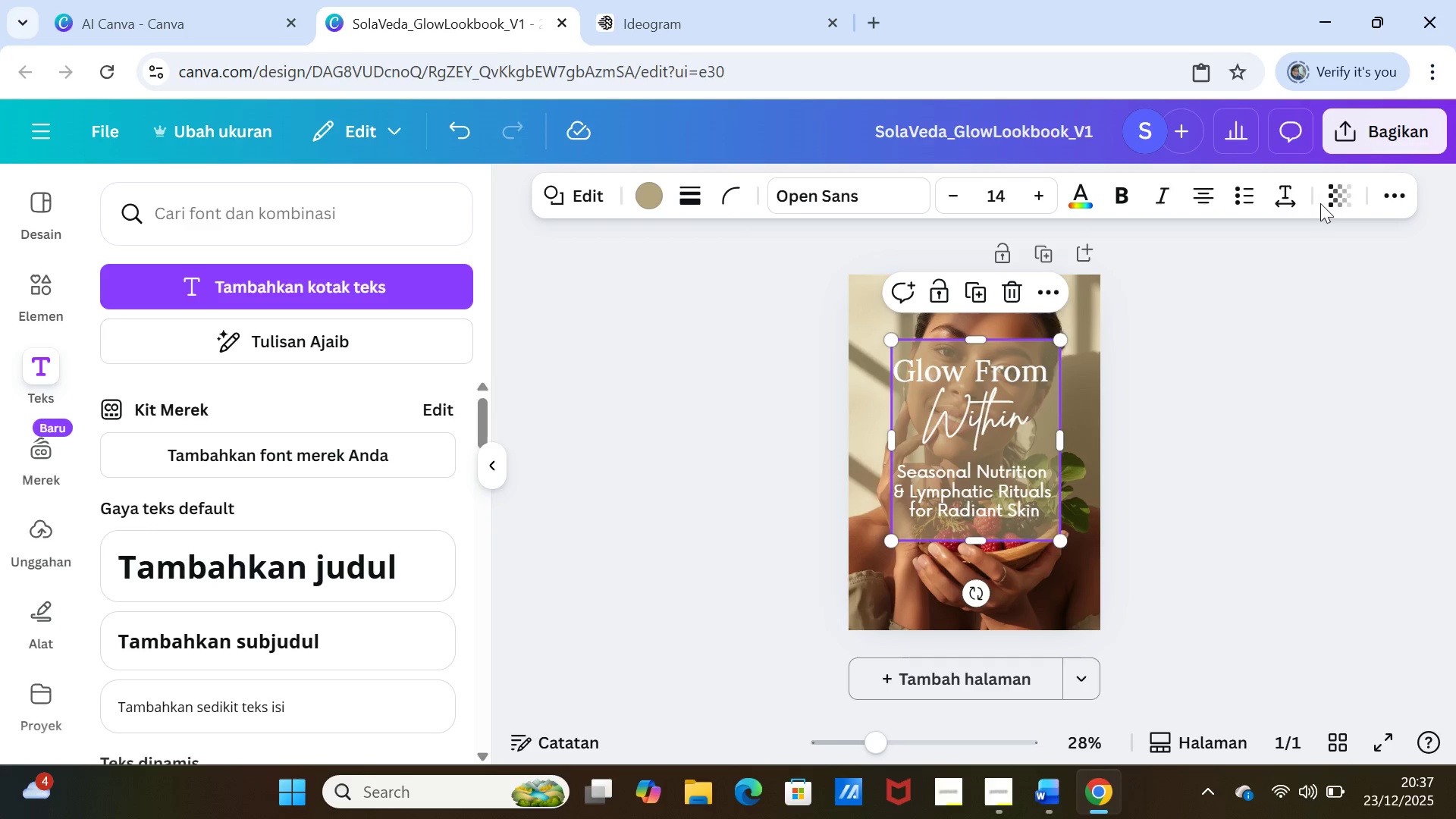 
left_click([1344, 190])
 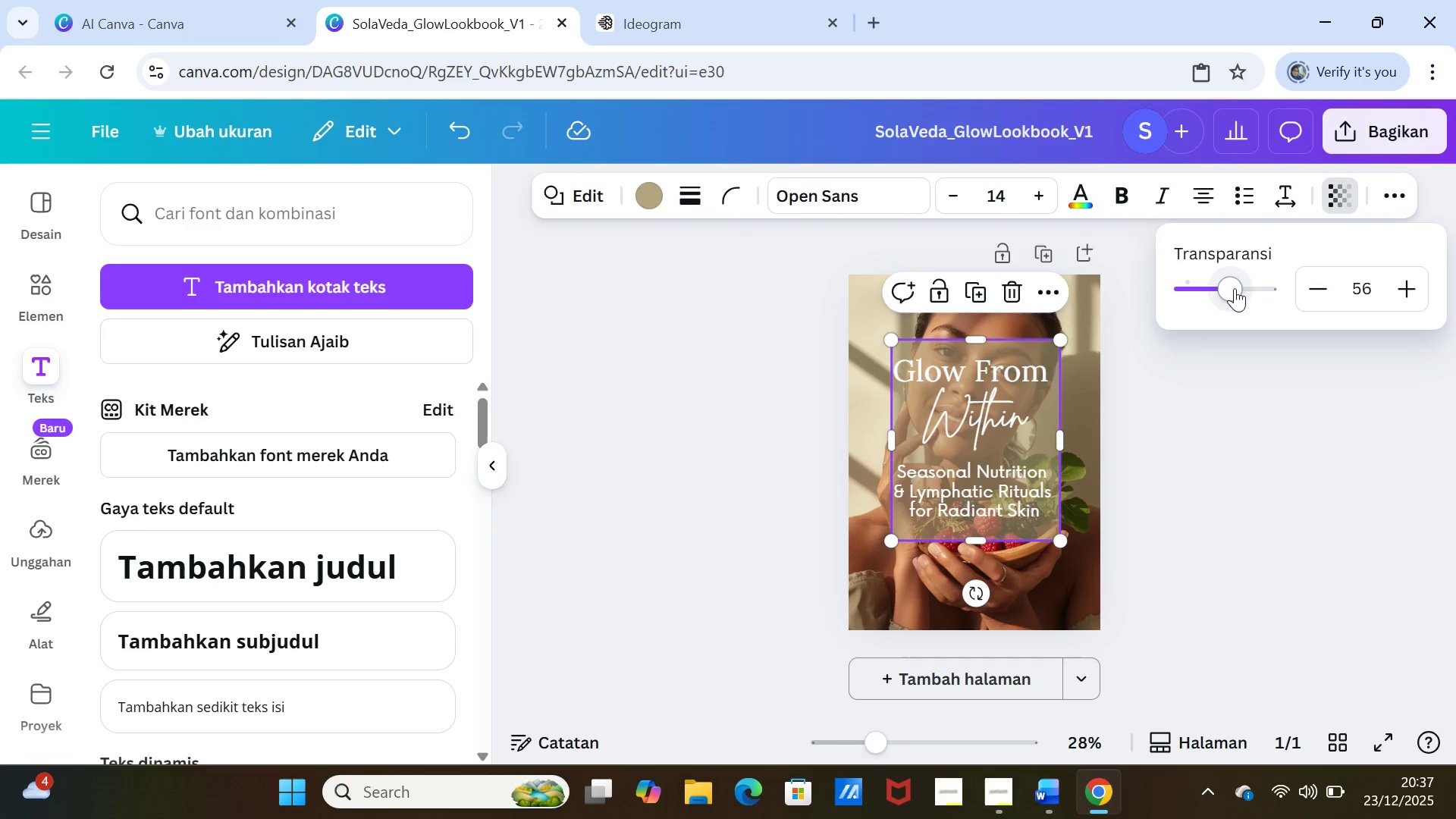 
left_click_drag(start_coordinate=[1232, 287], to_coordinate=[1223, 286])
 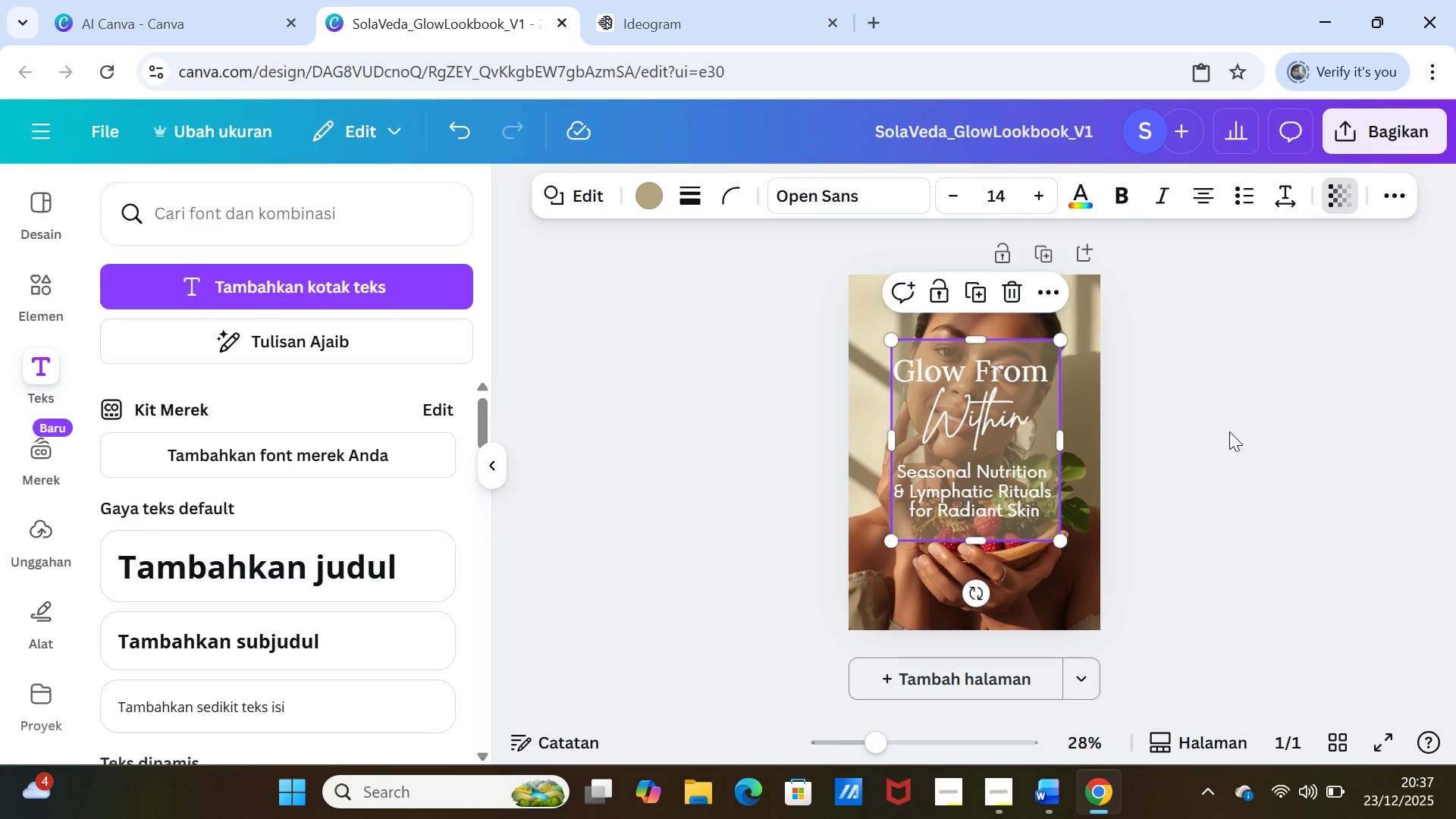 
left_click([1229, 431])
 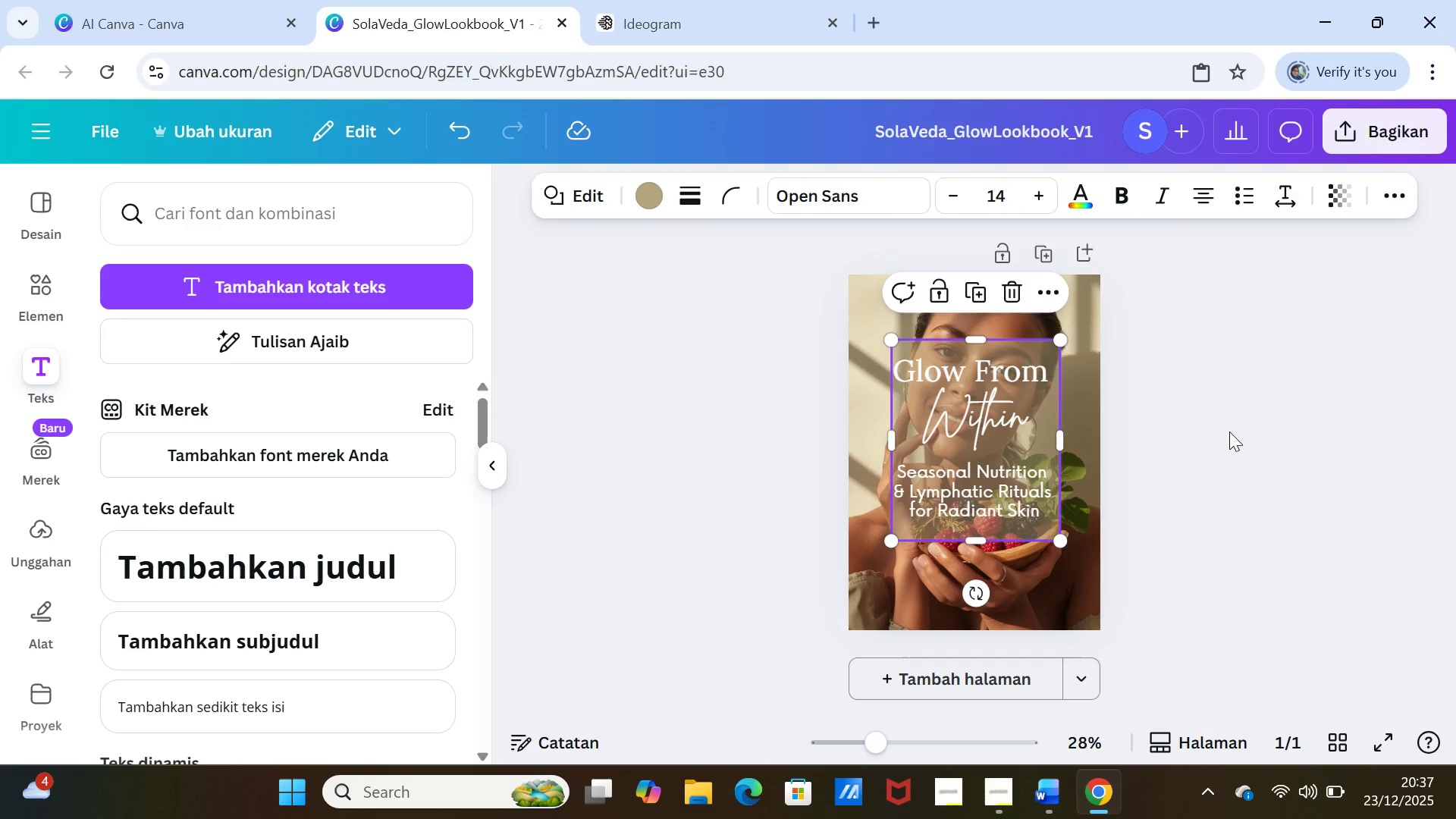 
left_click([1229, 431])
 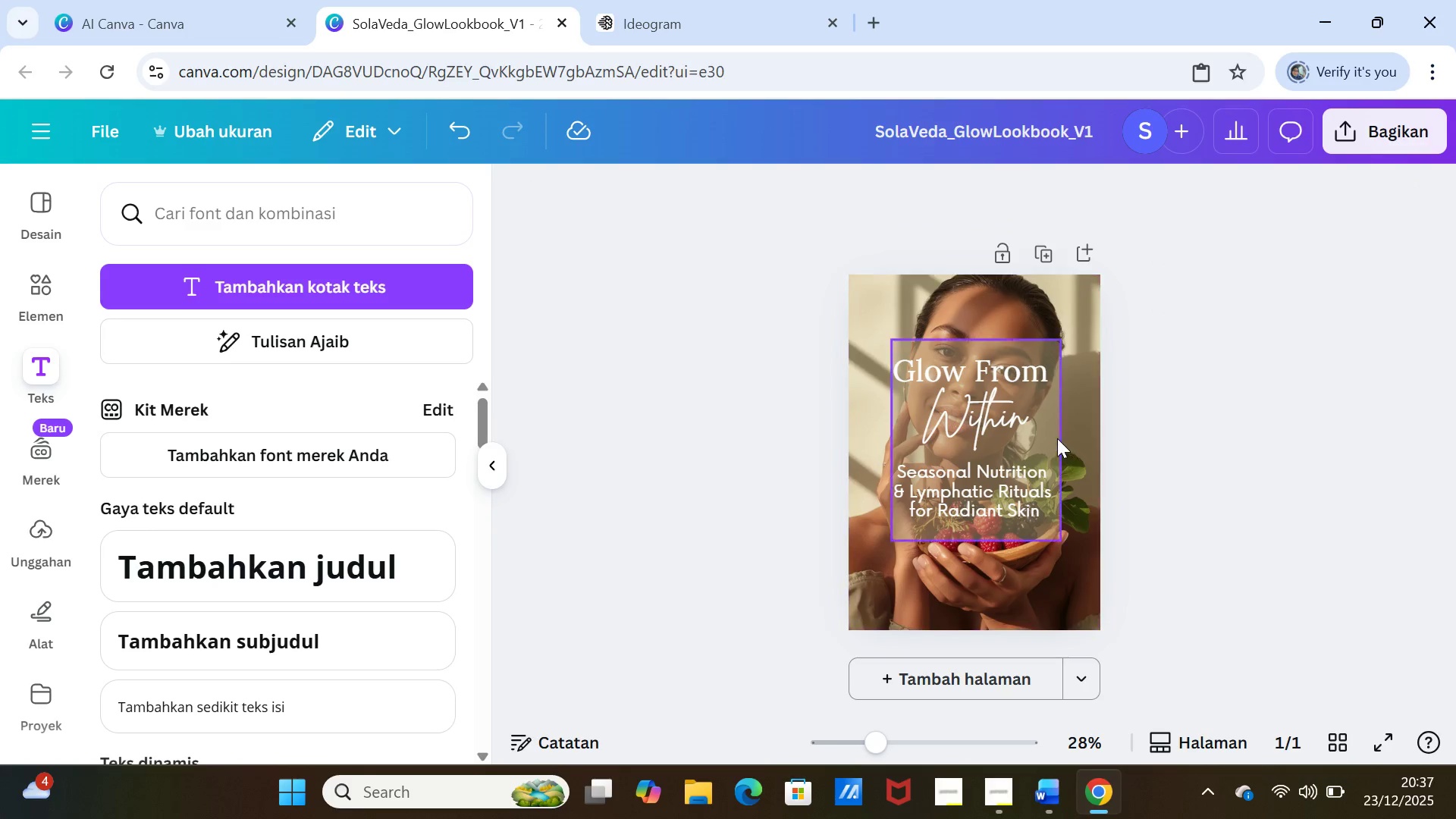 
wait(5.2)
 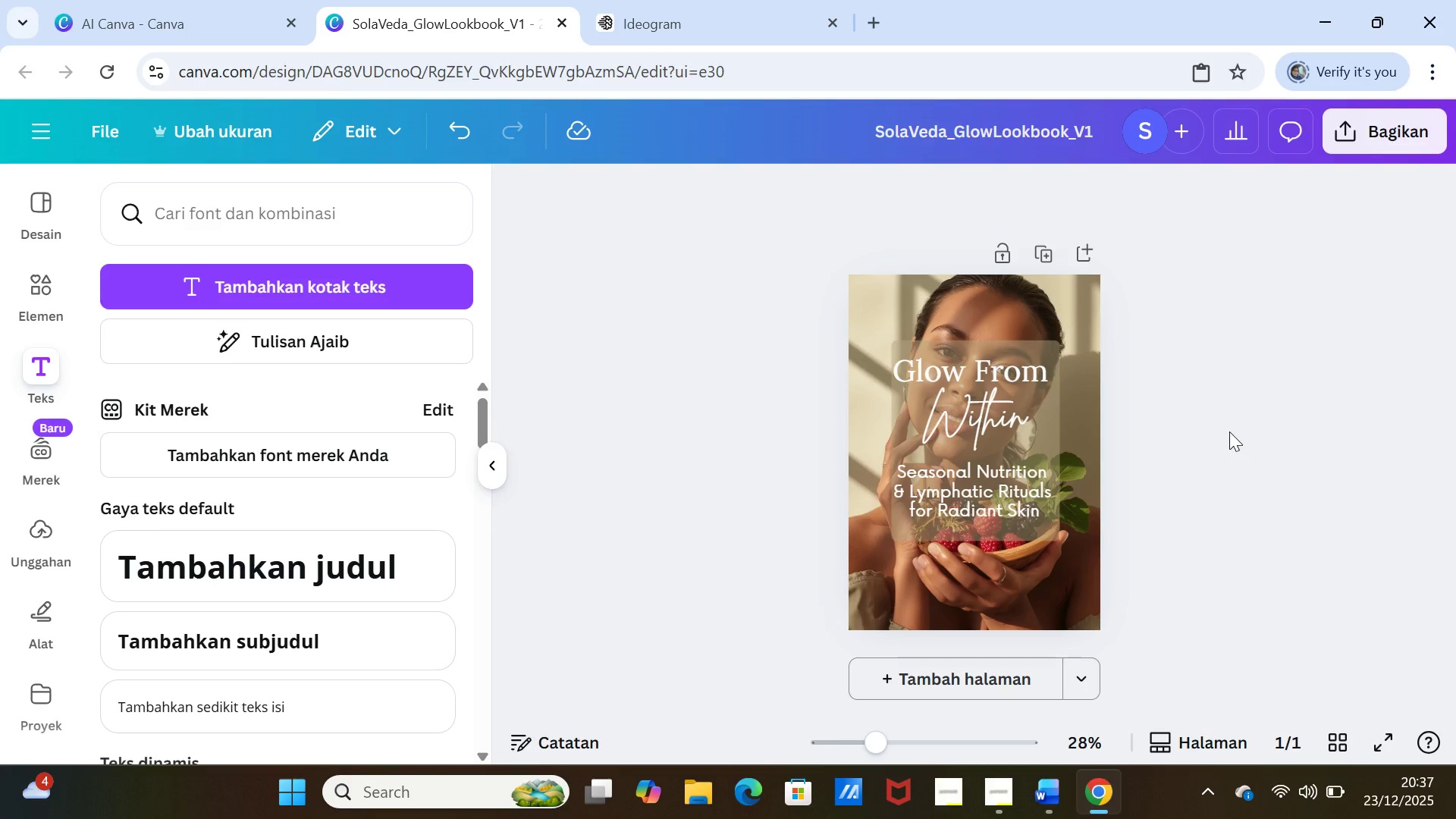 
left_click([1050, 458])
 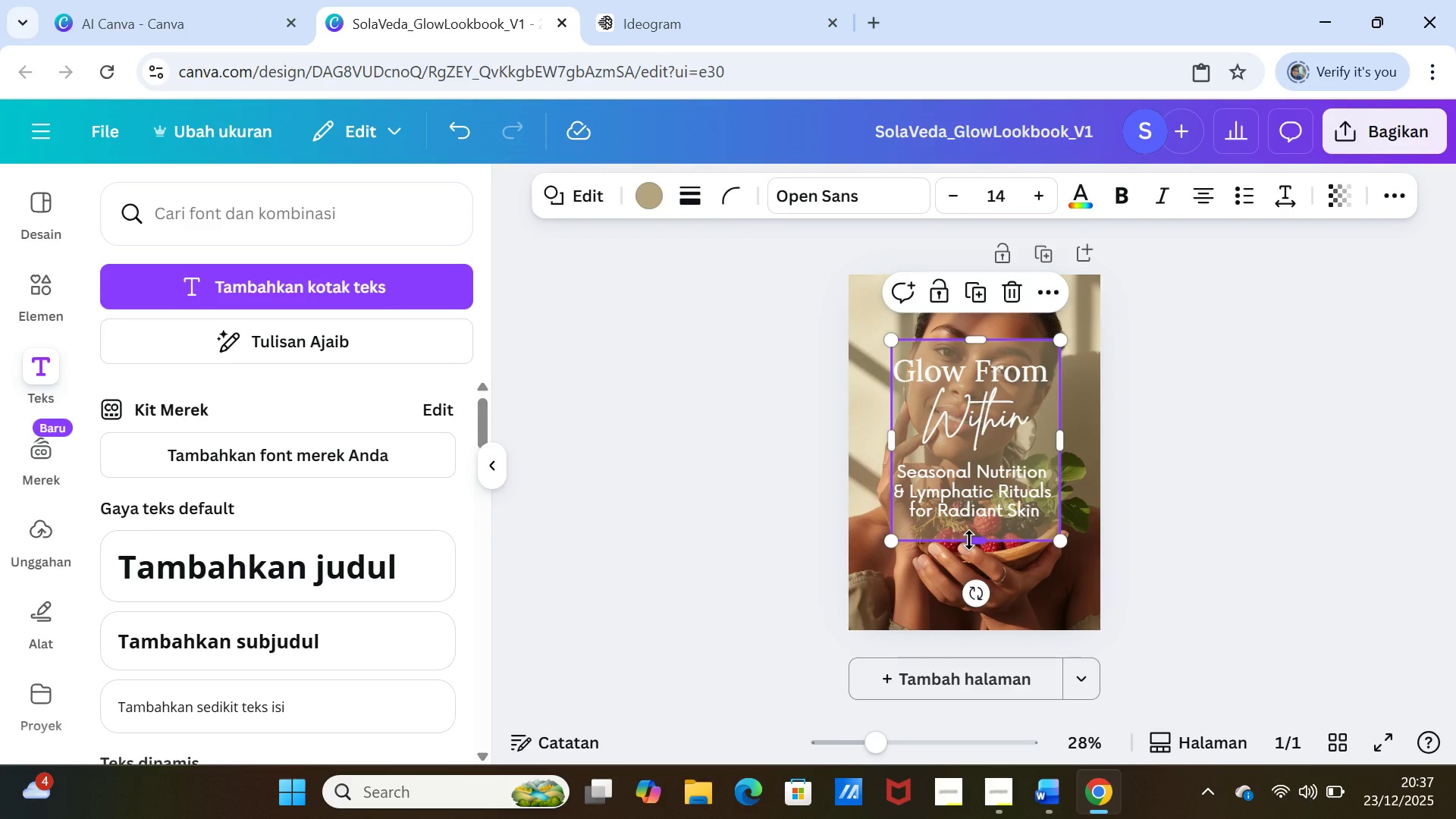 
left_click_drag(start_coordinate=[969, 540], to_coordinate=[971, 575])
 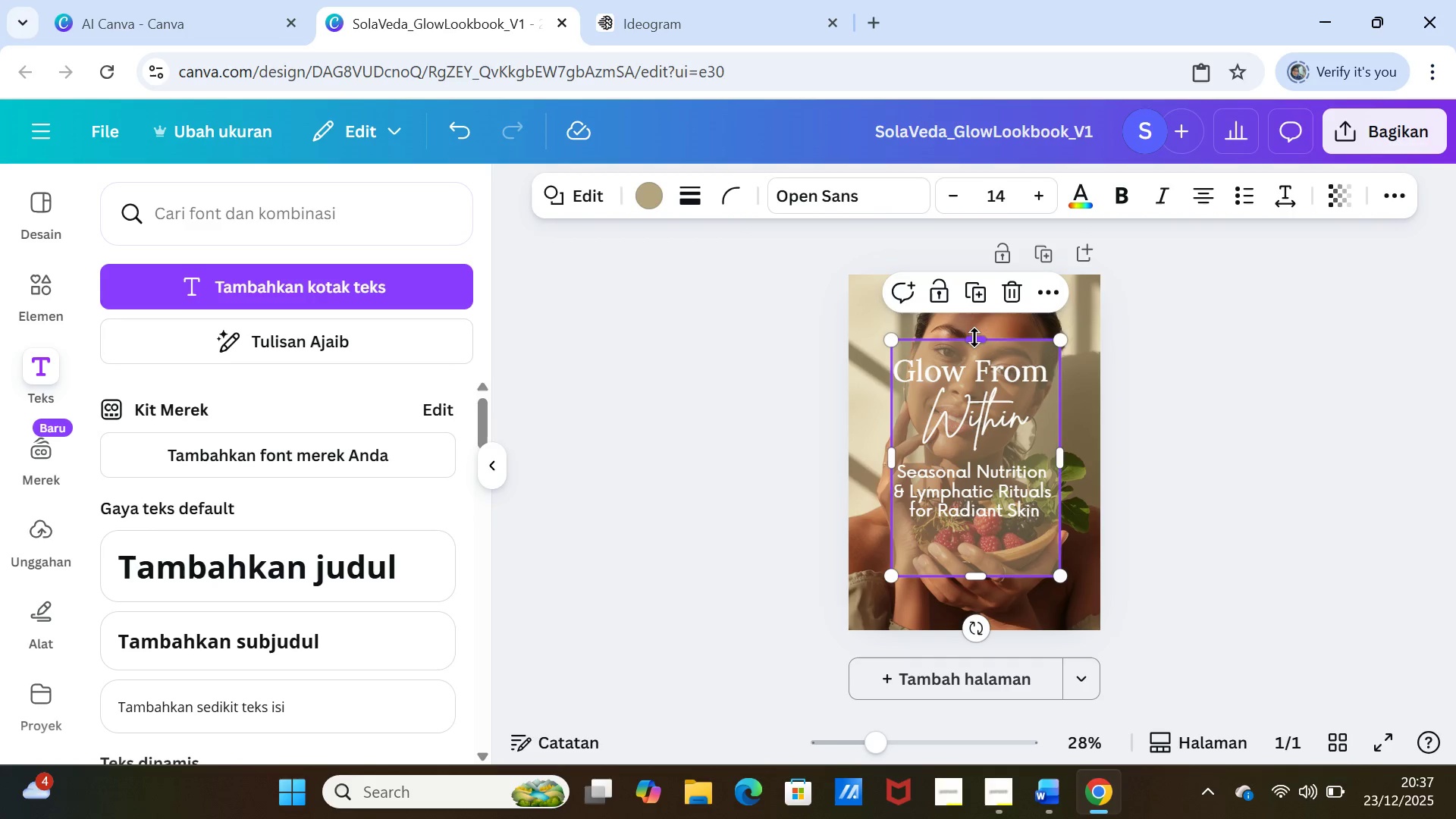 
left_click_drag(start_coordinate=[974, 339], to_coordinate=[974, 298])
 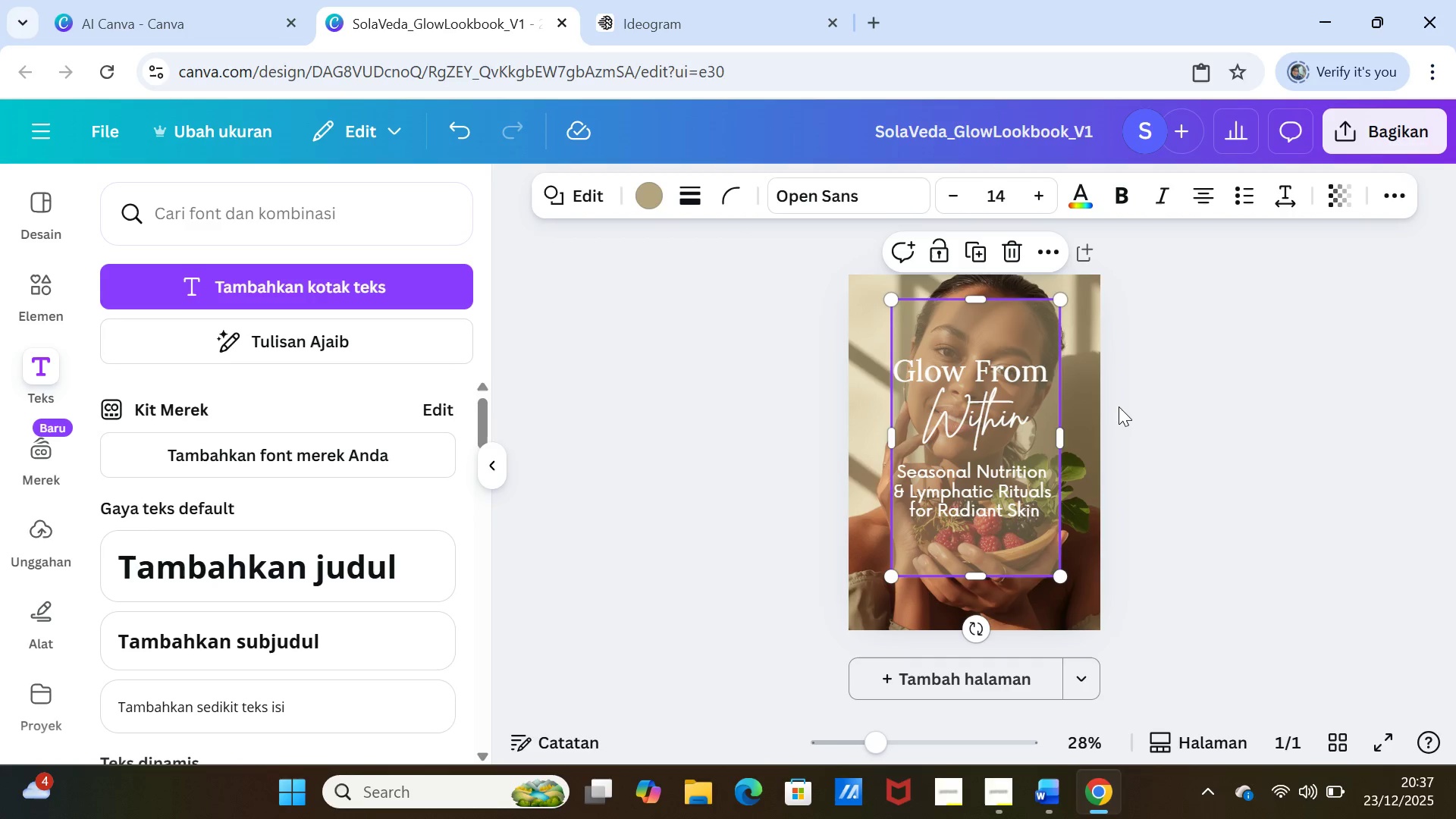 
left_click([1119, 406])
 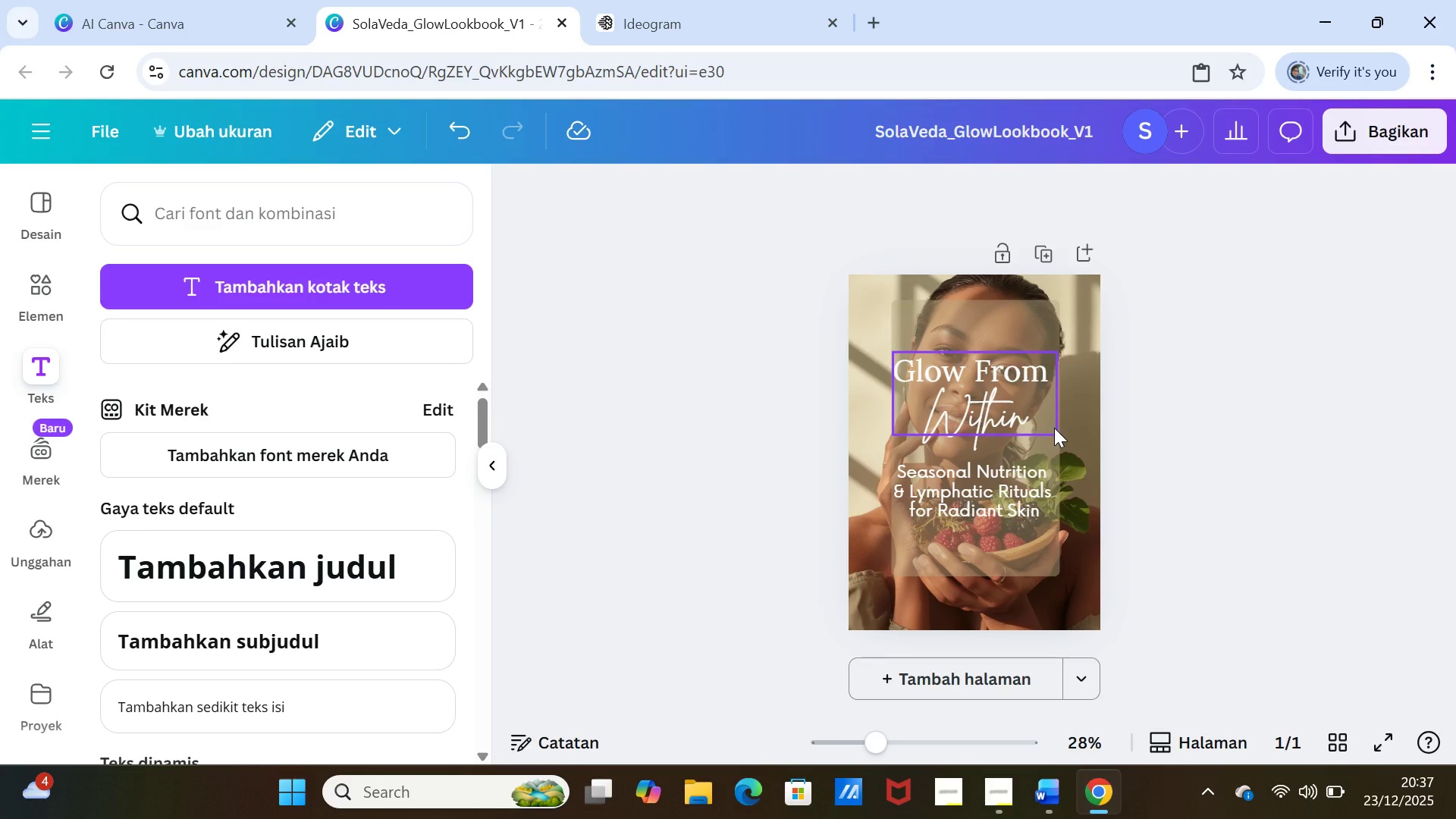 
left_click([1171, 451])
 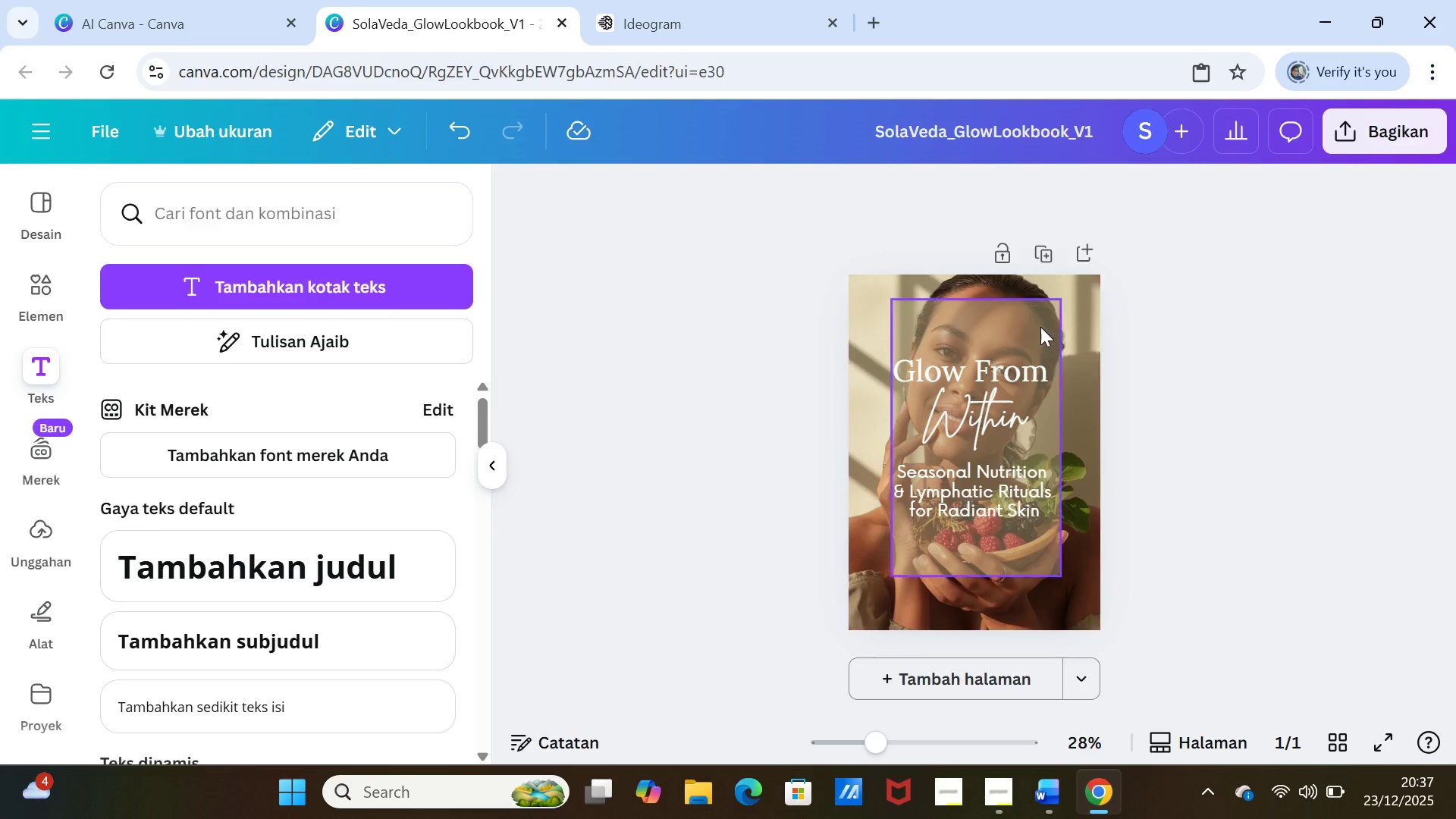 
left_click([1040, 327])
 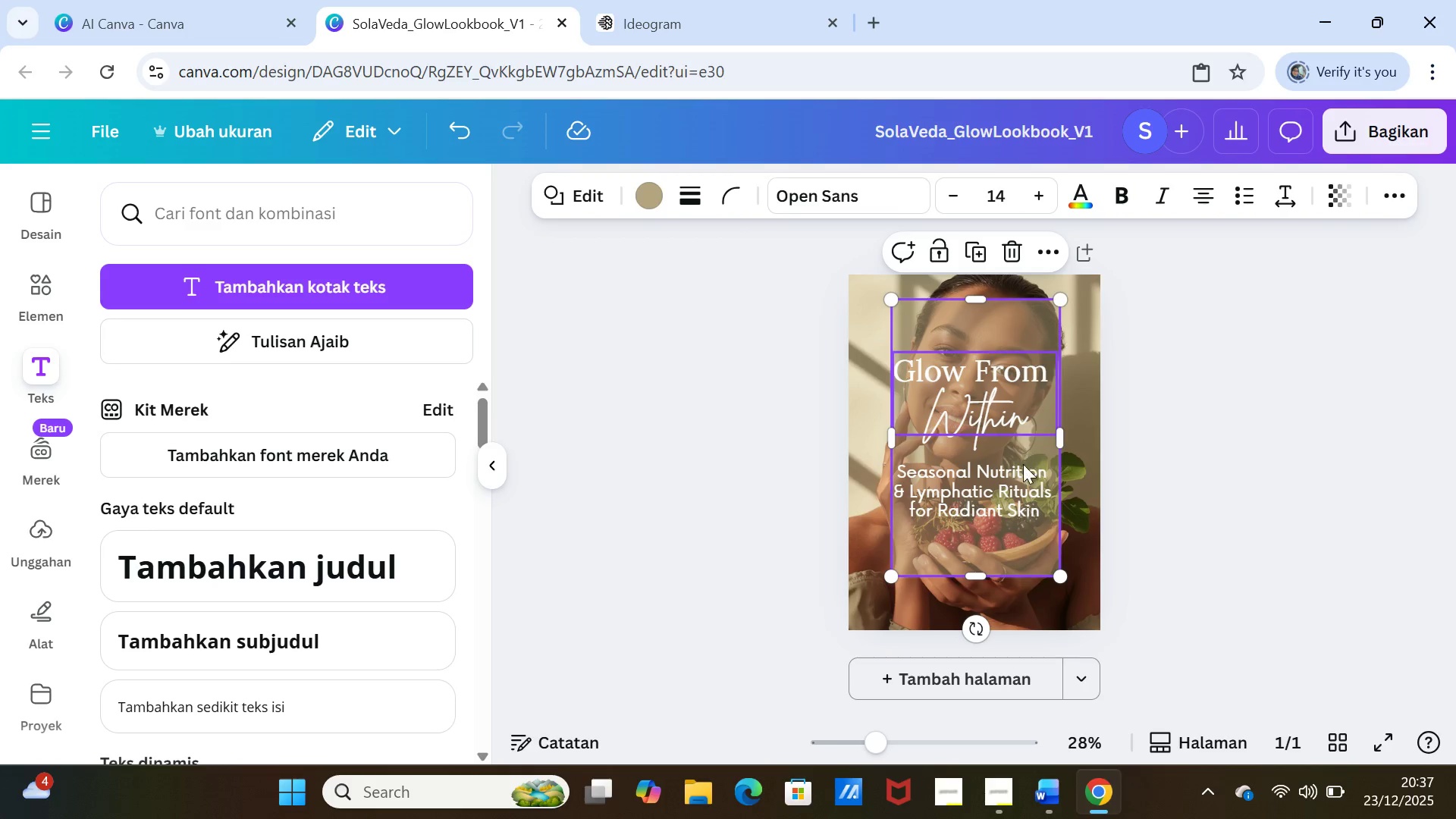 
left_click_drag(start_coordinate=[1019, 474], to_coordinate=[1020, 494])
 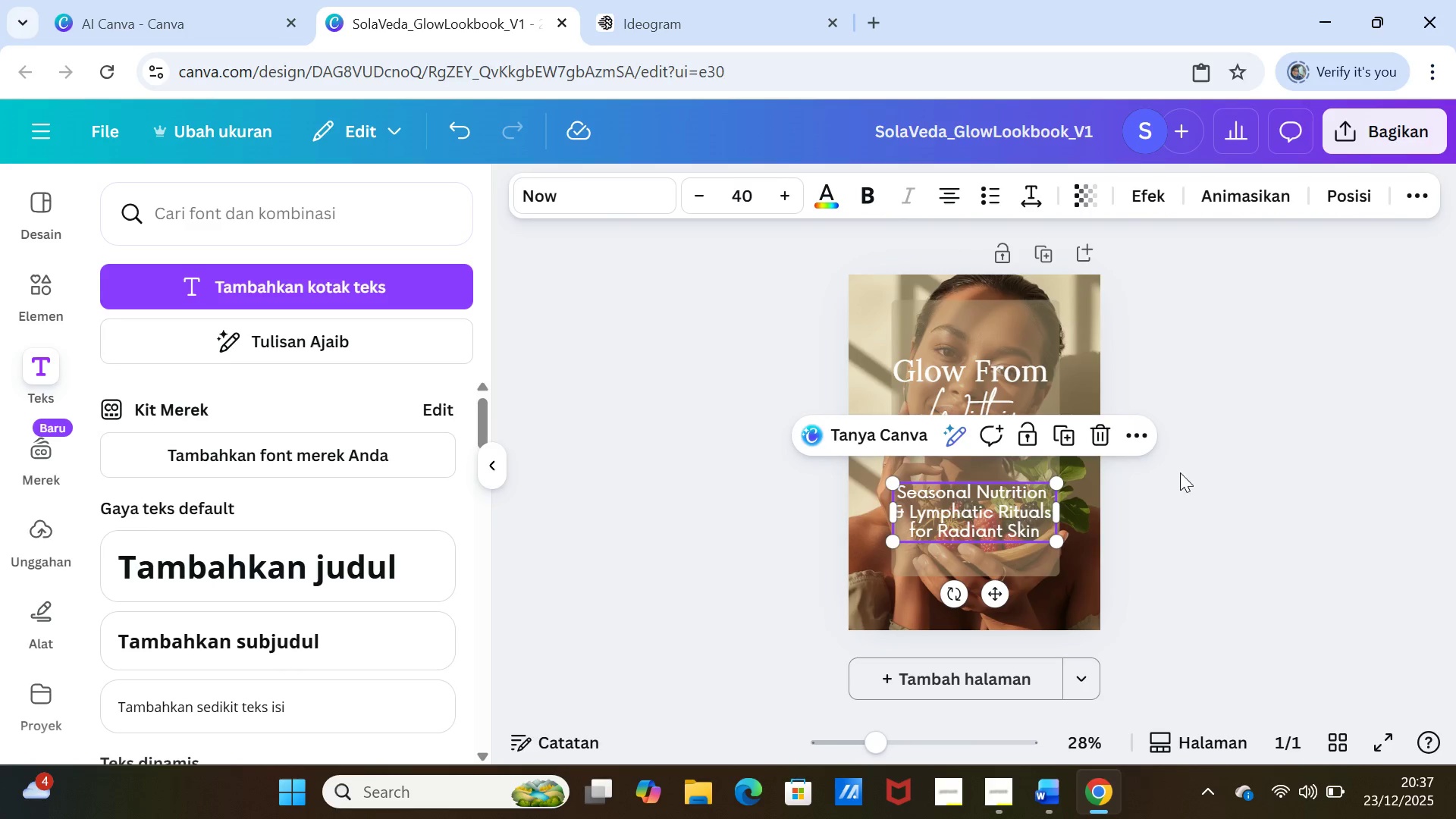 
left_click([1180, 472])
 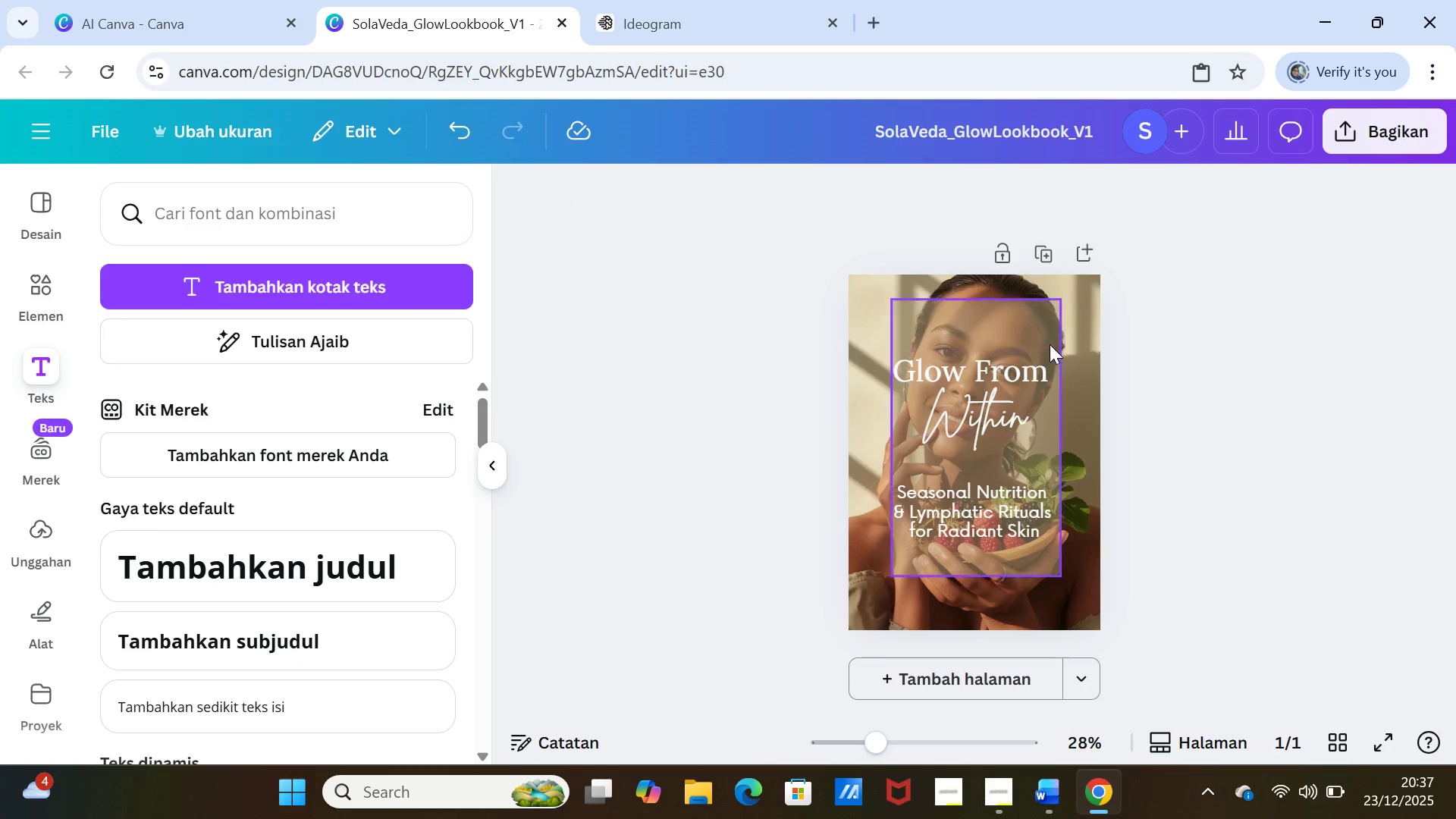 
left_click([1050, 337])
 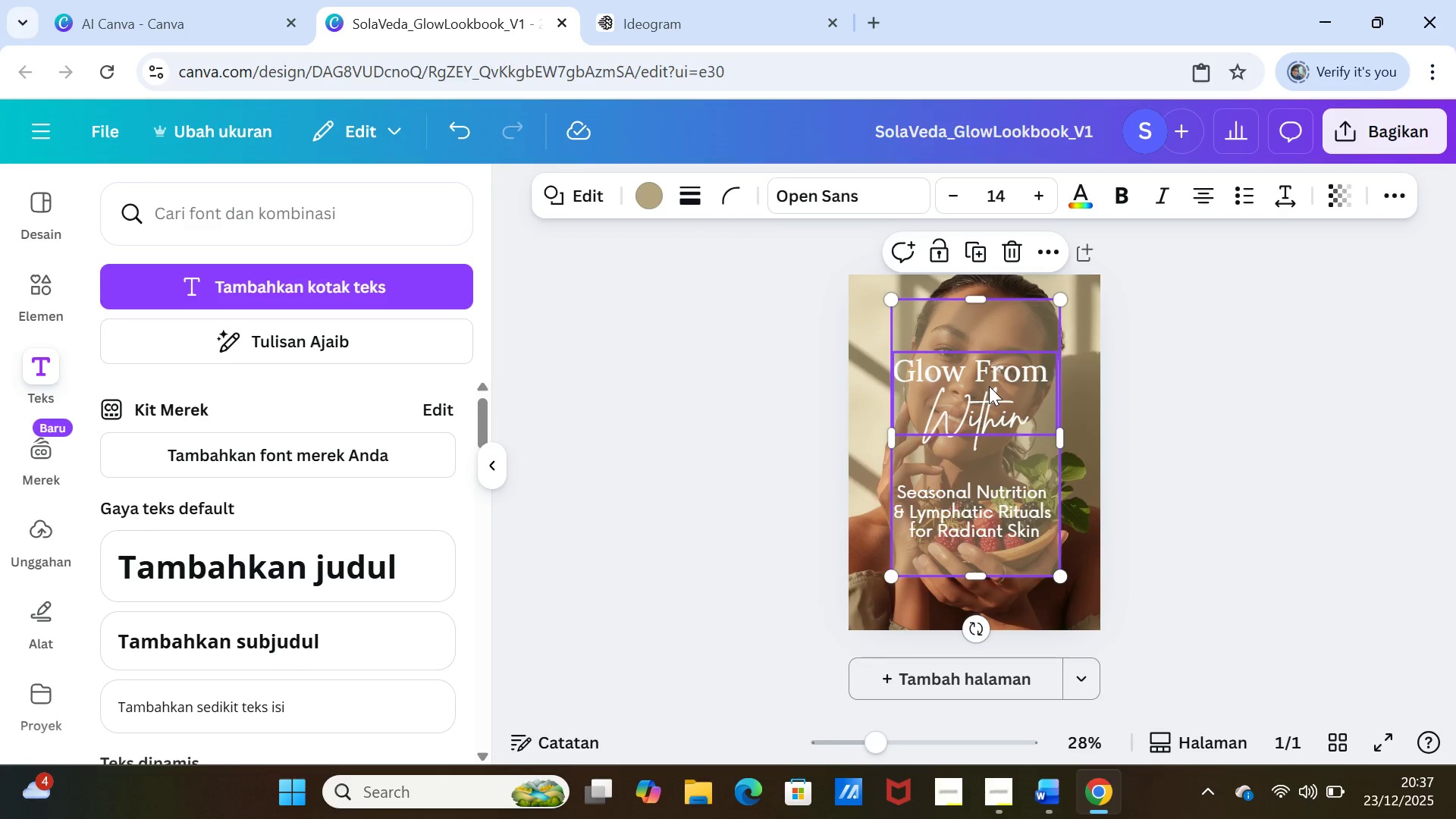 
left_click_drag(start_coordinate=[989, 386], to_coordinate=[989, 359])
 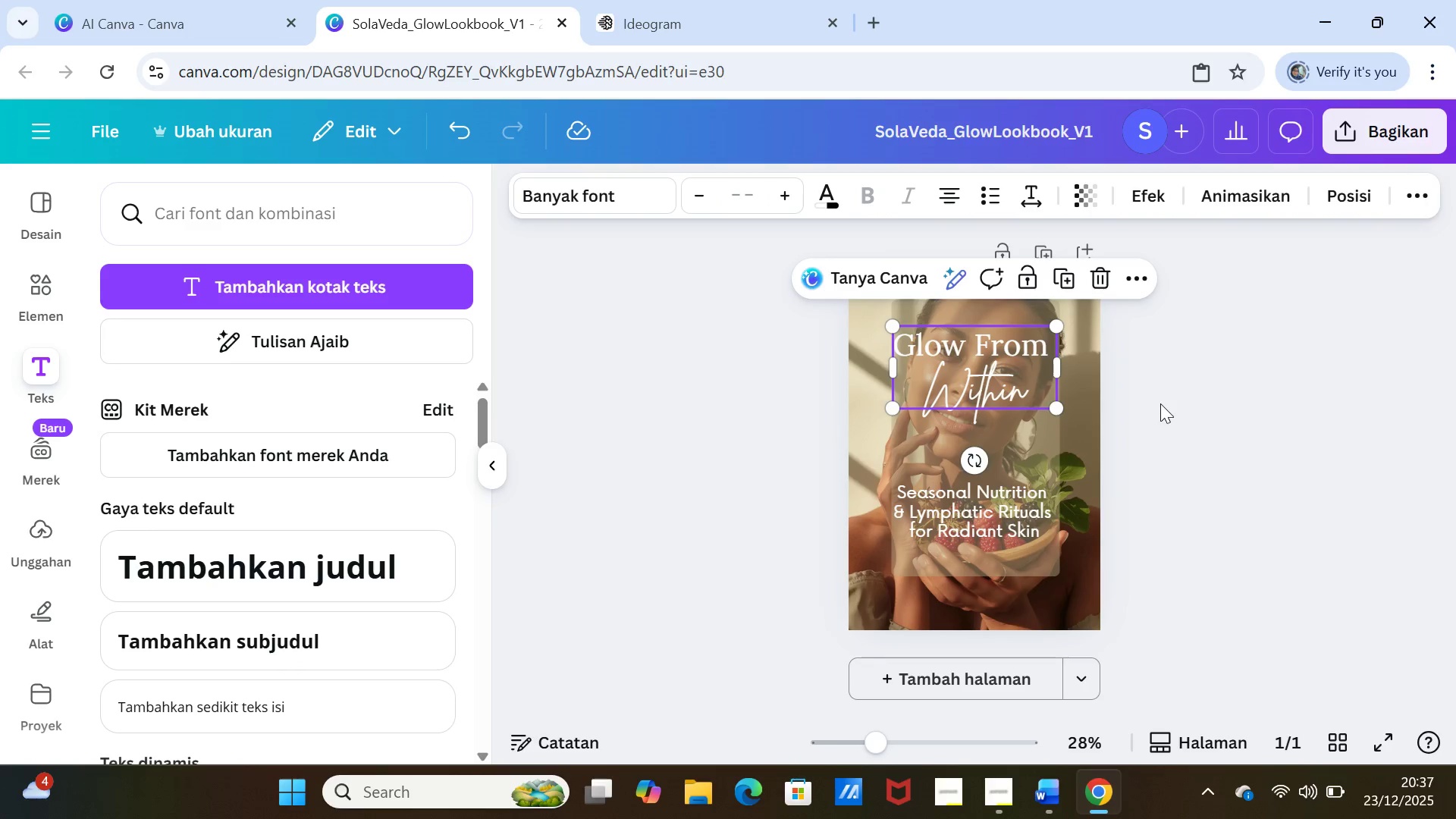 
left_click([1160, 403])
 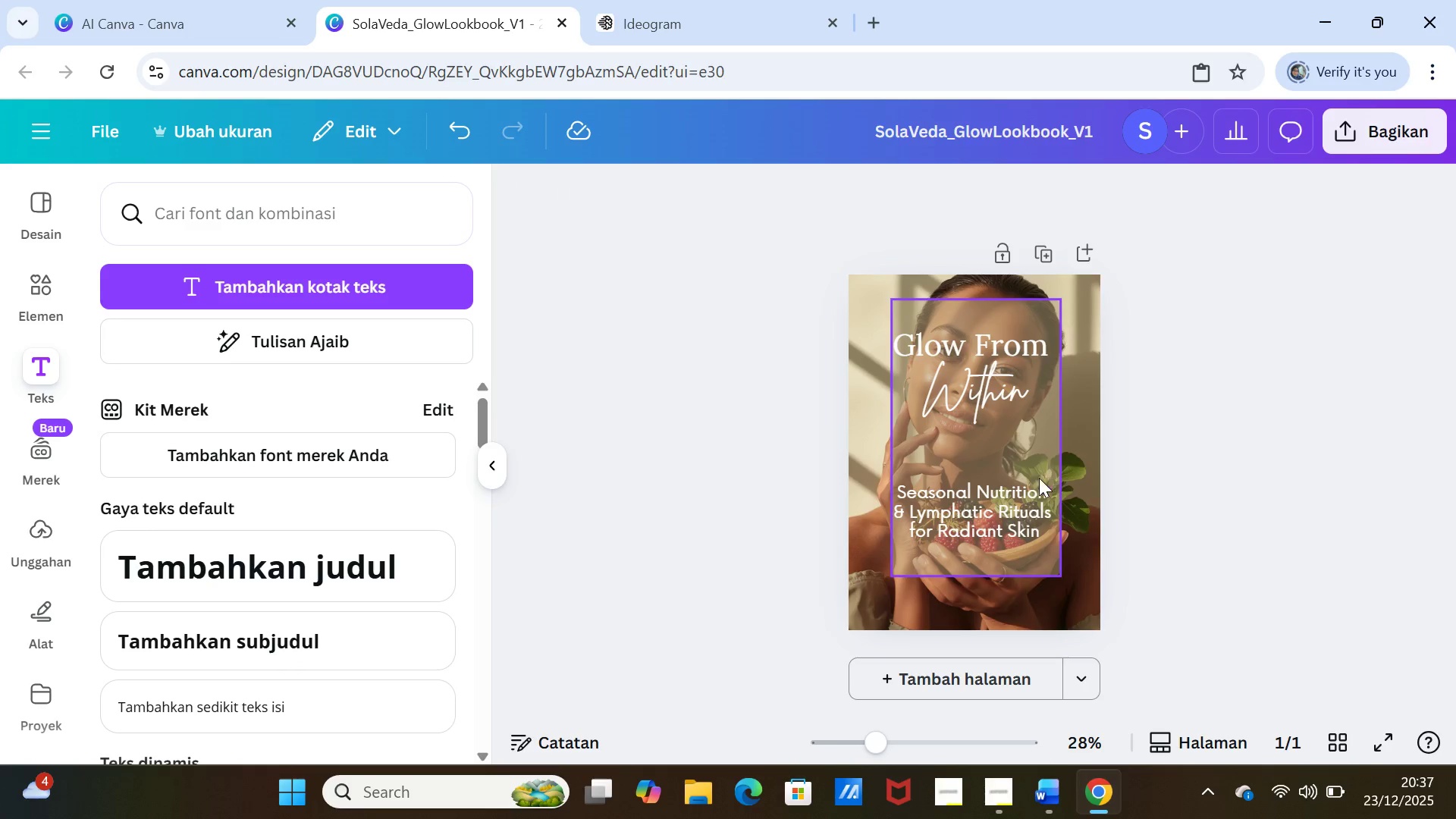 
left_click([1027, 469])
 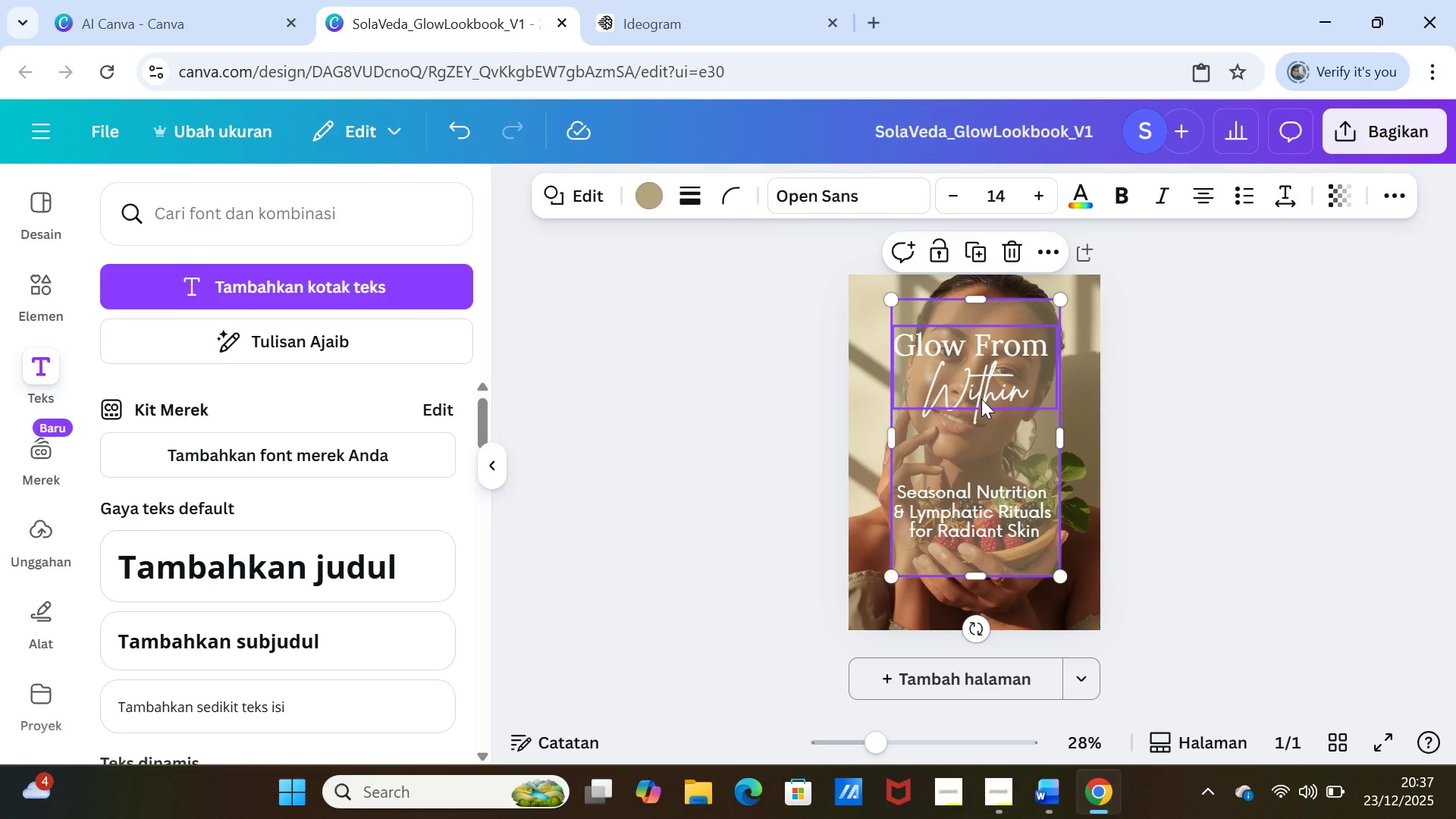 
left_click([981, 399])
 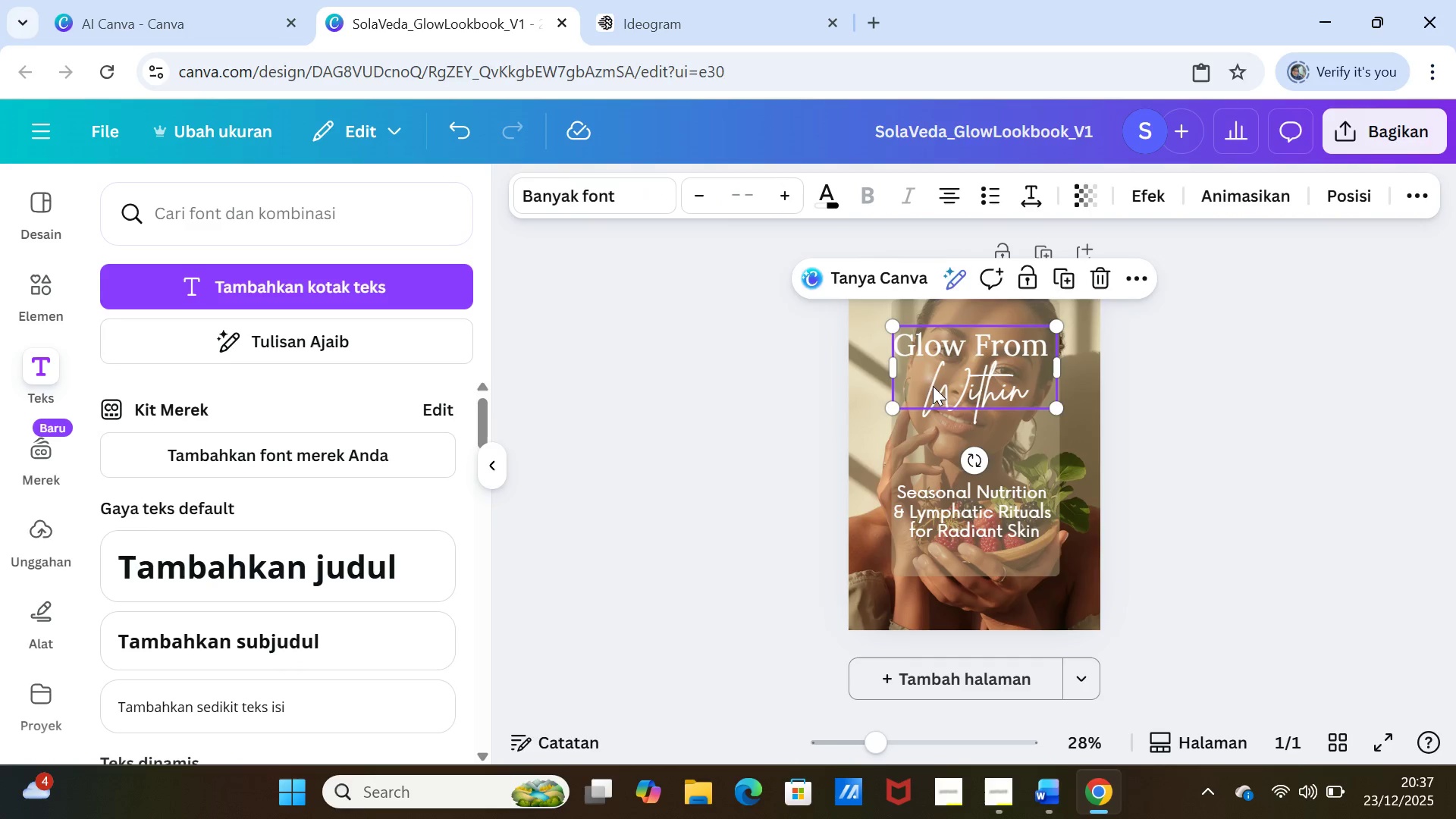 
double_click([933, 386])
 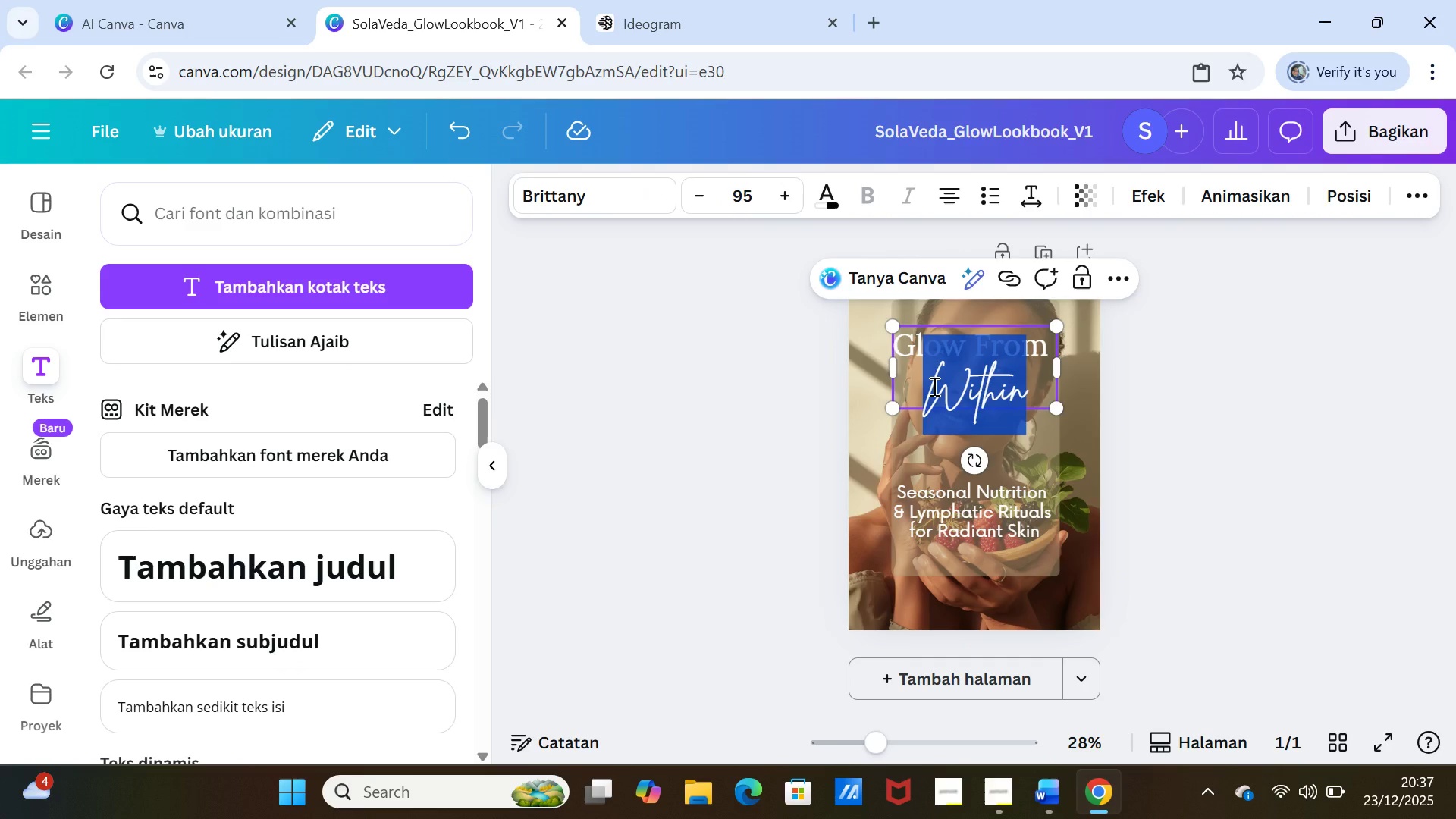 
key(Enter)
 